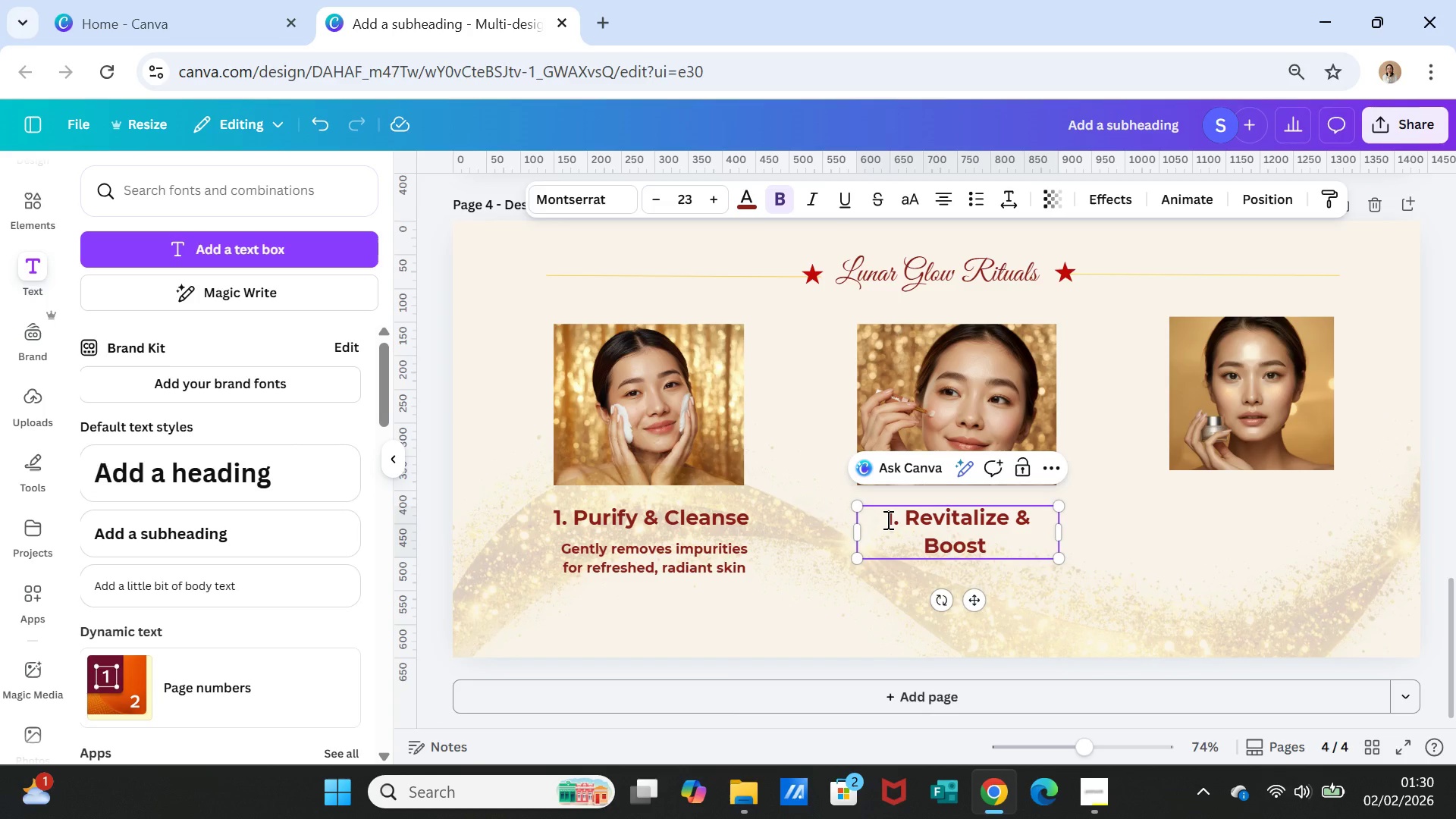 
key(Backspace)
 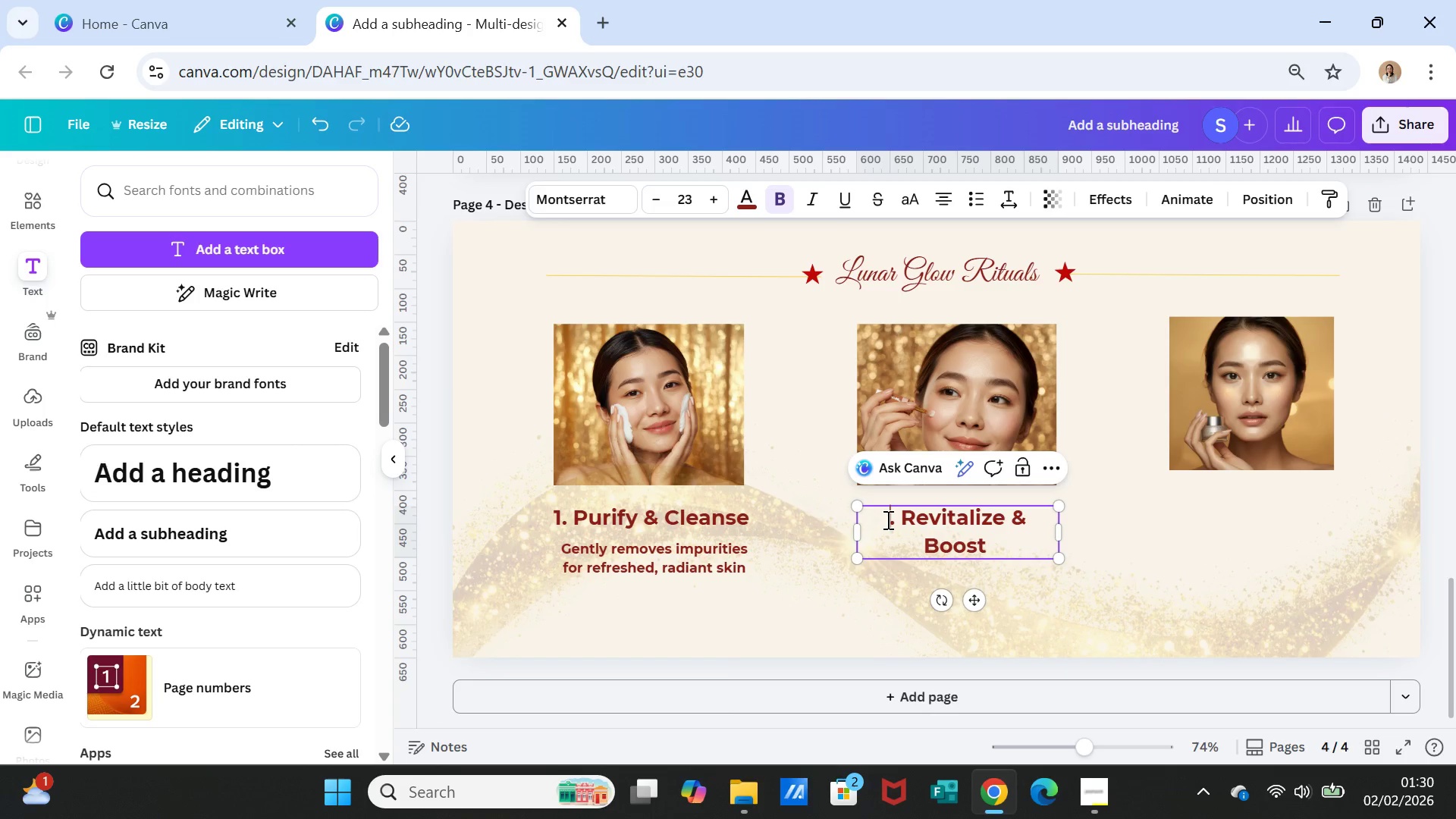 
key(2)
 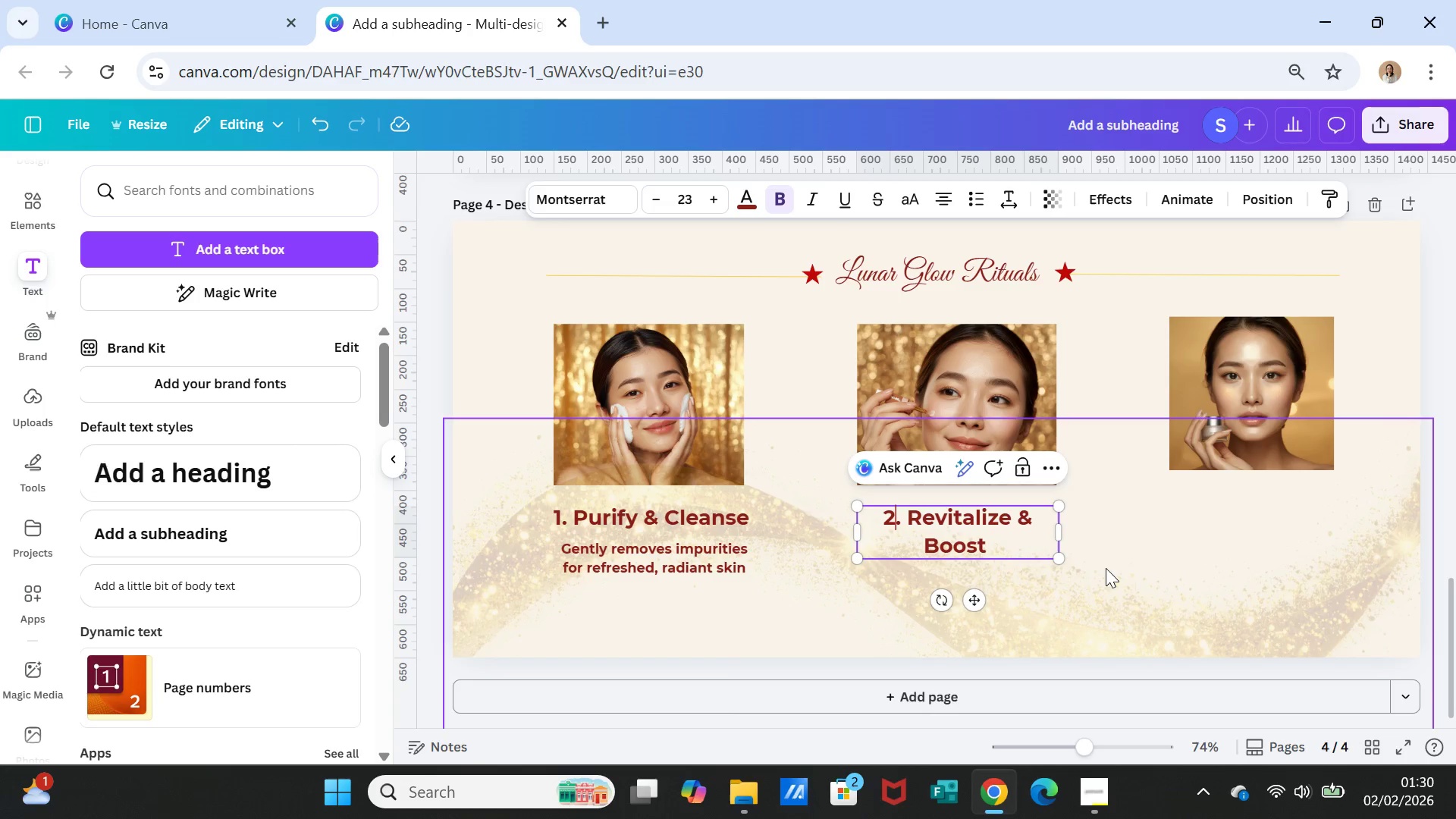 
left_click([1118, 560])
 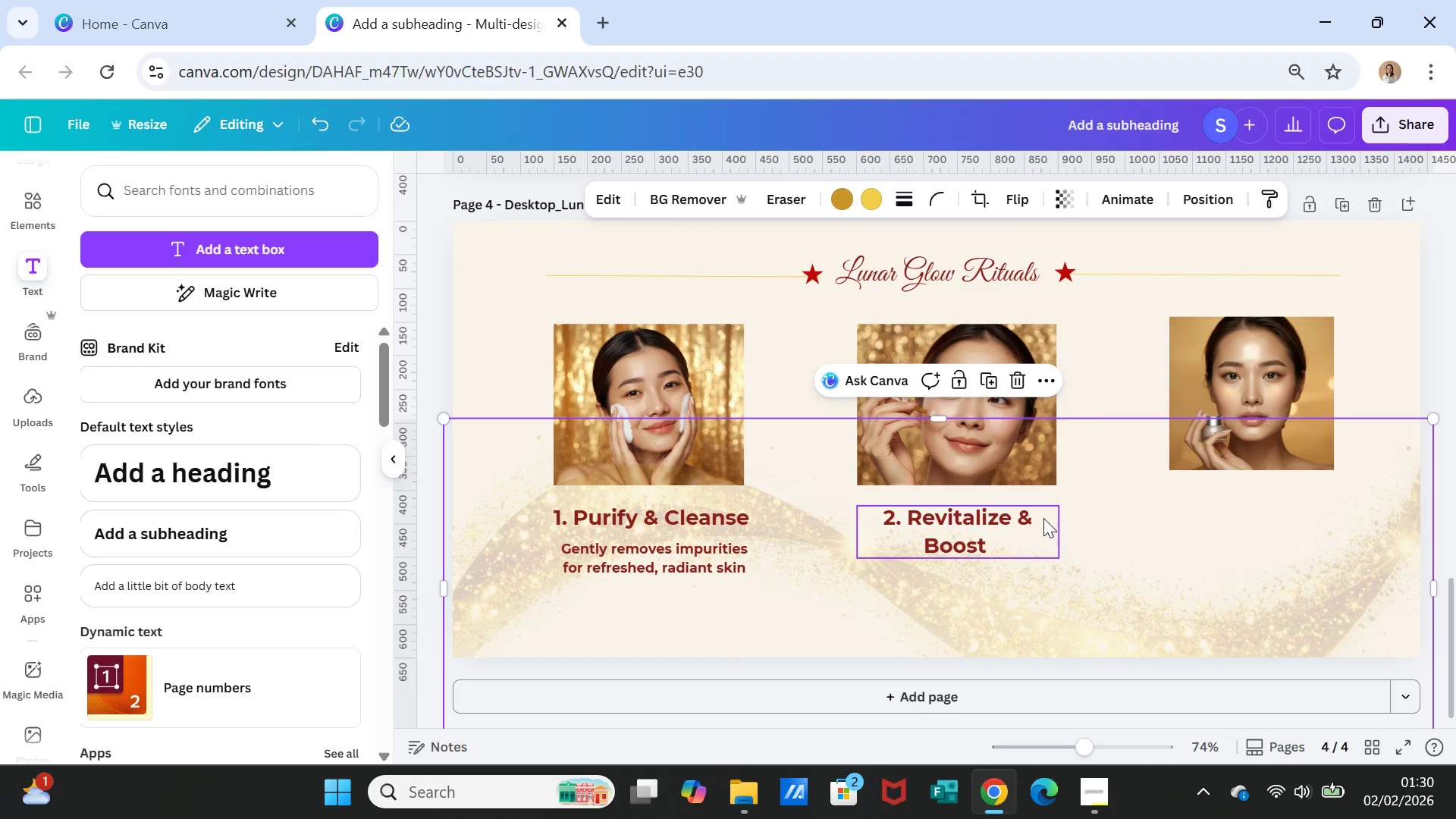 
left_click([1039, 518])
 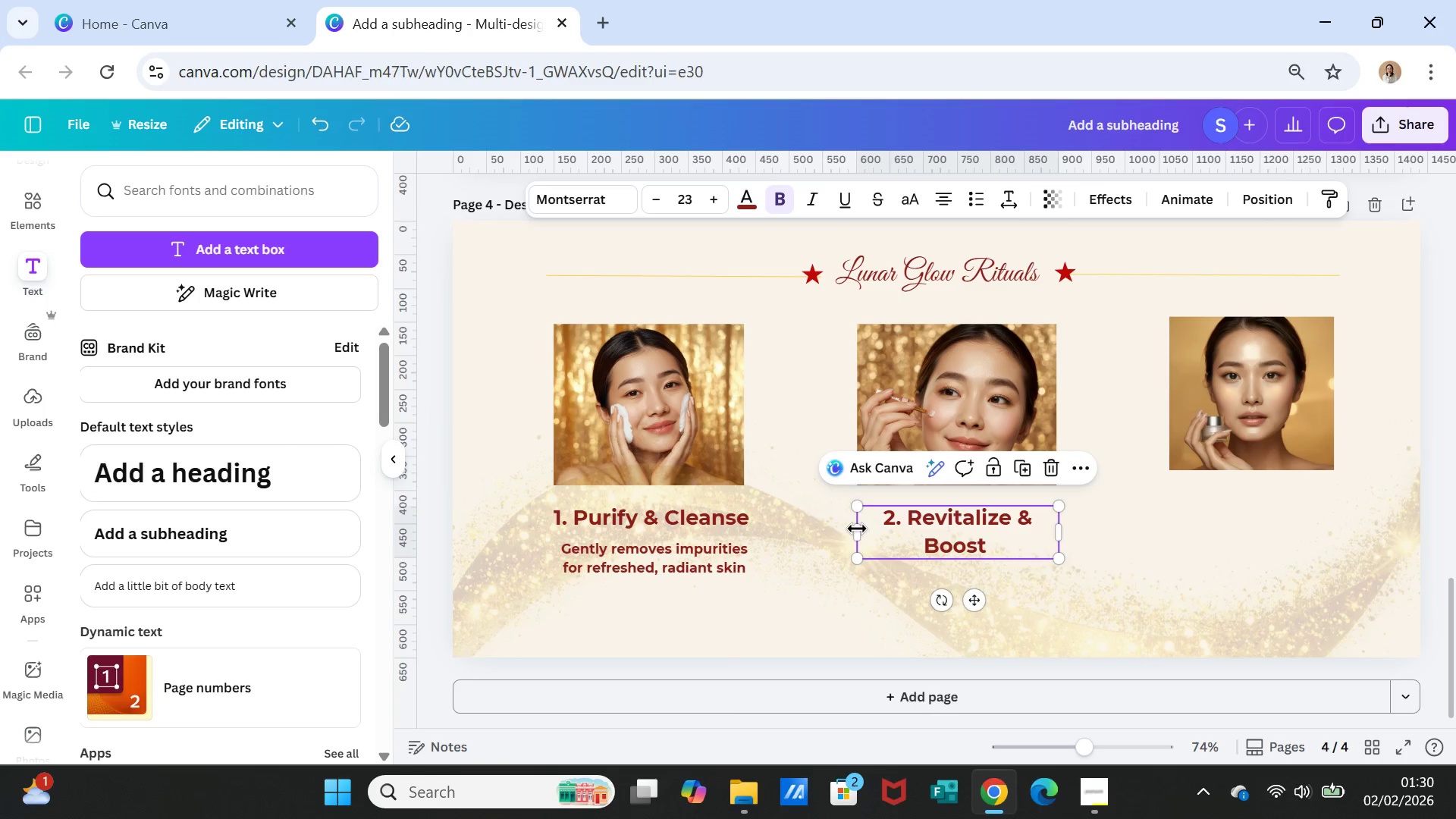 
left_click_drag(start_coordinate=[854, 532], to_coordinate=[831, 532])
 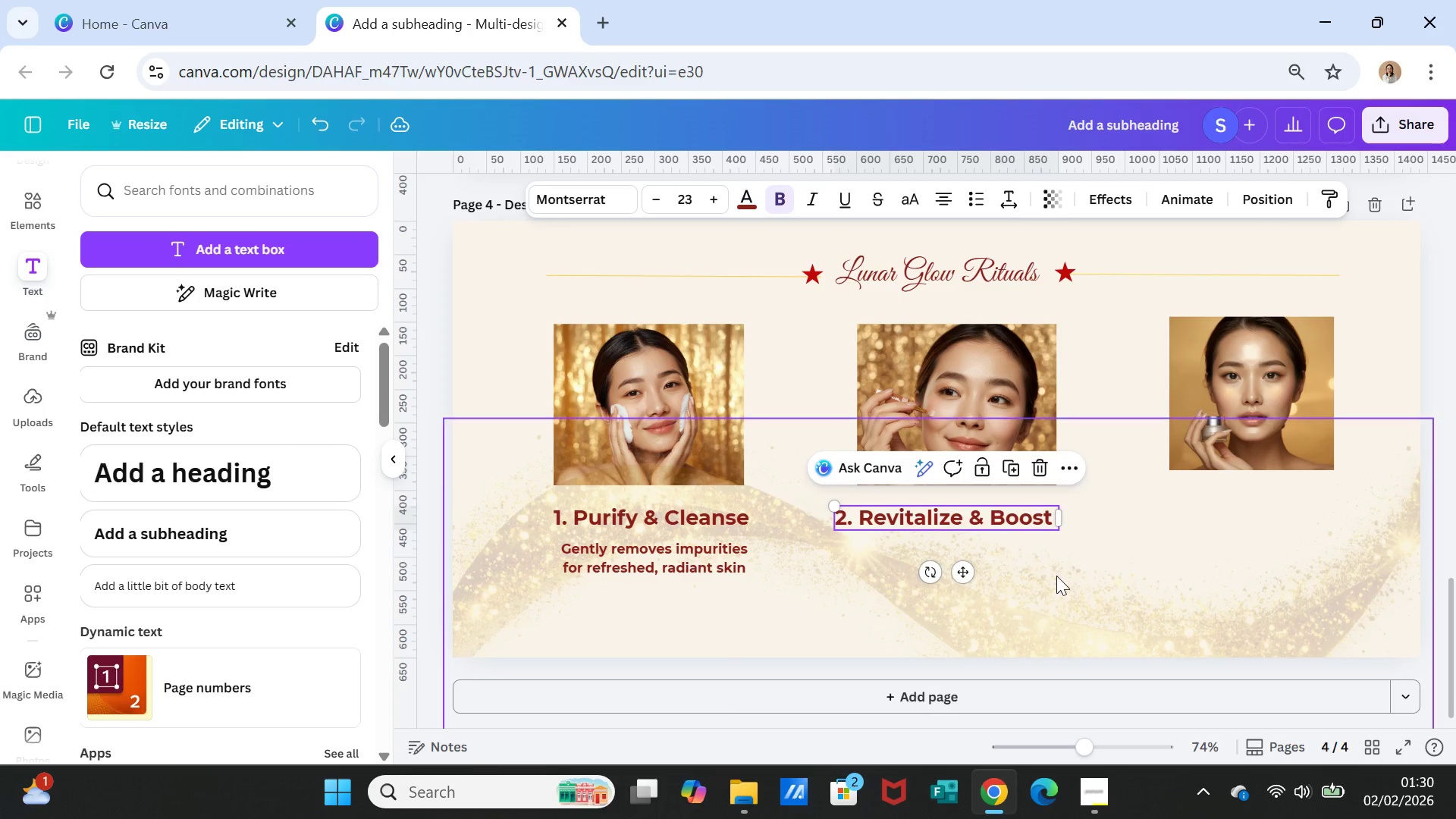 
left_click([1059, 576])
 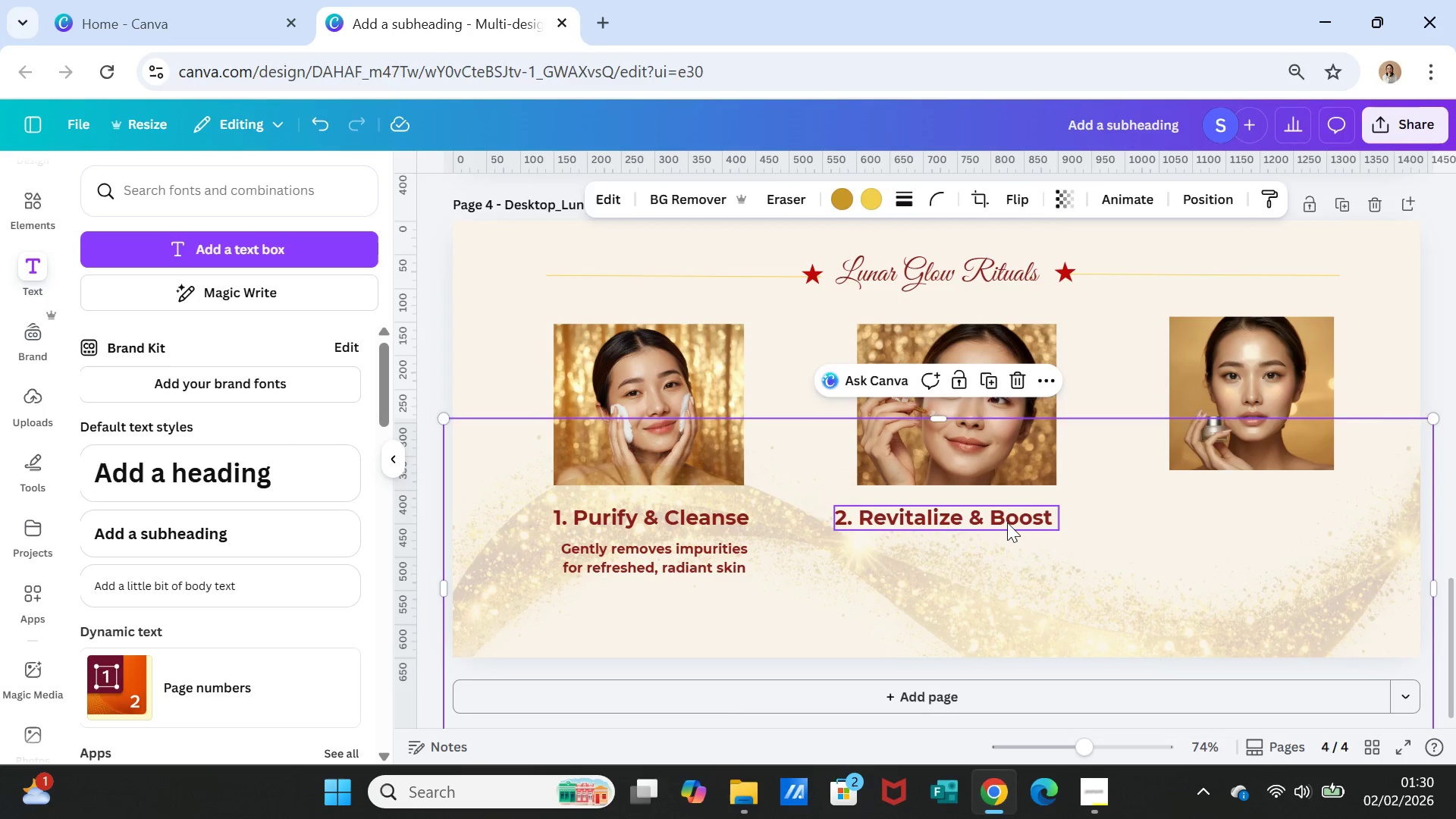 
left_click_drag(start_coordinate=[1007, 522], to_coordinate=[1024, 520])
 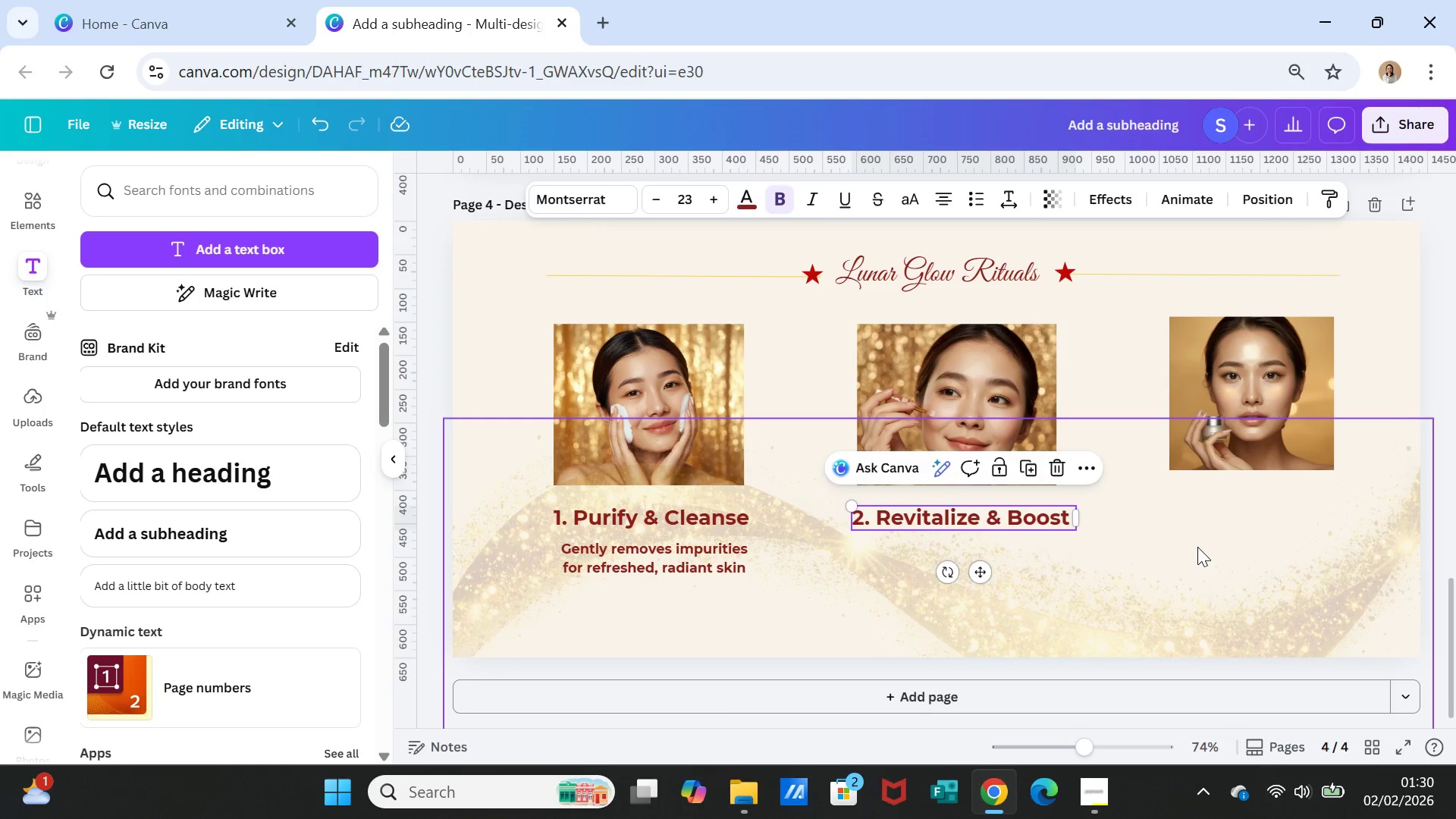 
left_click([1197, 547])
 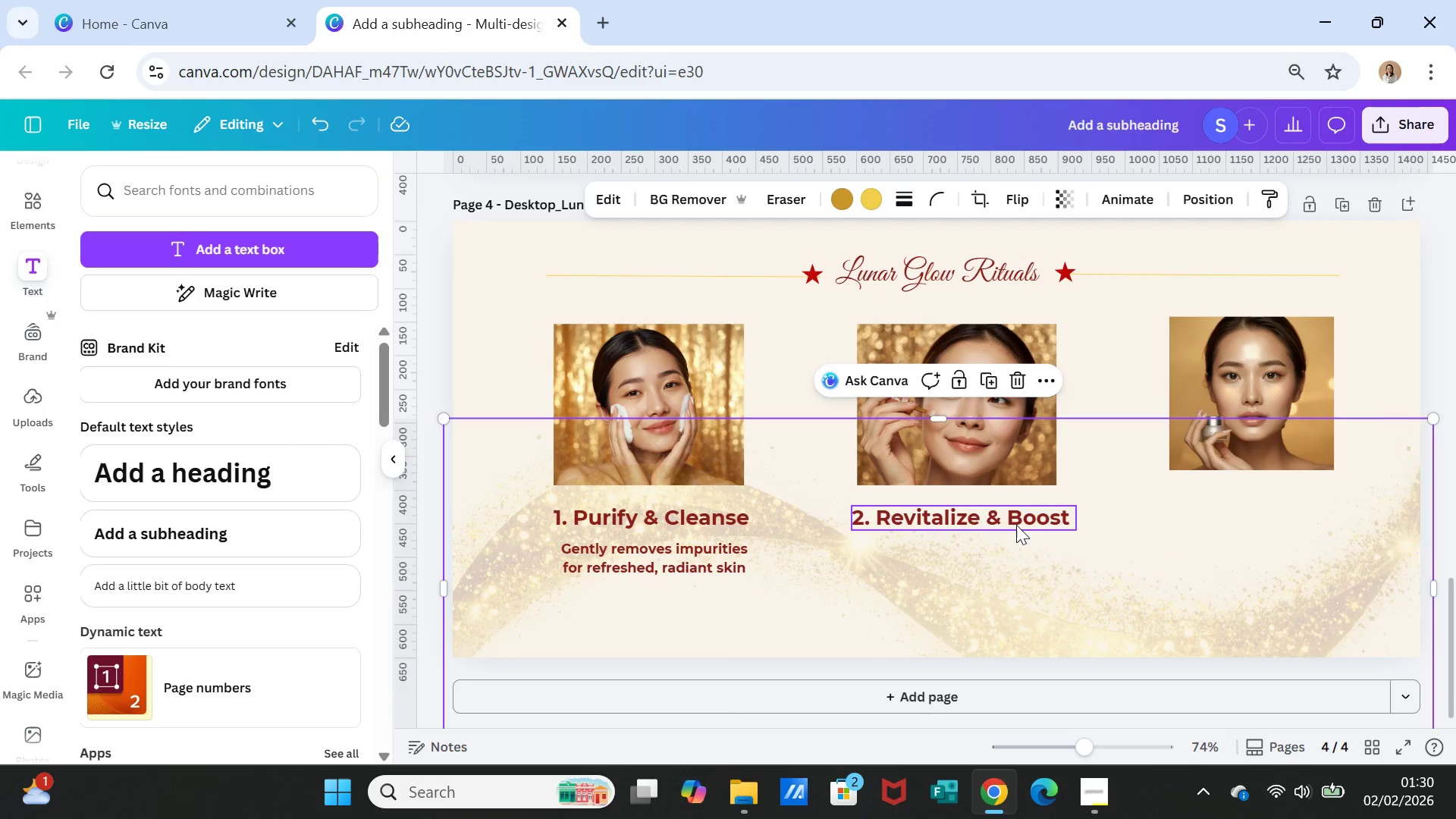 
left_click_drag(start_coordinate=[1022, 517], to_coordinate=[1028, 513])
 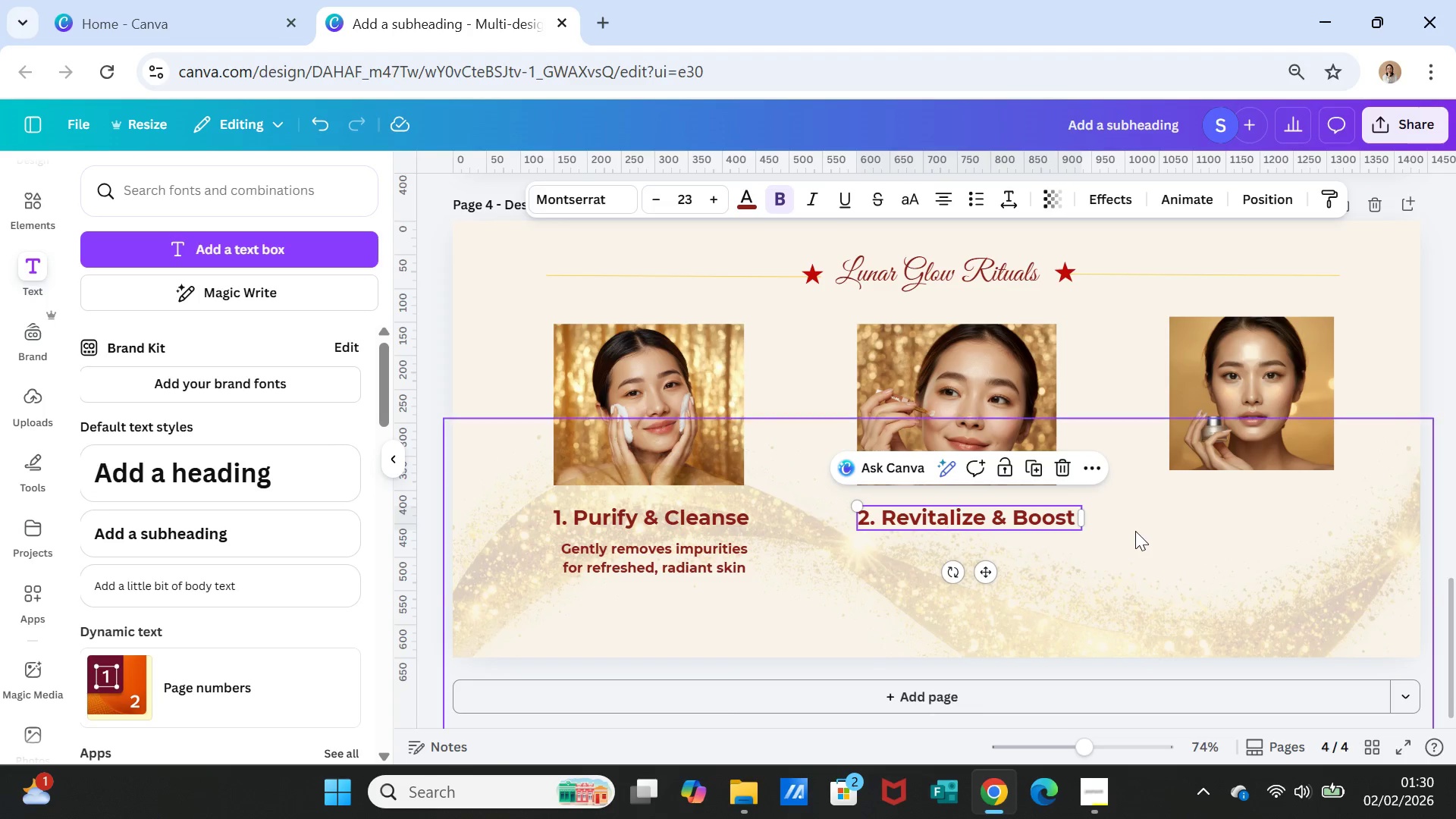 
left_click([1135, 531])
 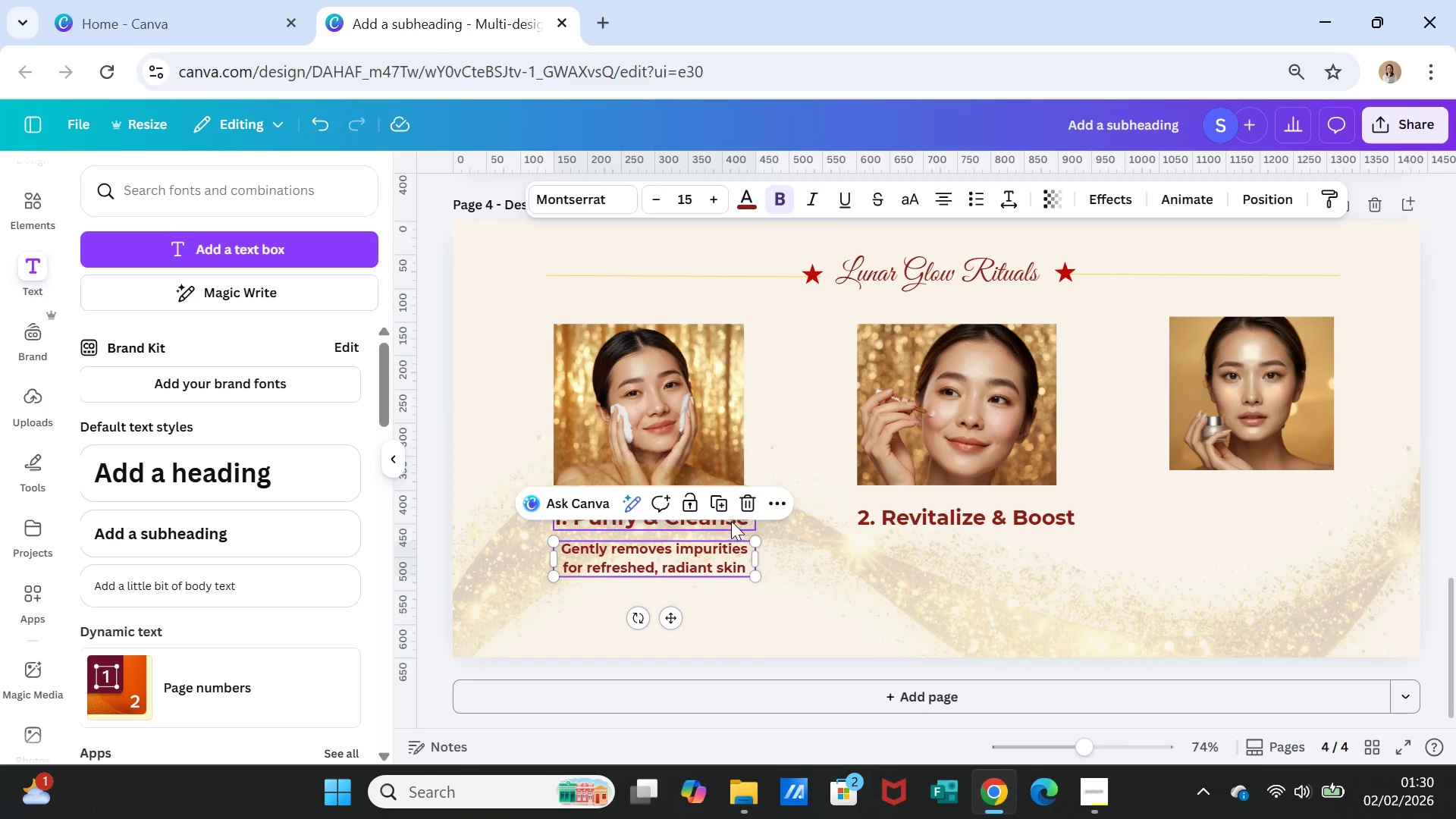 
left_click([724, 507])
 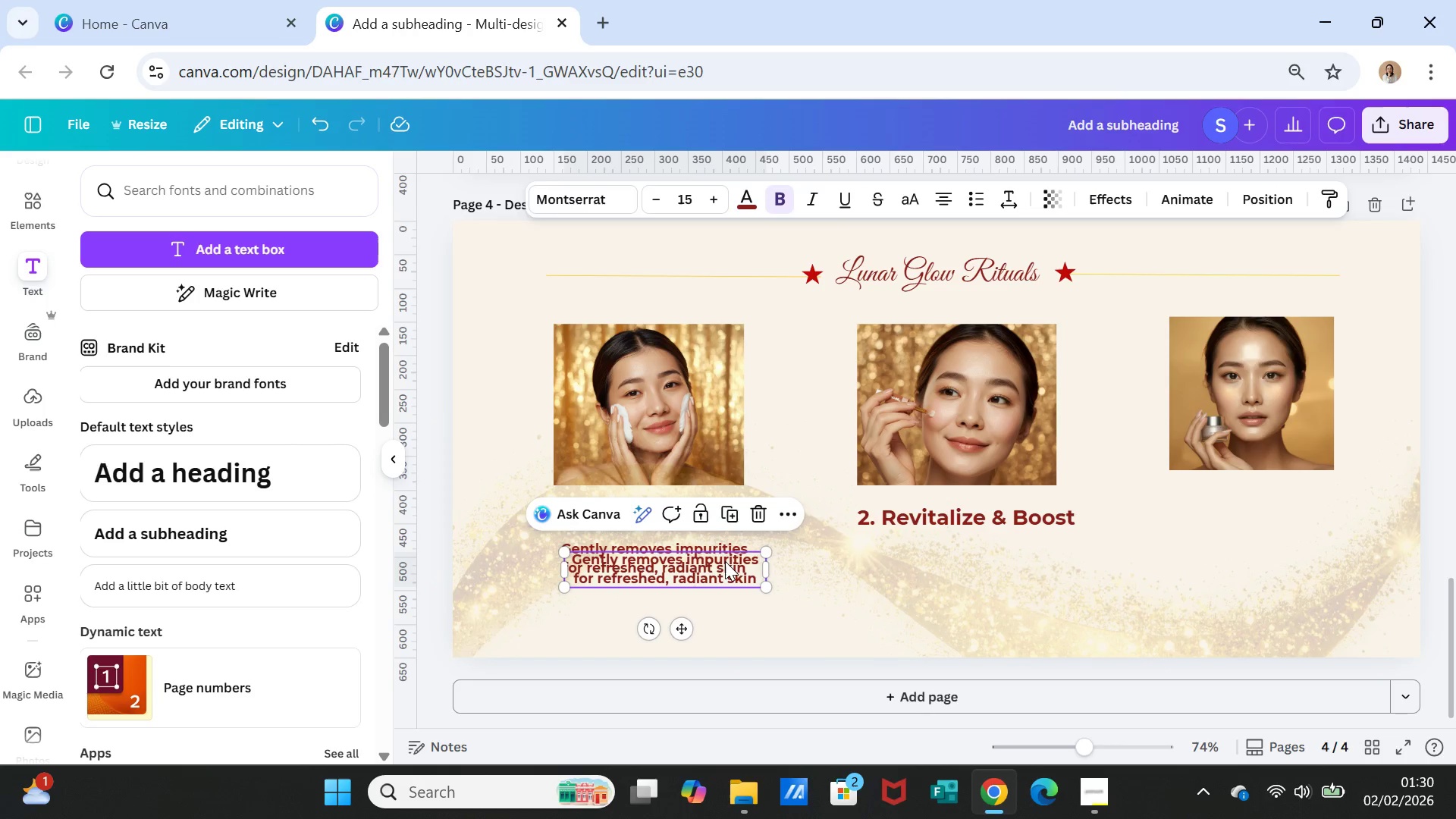 
left_click_drag(start_coordinate=[725, 566], to_coordinate=[1018, 557])
 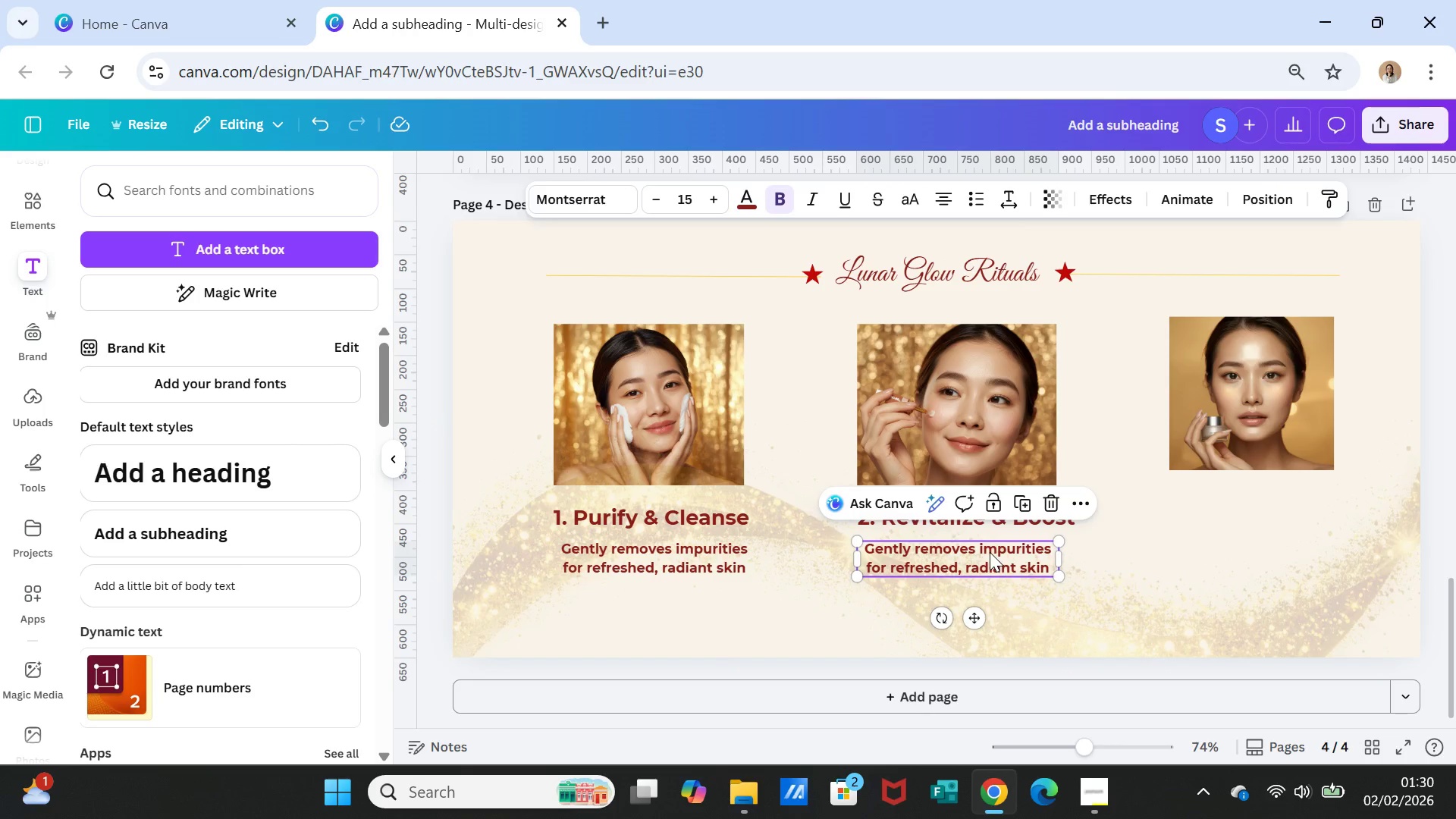 
double_click([990, 552])
 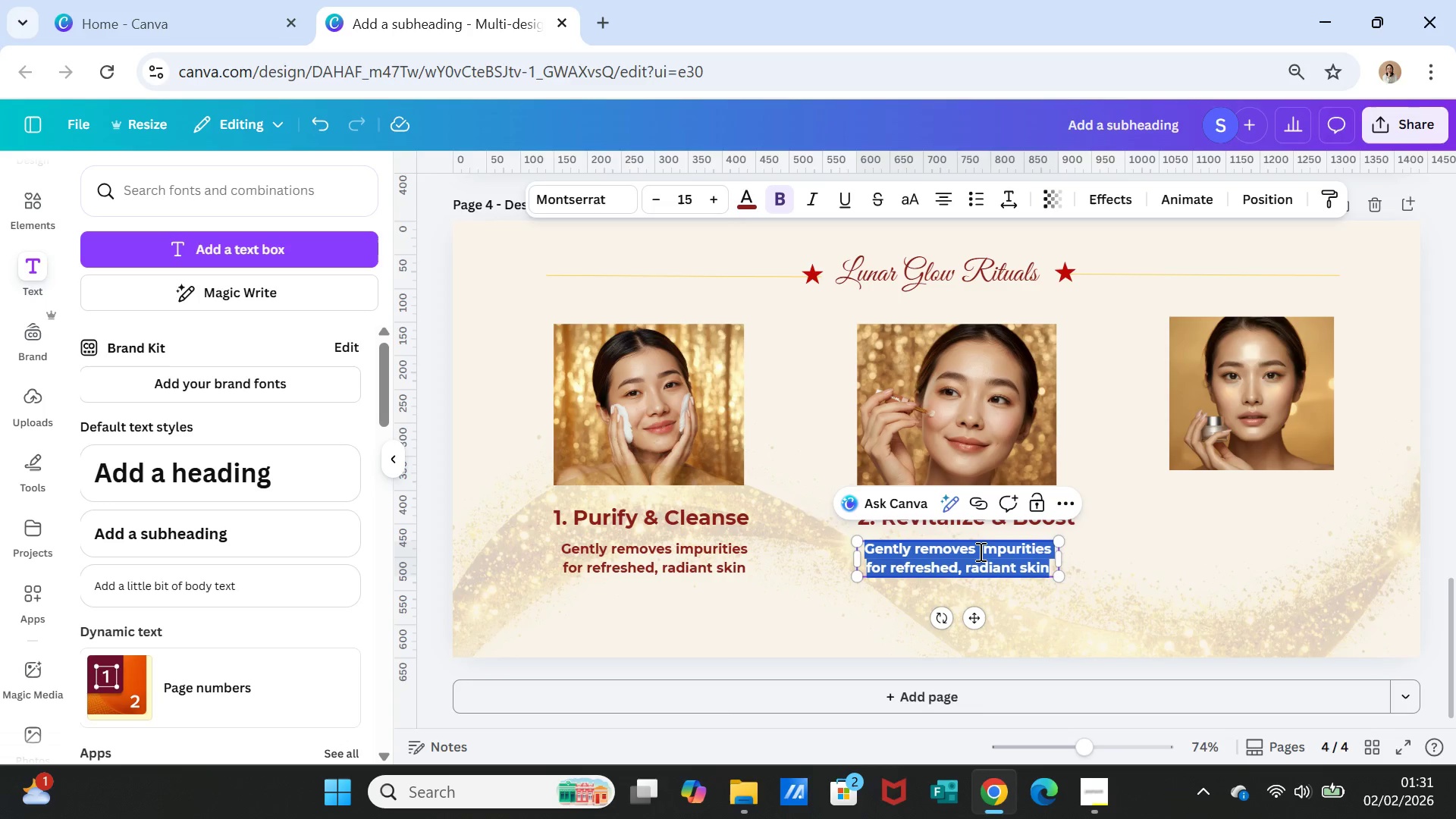 
type(Hydrates and energizes skin, enc)
 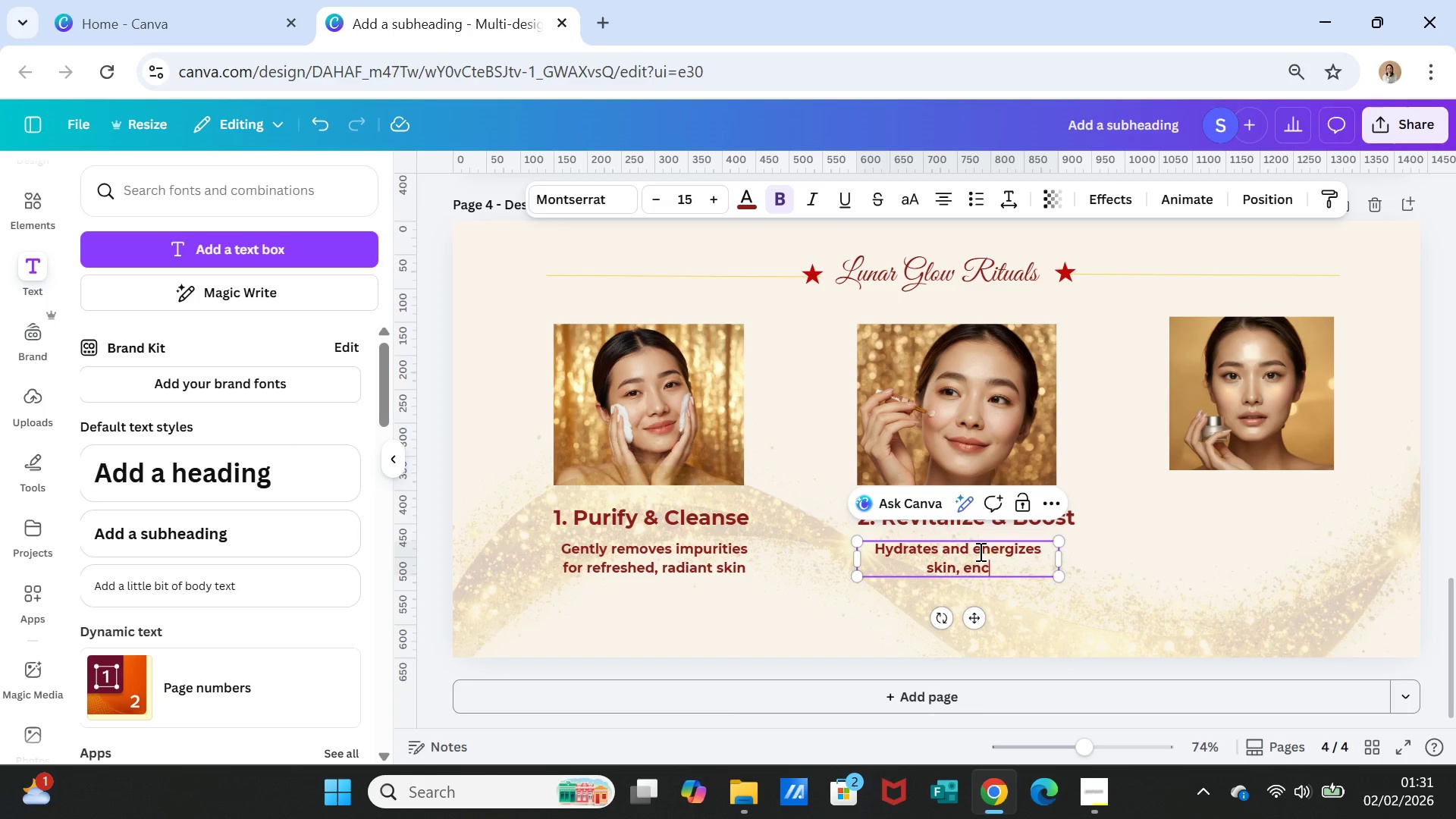 
key(Backspace)
type(hancing natural glow)
 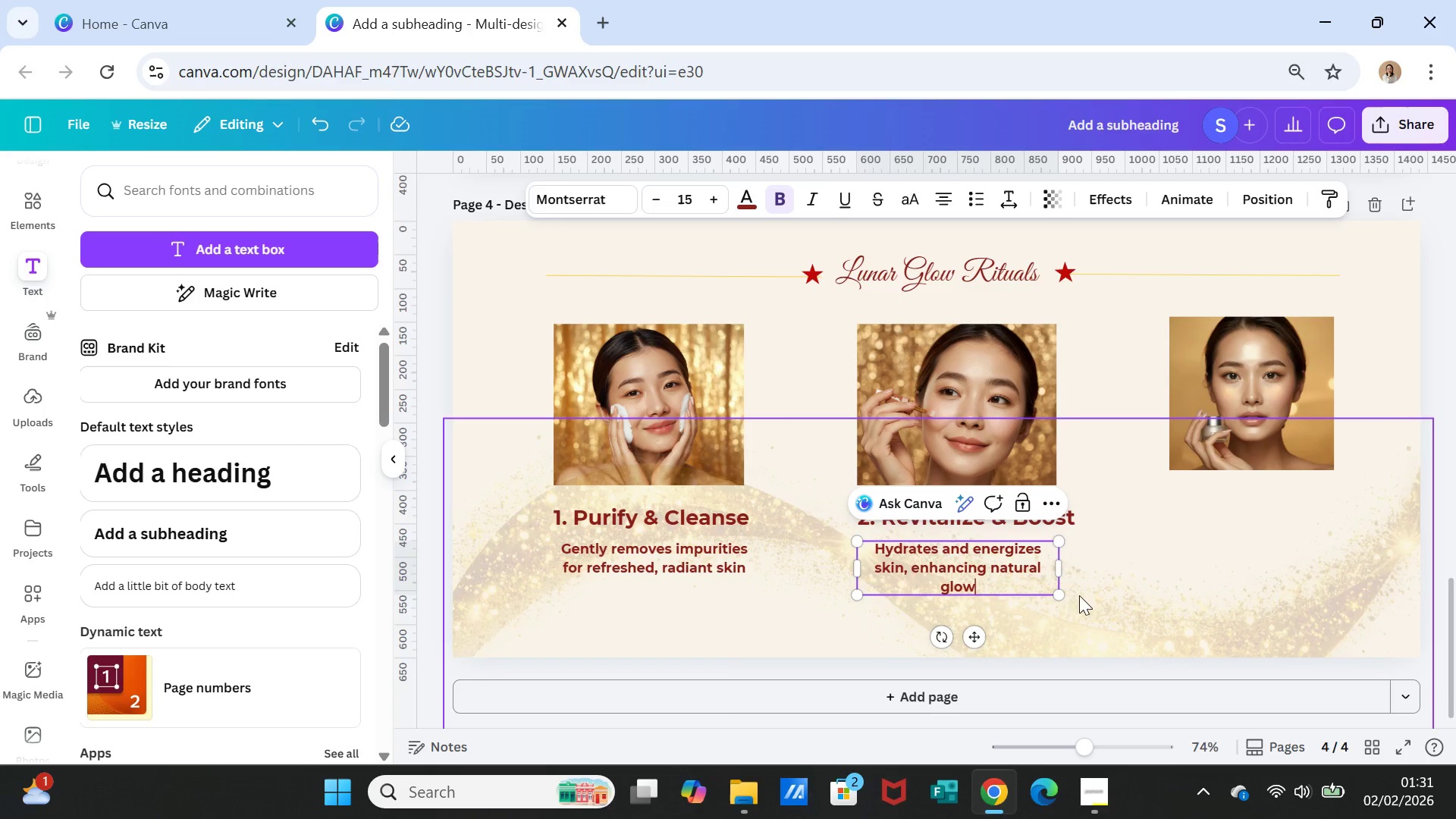 
left_click([1085, 598])
 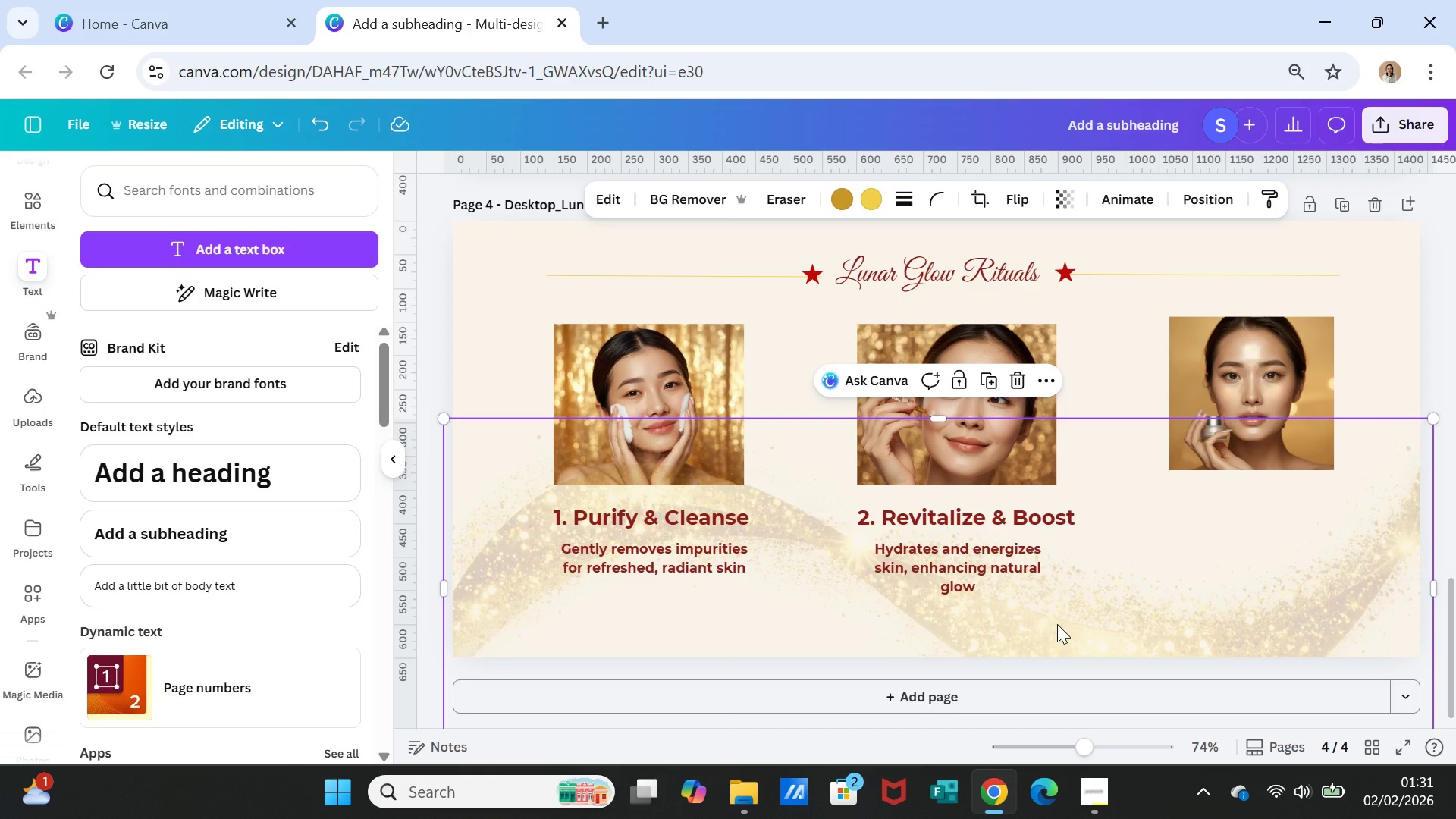 
wait(16.5)
 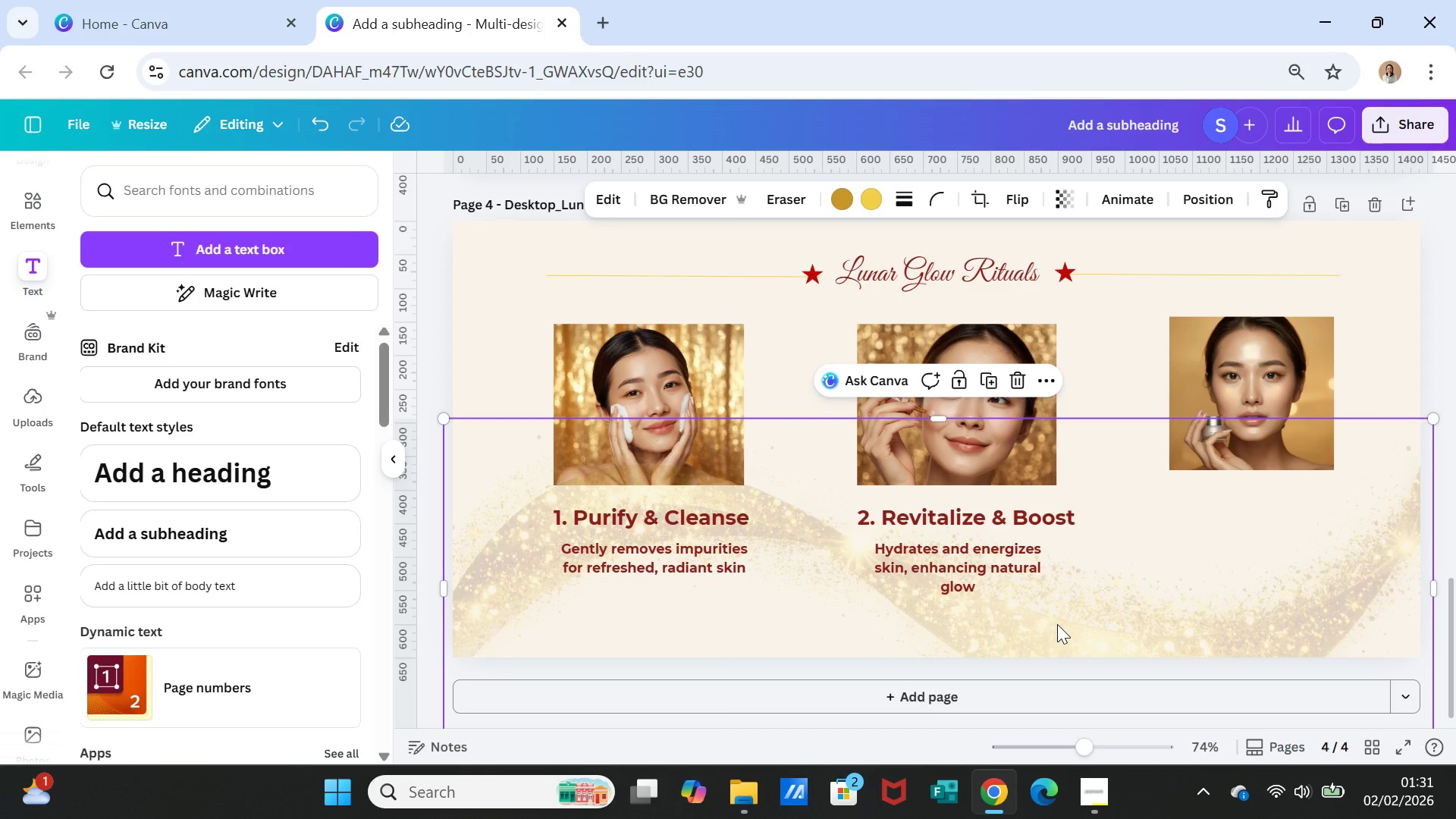 
left_click([1076, 520])
 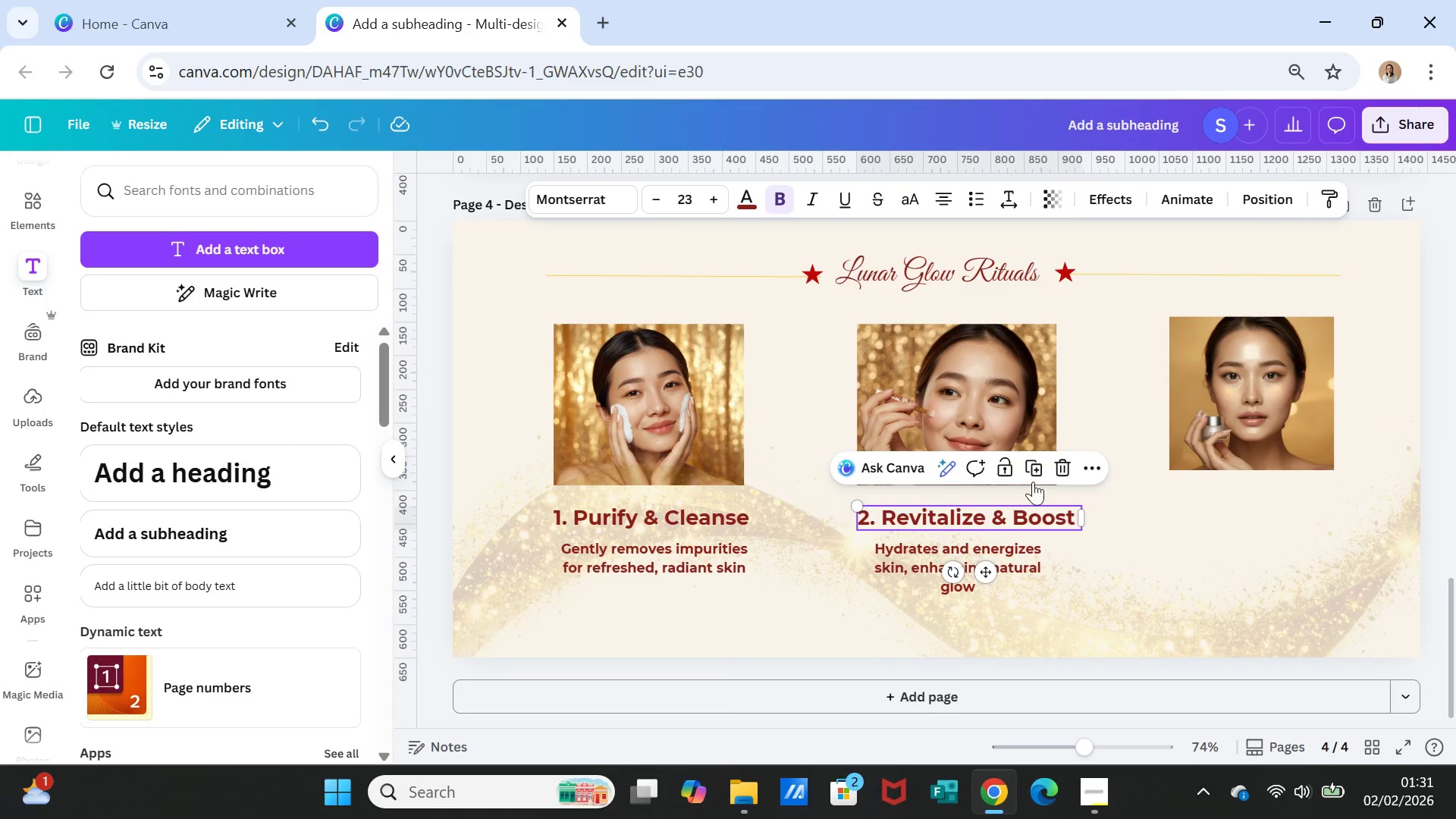 
left_click([1033, 464])
 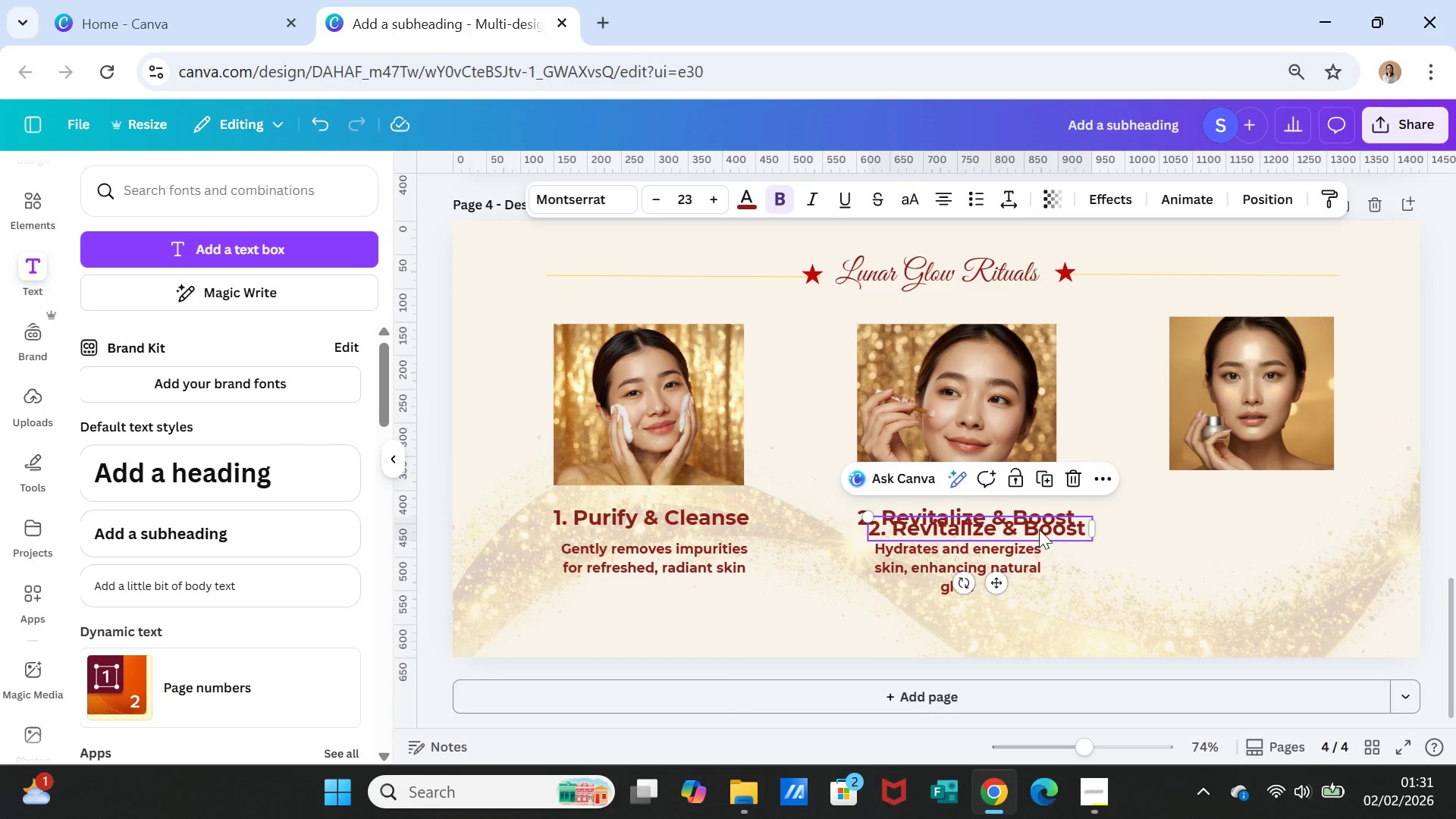 
left_click_drag(start_coordinate=[1039, 529], to_coordinate=[1335, 522])
 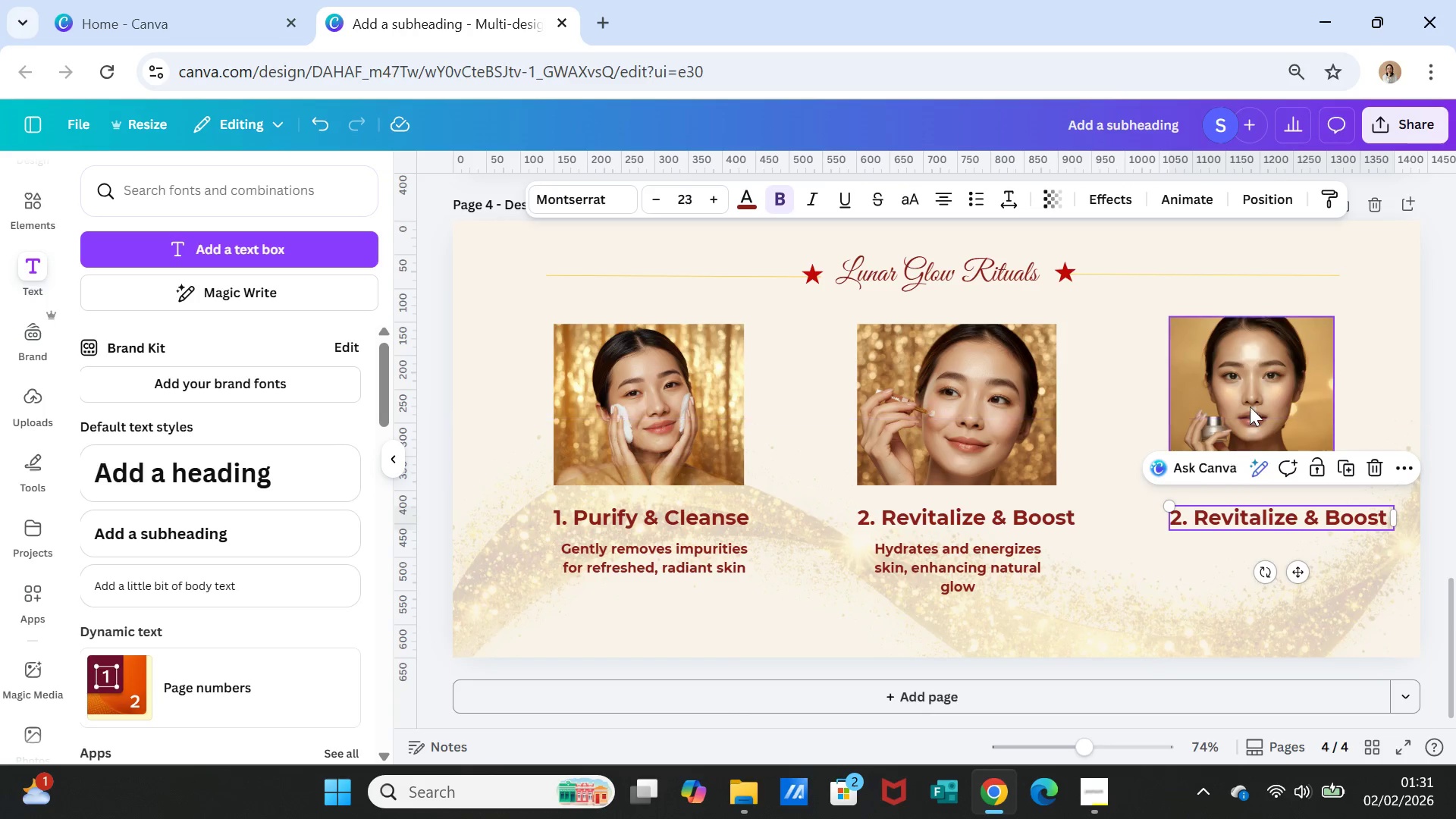 
left_click([1250, 394])
 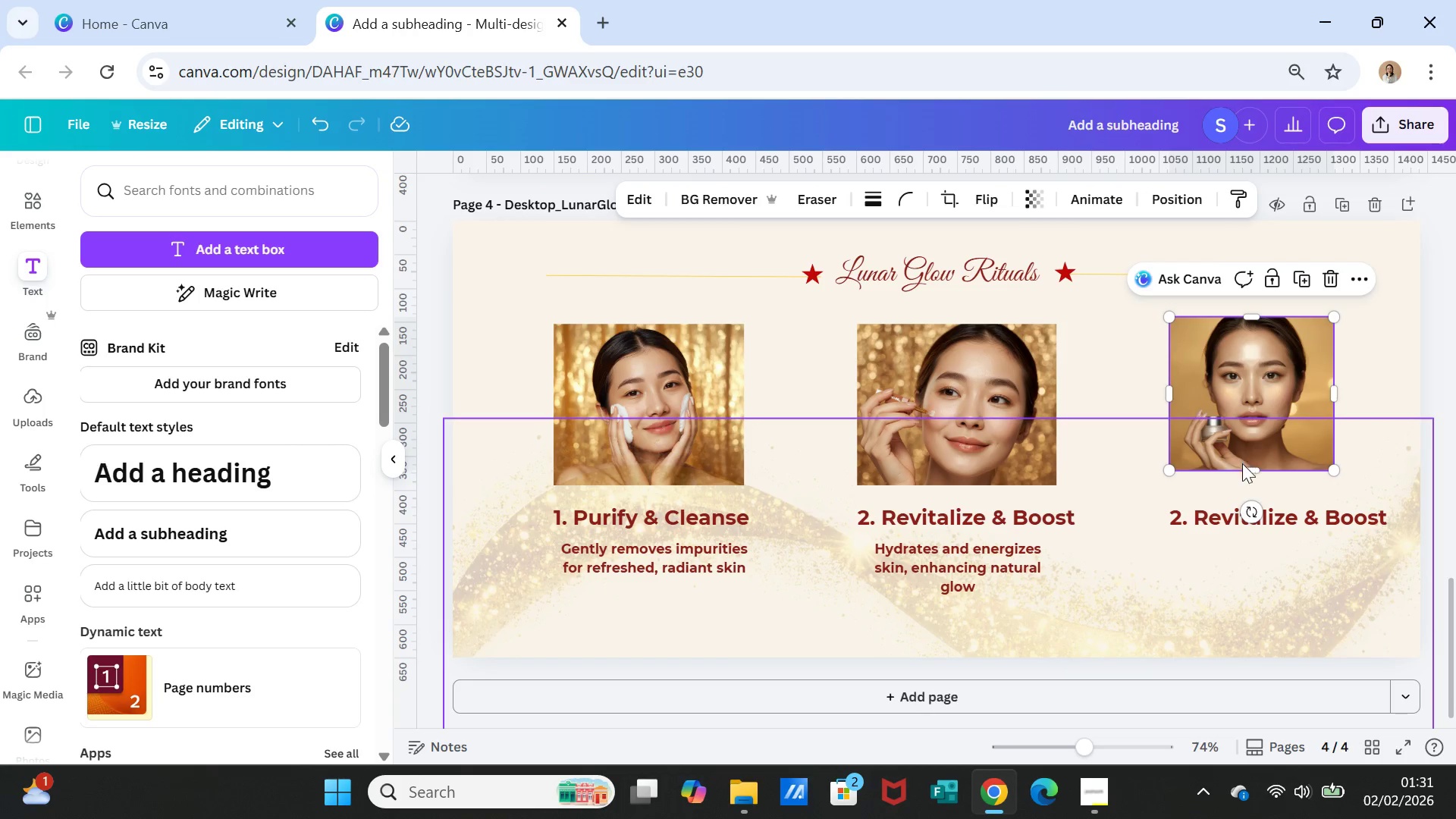 
left_click_drag(start_coordinate=[1251, 469], to_coordinate=[1252, 481])
 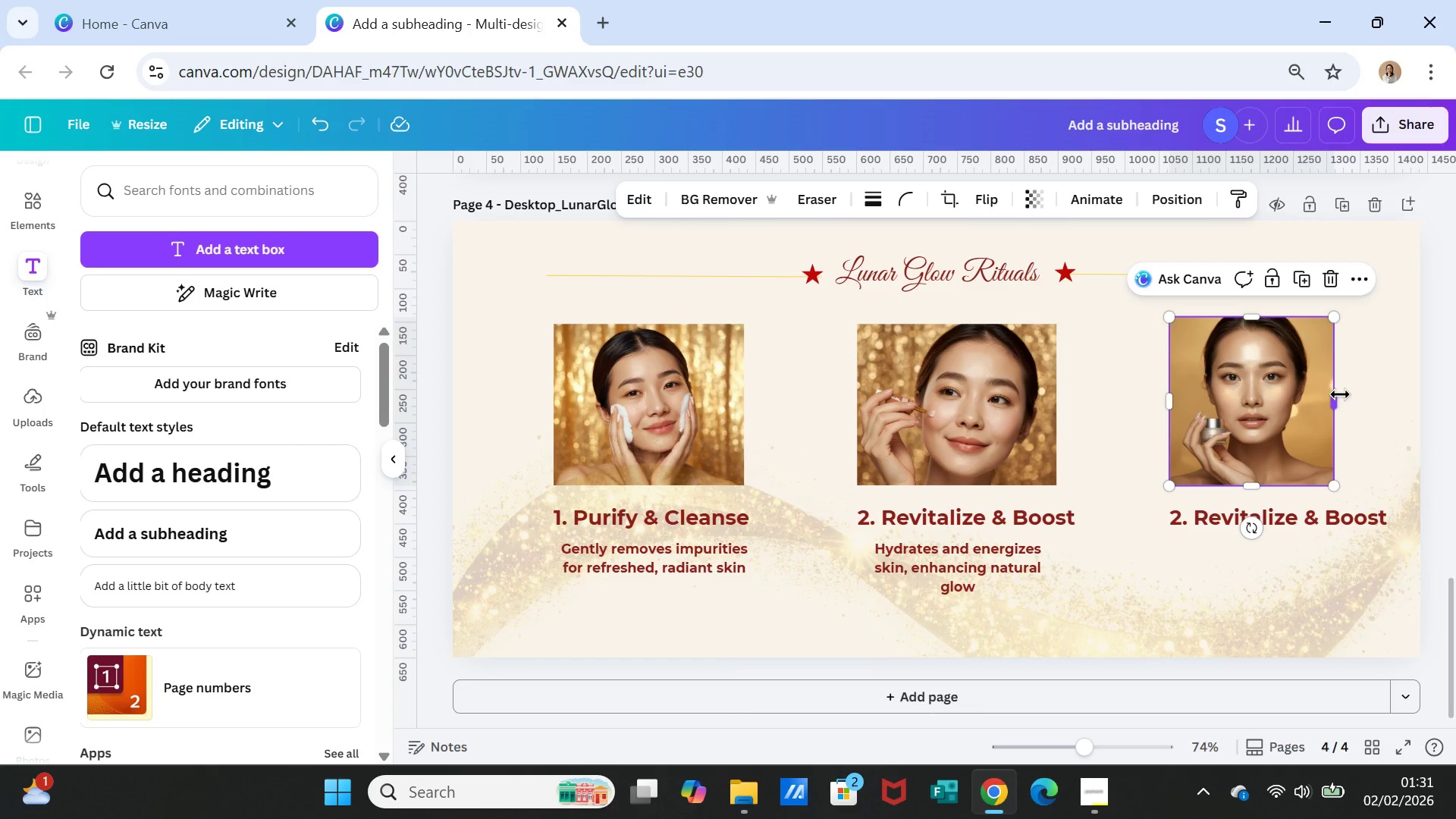 
left_click_drag(start_coordinate=[1336, 400], to_coordinate=[1365, 397])
 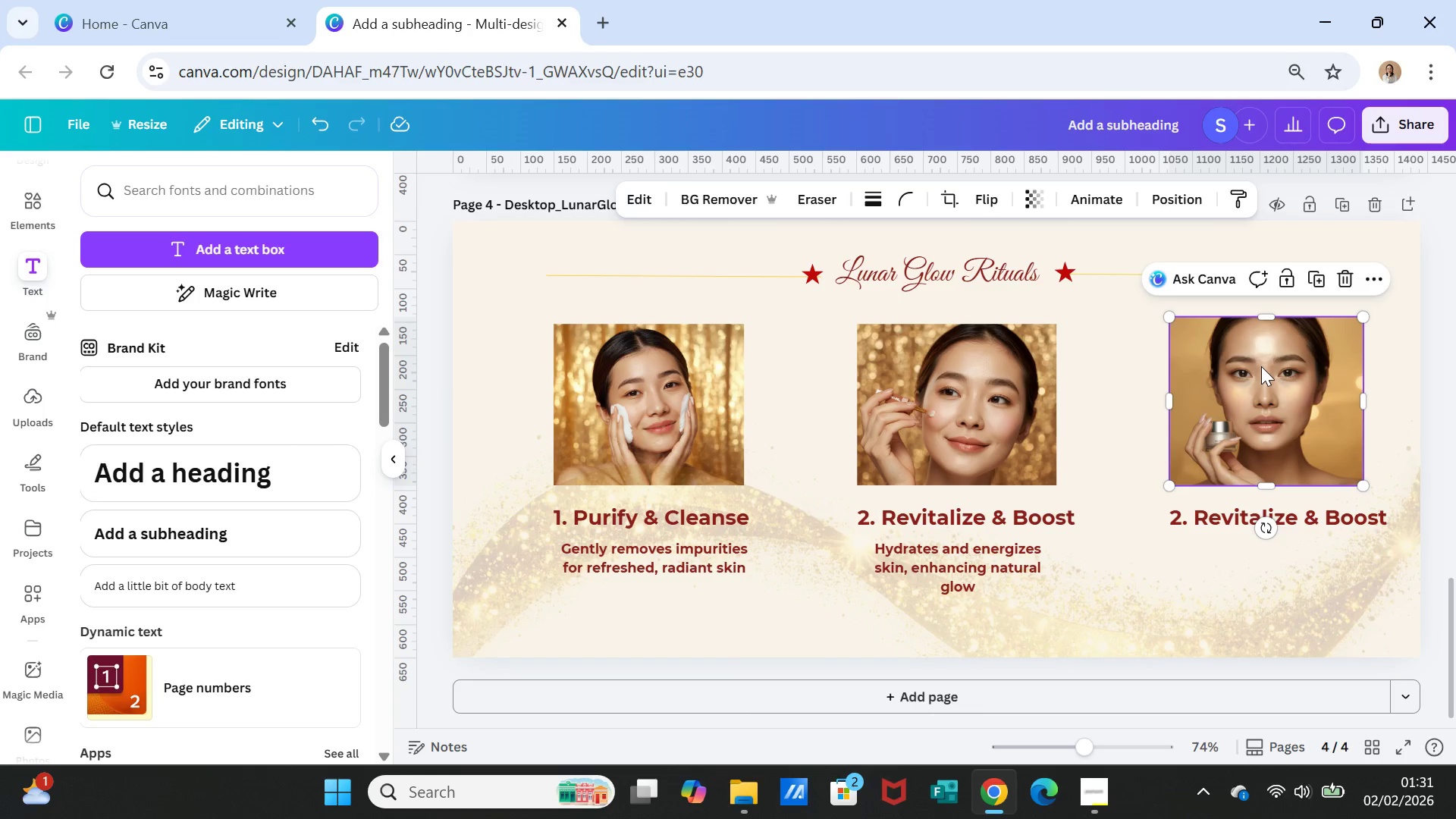 
left_click([1261, 367])
 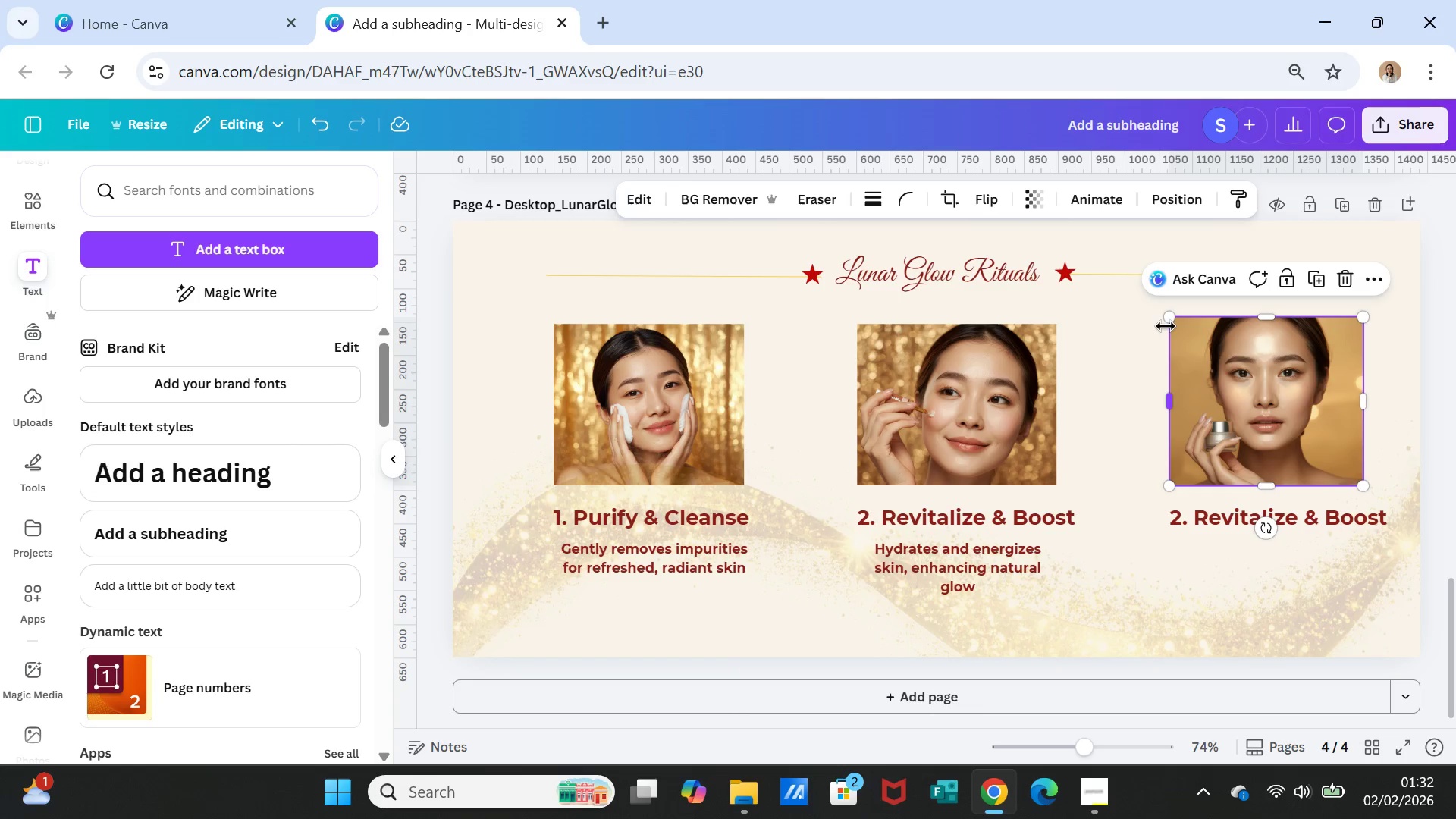 
left_click_drag(start_coordinate=[1171, 318], to_coordinate=[1181, 330])
 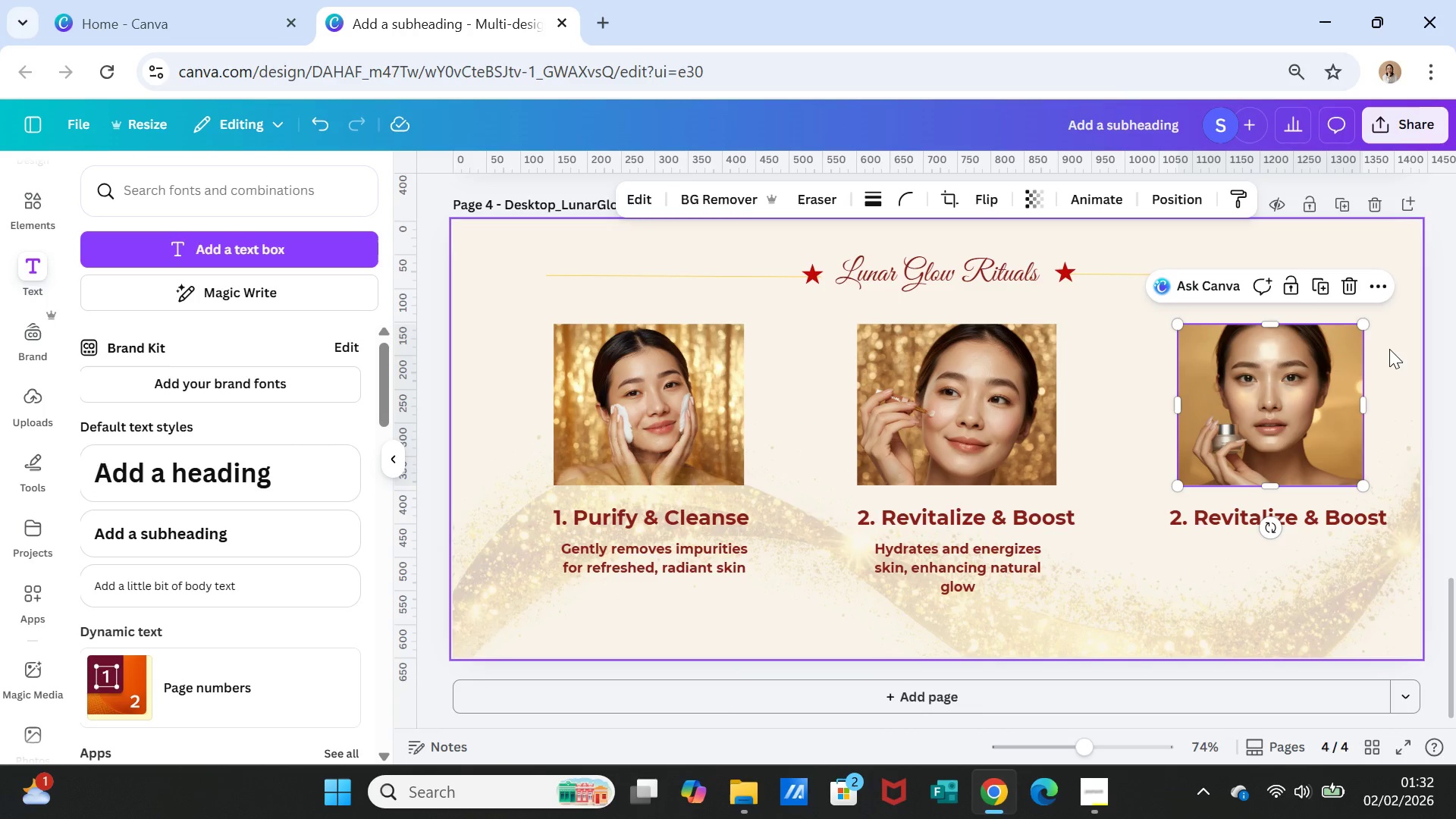 
left_click([1266, 417])
 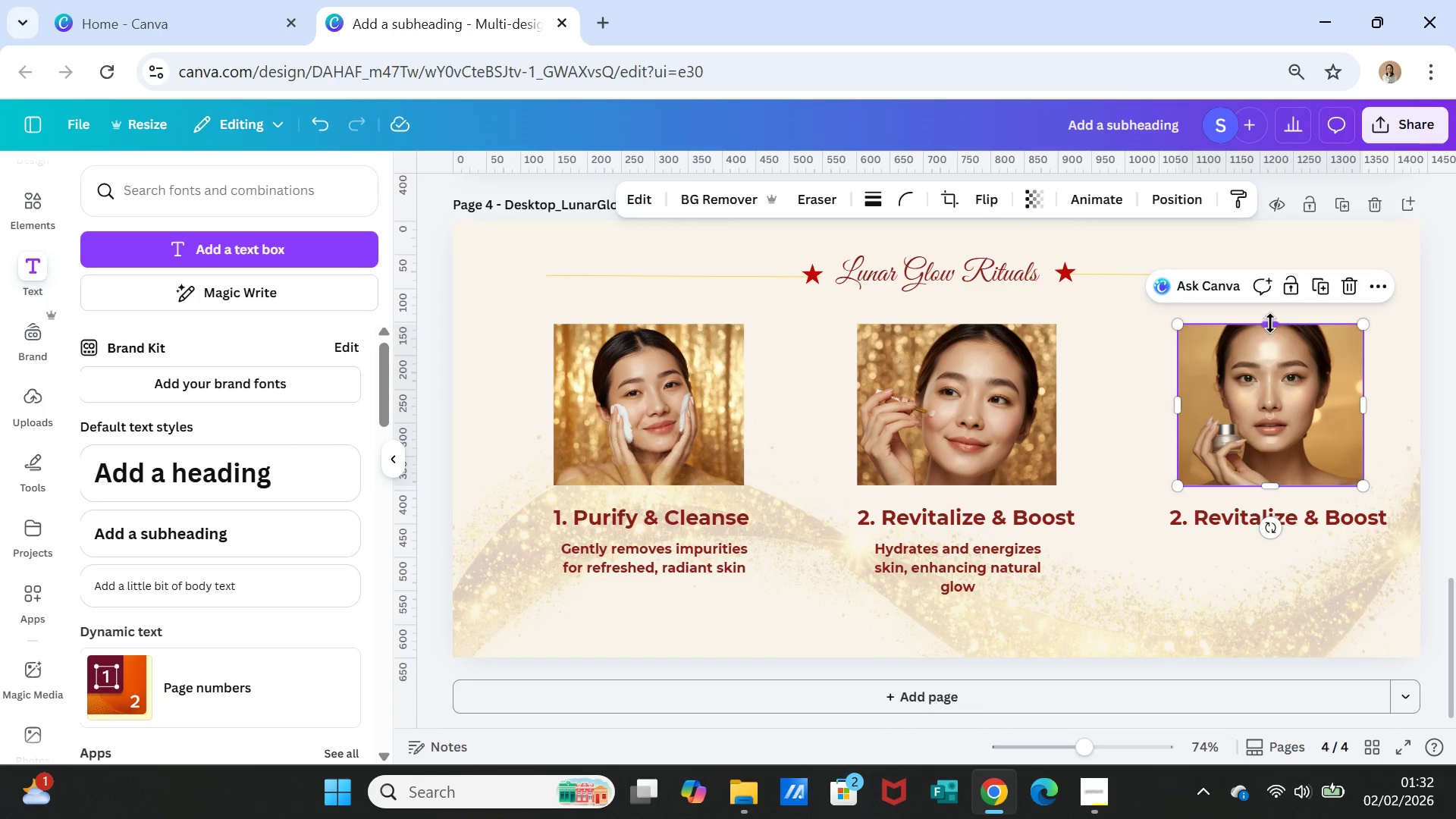 
left_click_drag(start_coordinate=[1270, 322], to_coordinate=[1270, 309])
 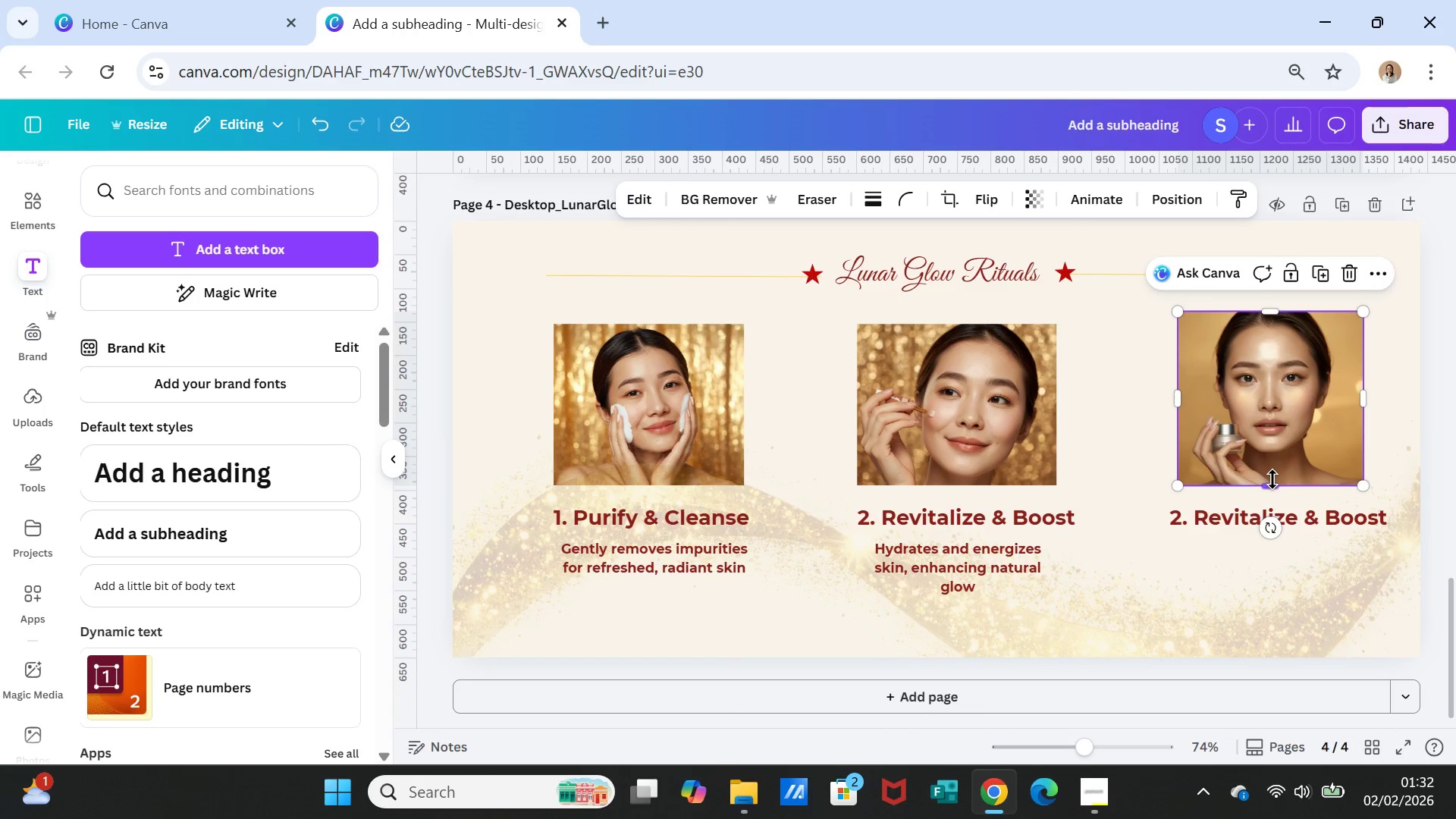 
left_click_drag(start_coordinate=[1272, 479], to_coordinate=[1273, 469])
 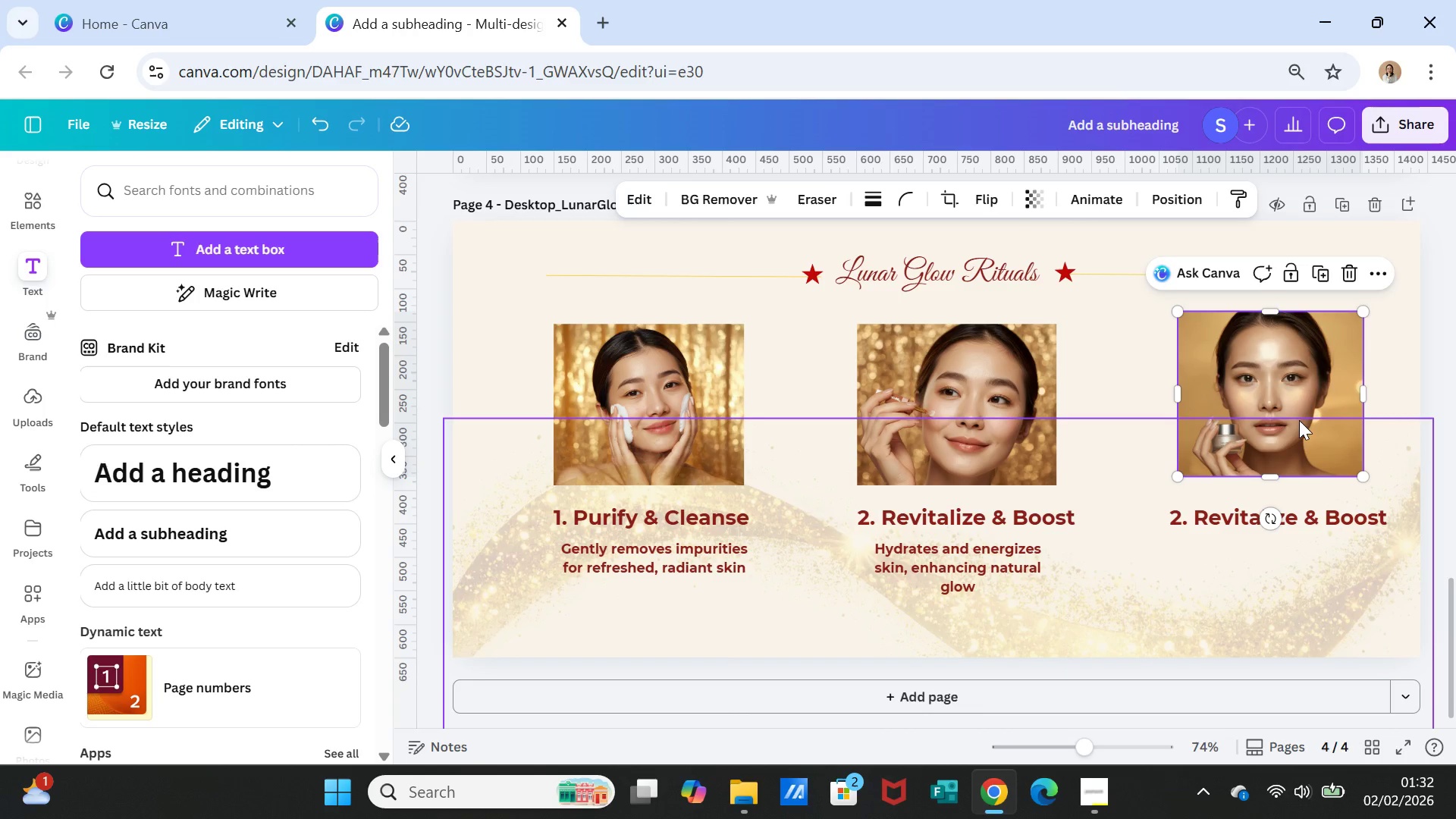 
left_click_drag(start_coordinate=[1299, 420], to_coordinate=[1291, 424])
 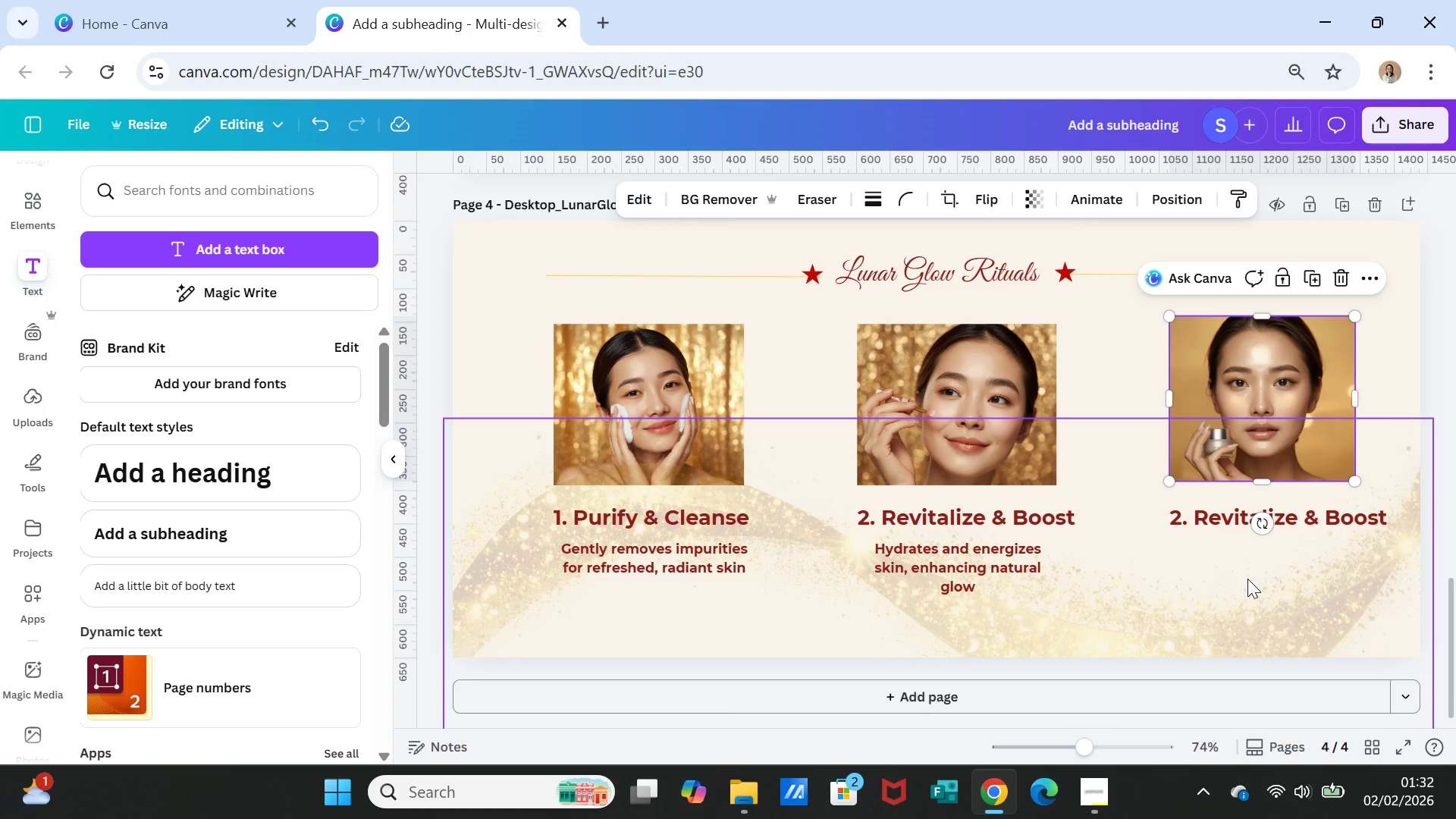 
left_click([1247, 581])
 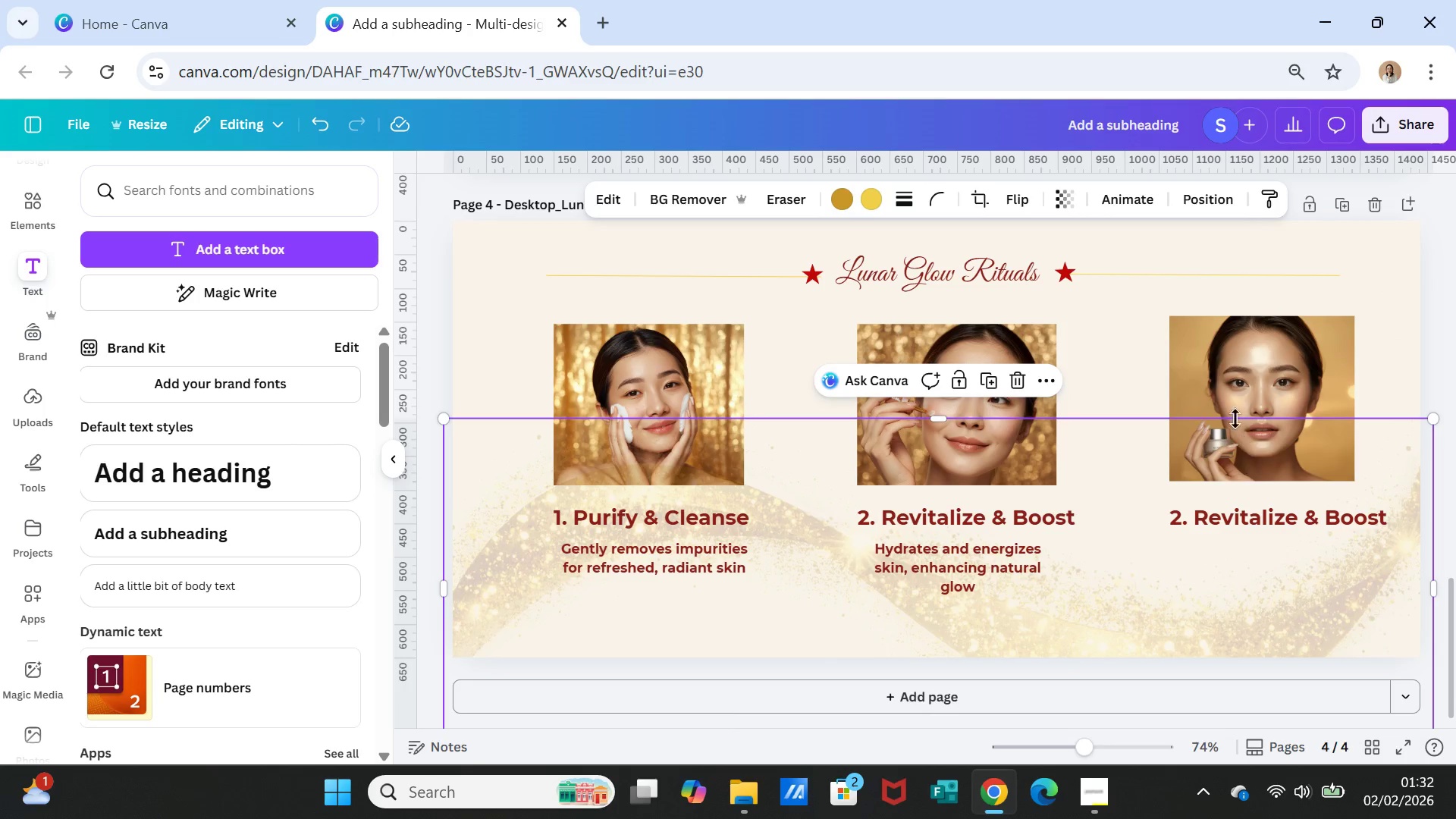 
left_click([1234, 370])
 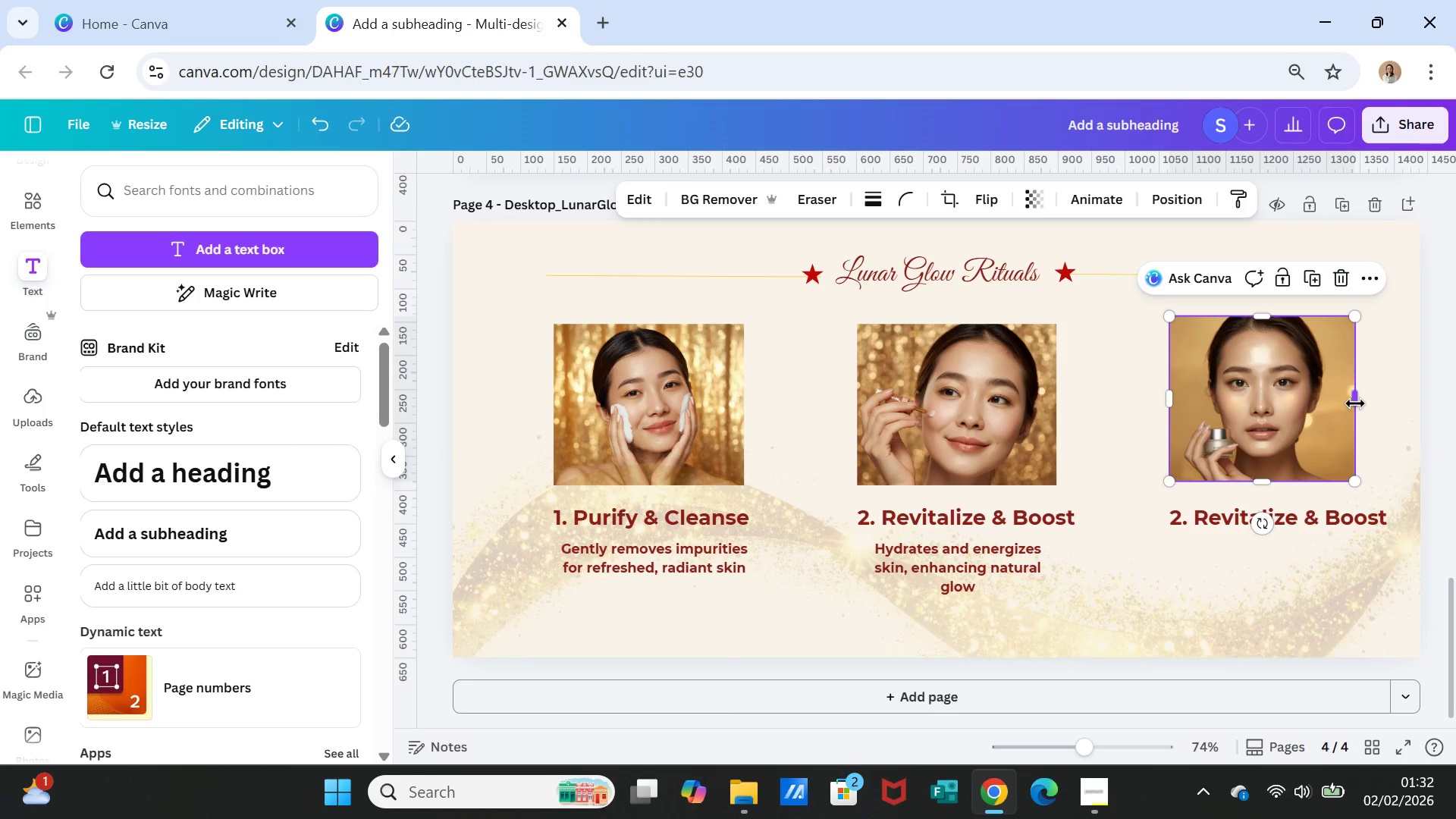 
left_click_drag(start_coordinate=[1355, 400], to_coordinate=[1363, 398])
 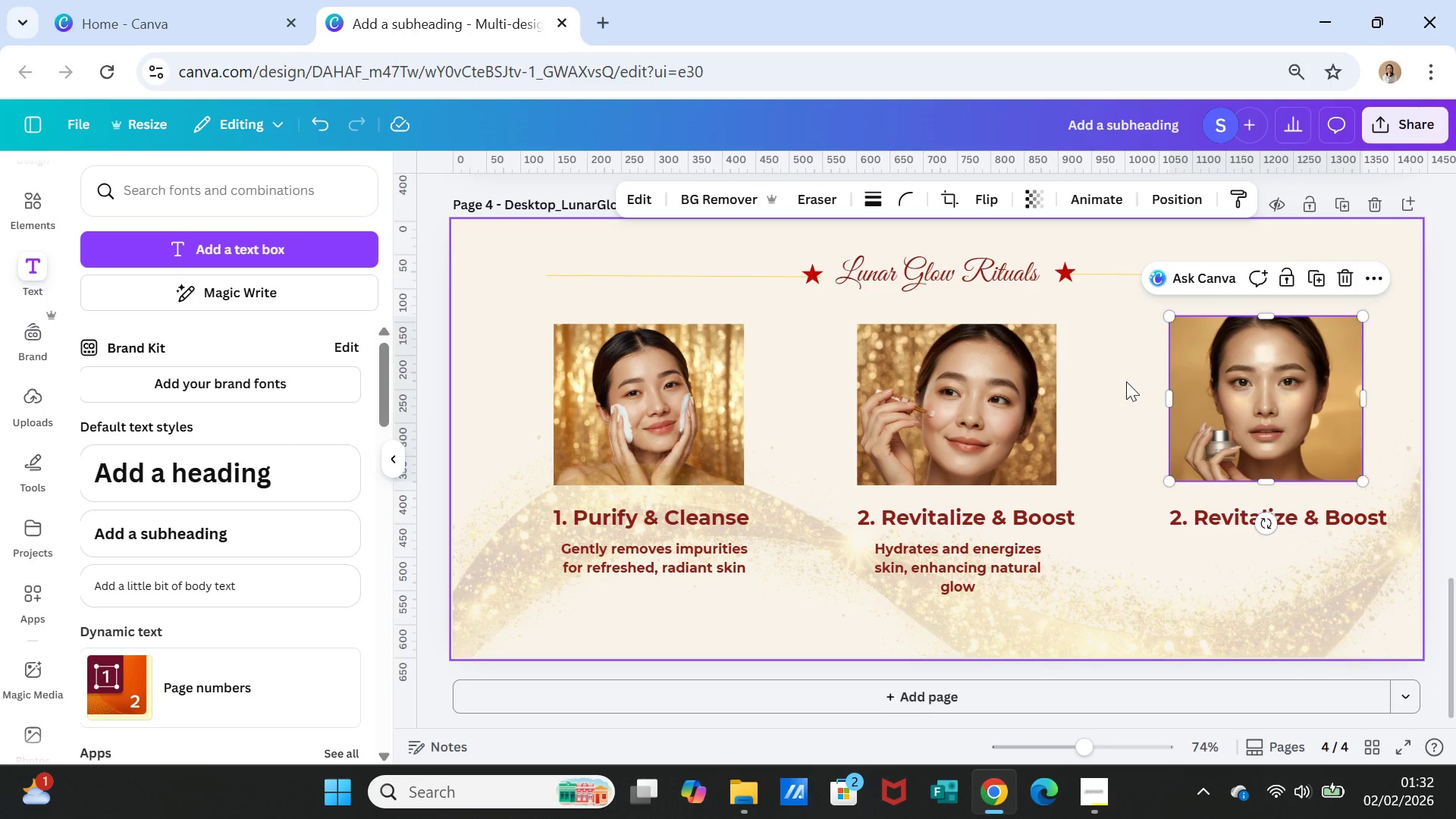 
left_click([1126, 377])
 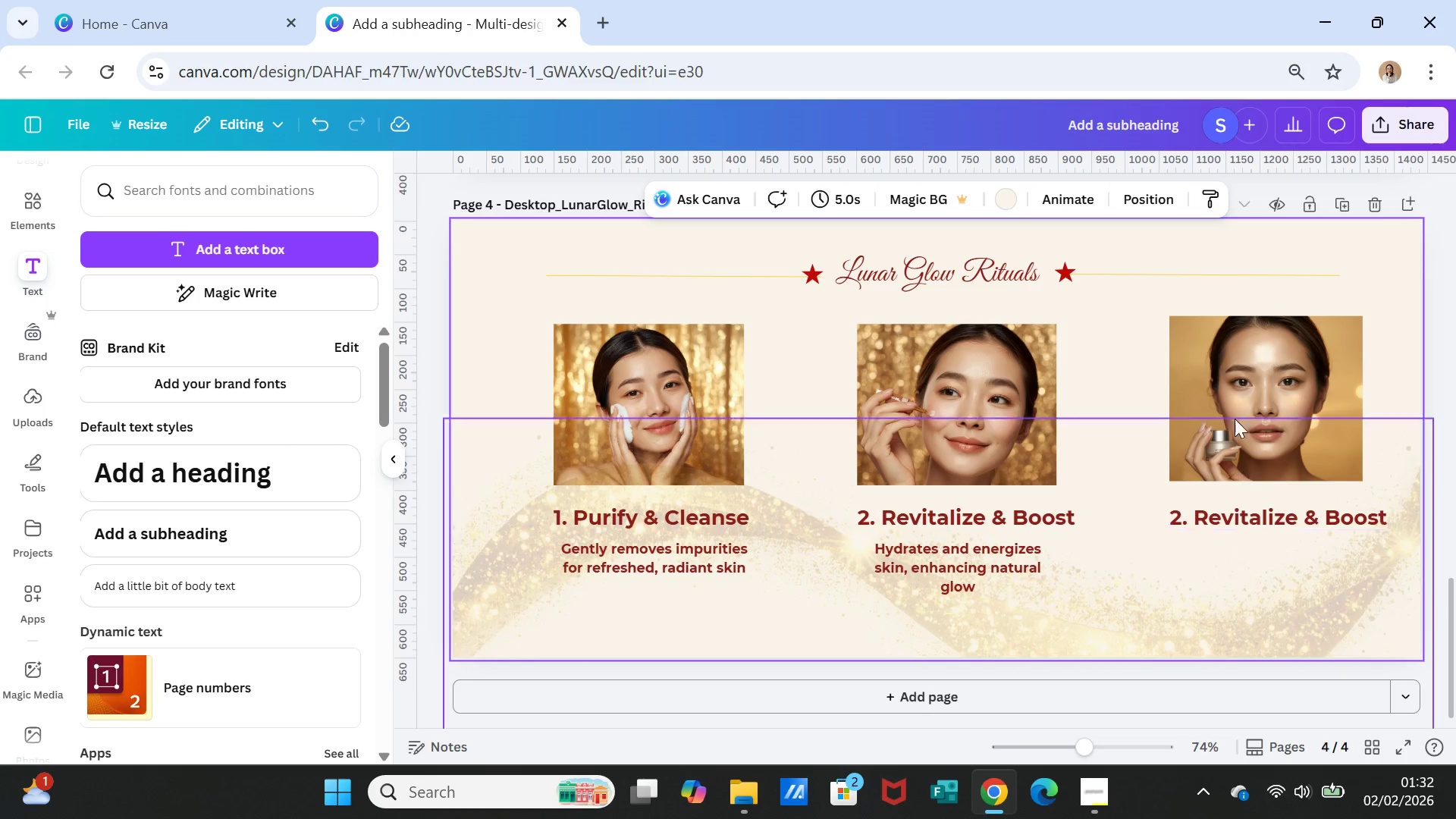 
left_click_drag(start_coordinate=[1237, 346], to_coordinate=[1238, 351])
 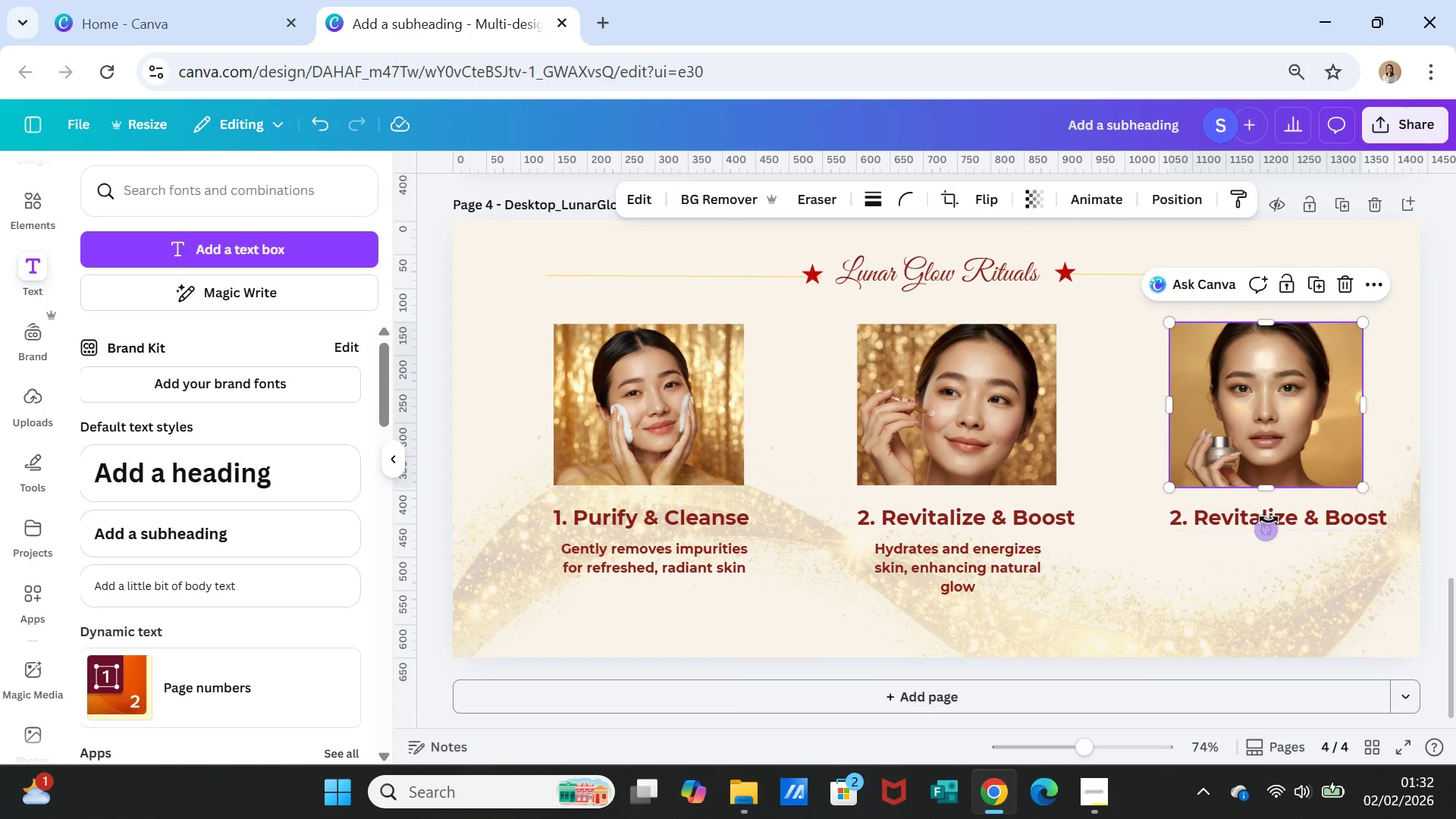 
left_click([1269, 519])
 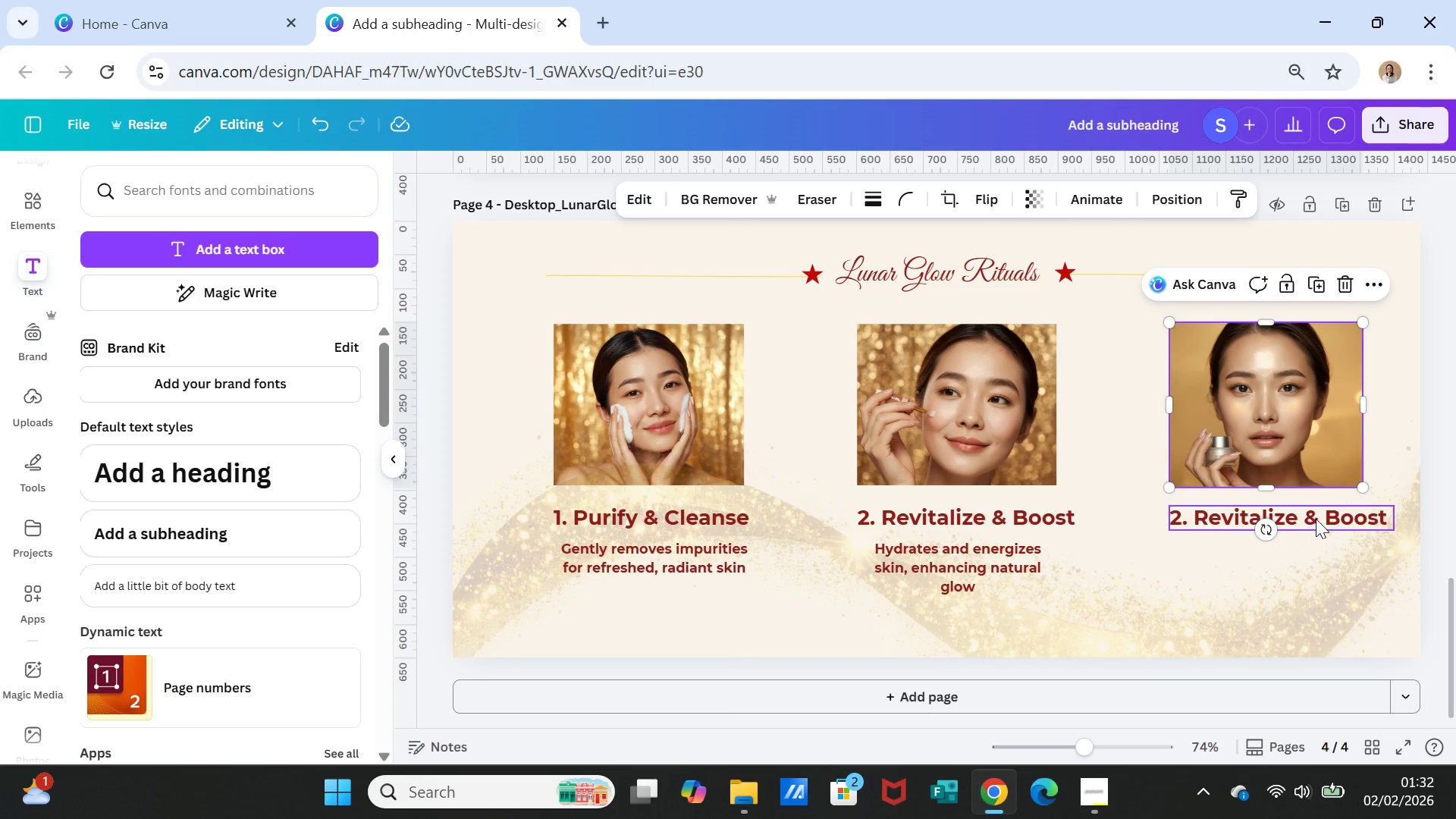 
left_click([1316, 516])
 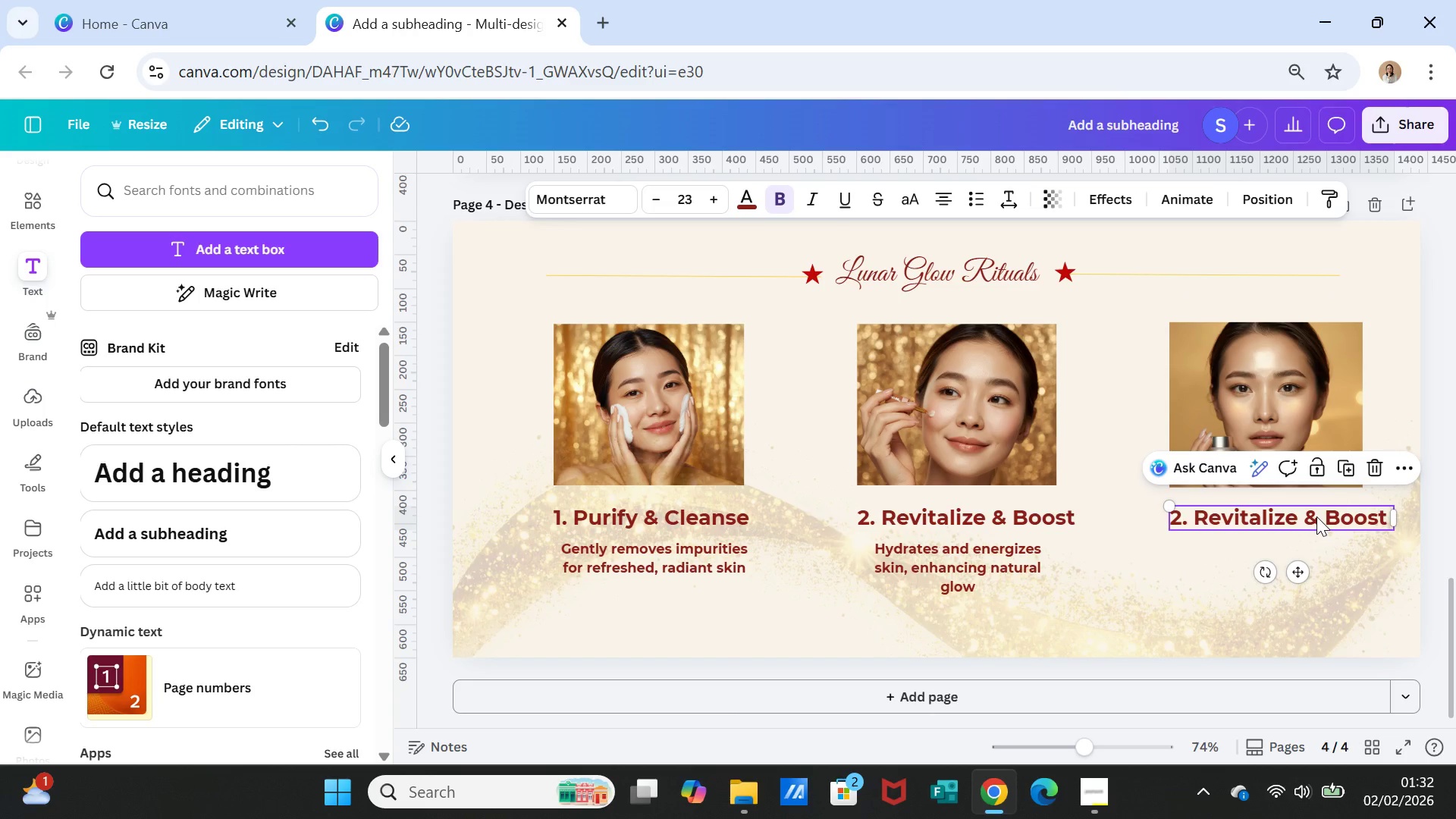 
double_click([1316, 516])
 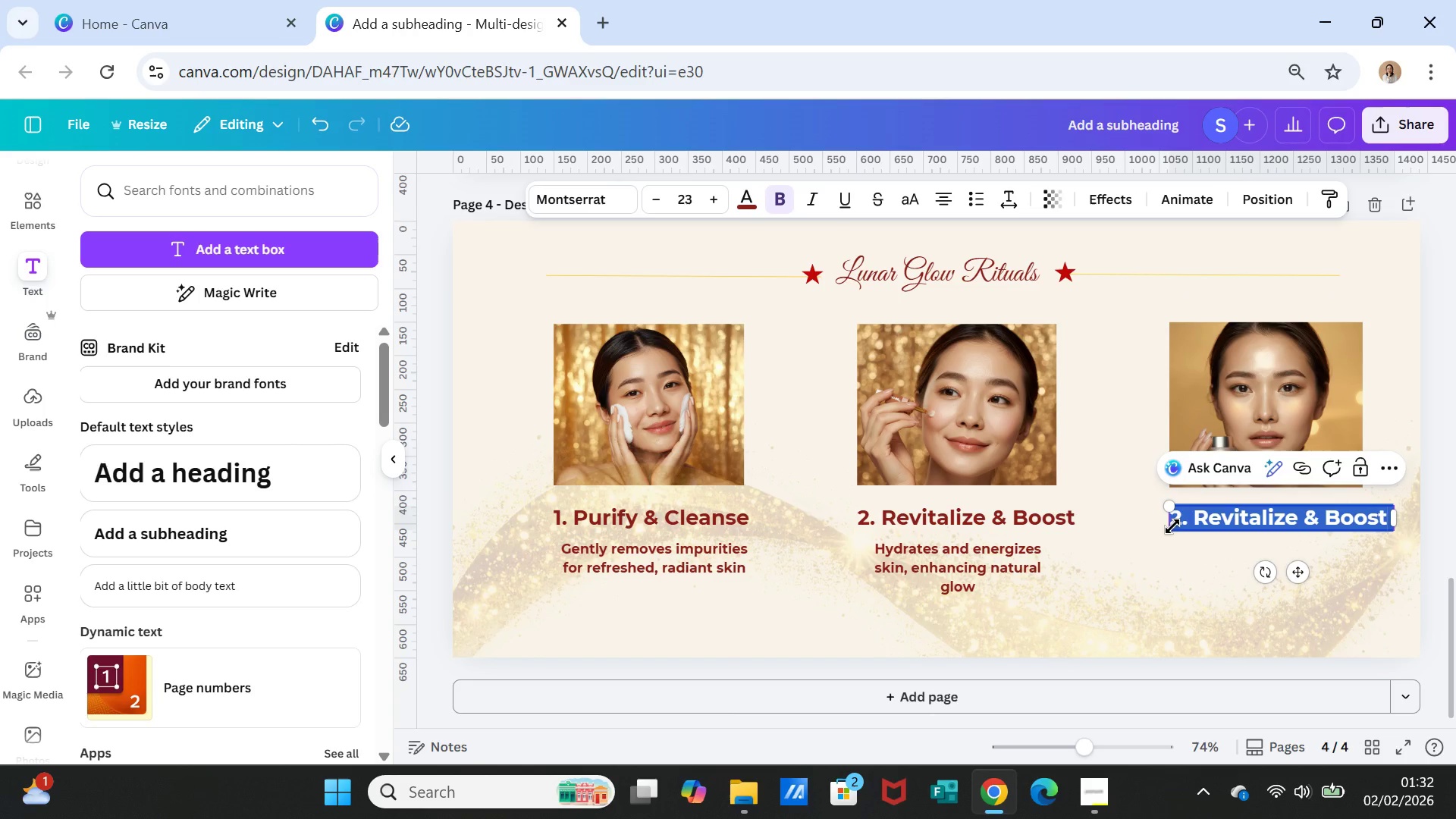 
left_click([1175, 526])
 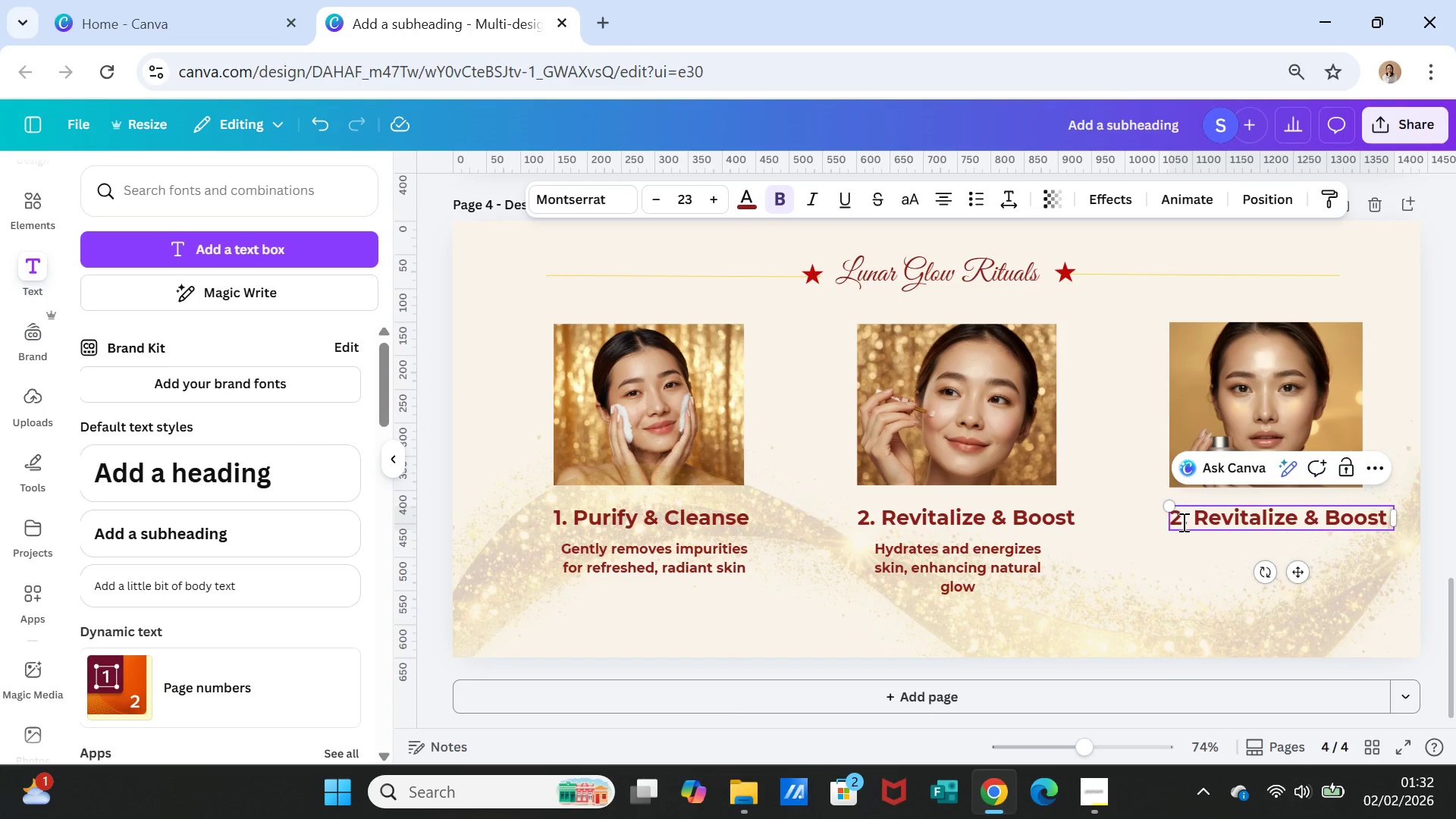 
left_click([1182, 522])
 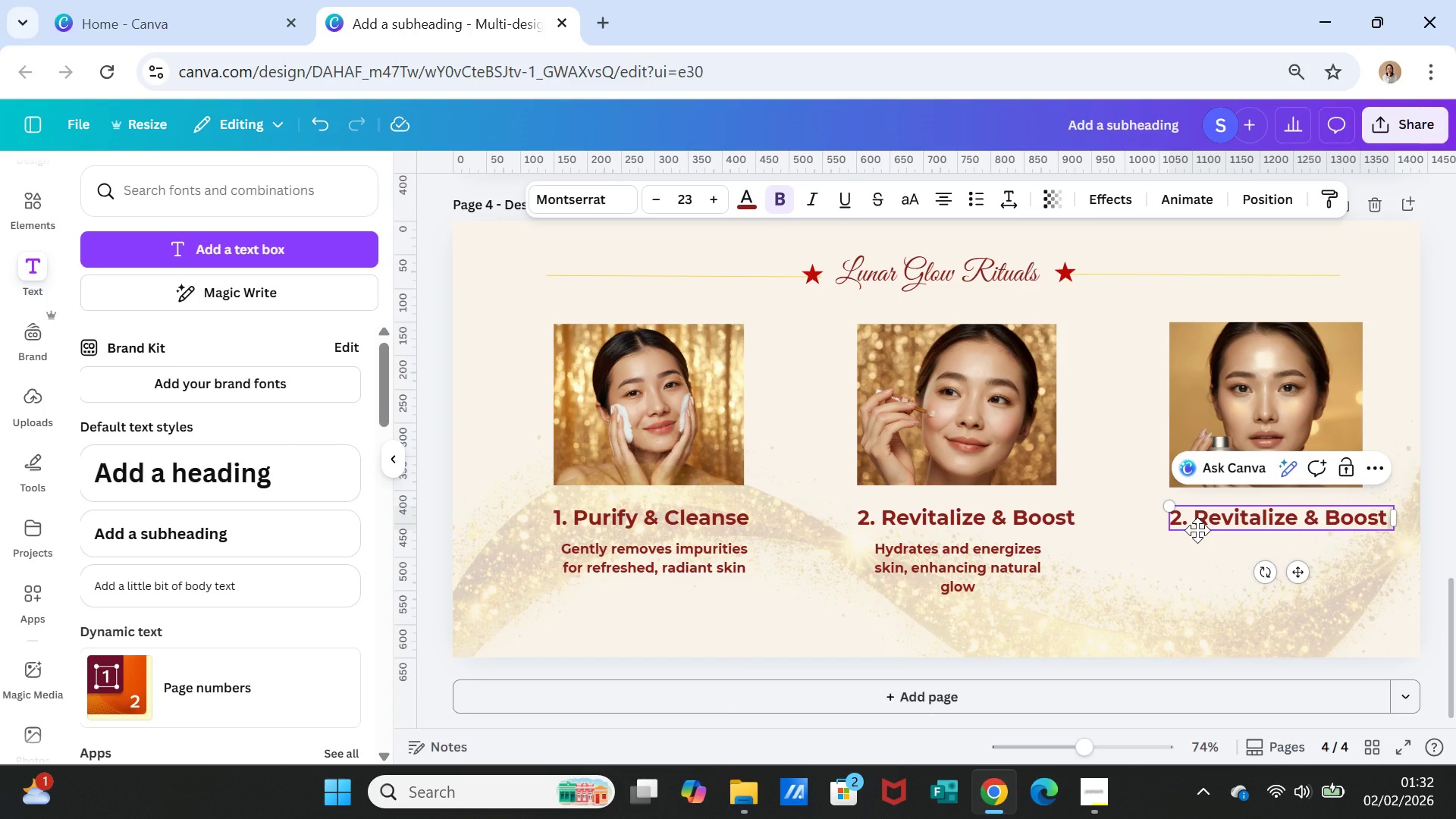 
key(Backspace)
 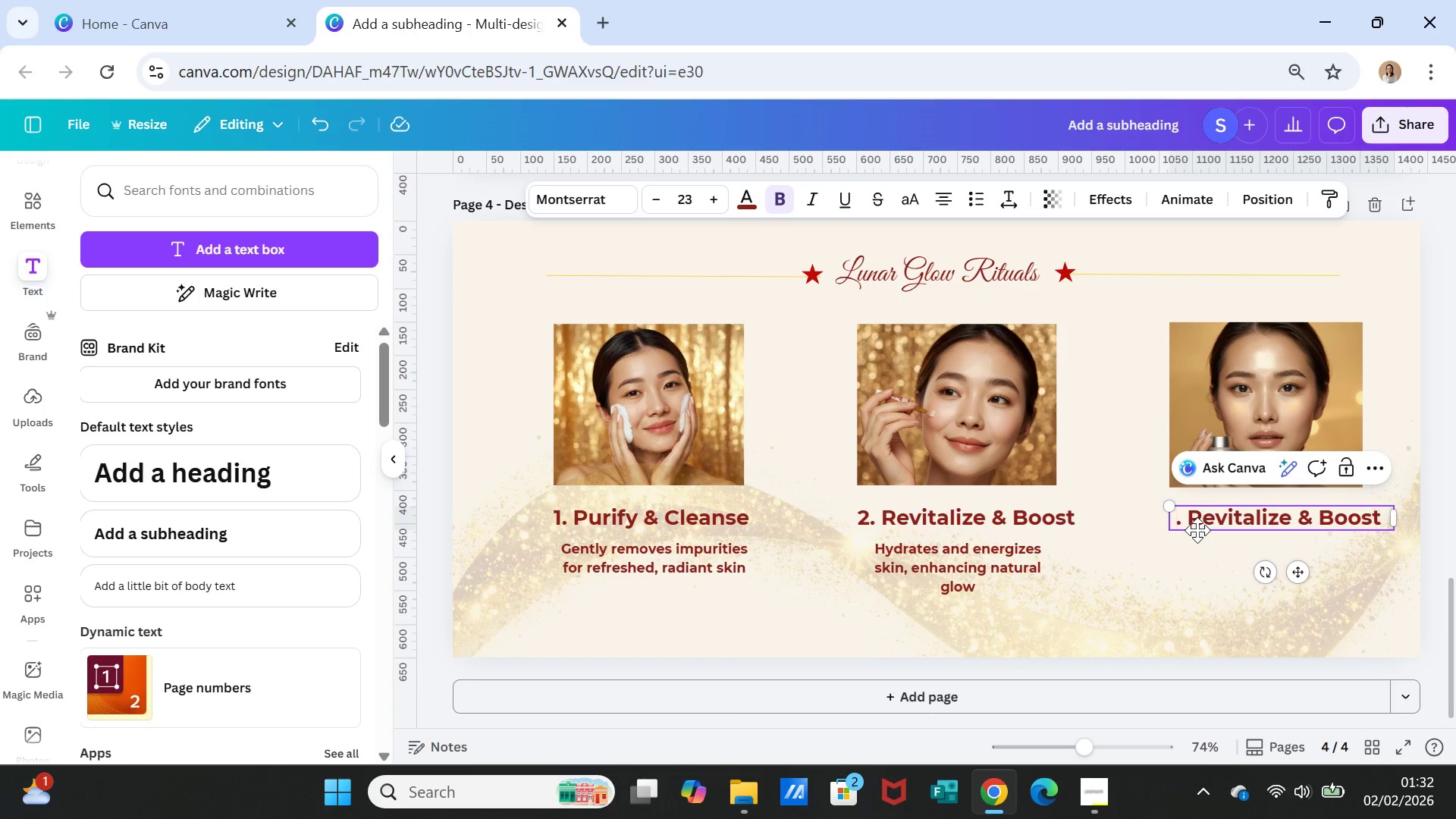 
key(3)
 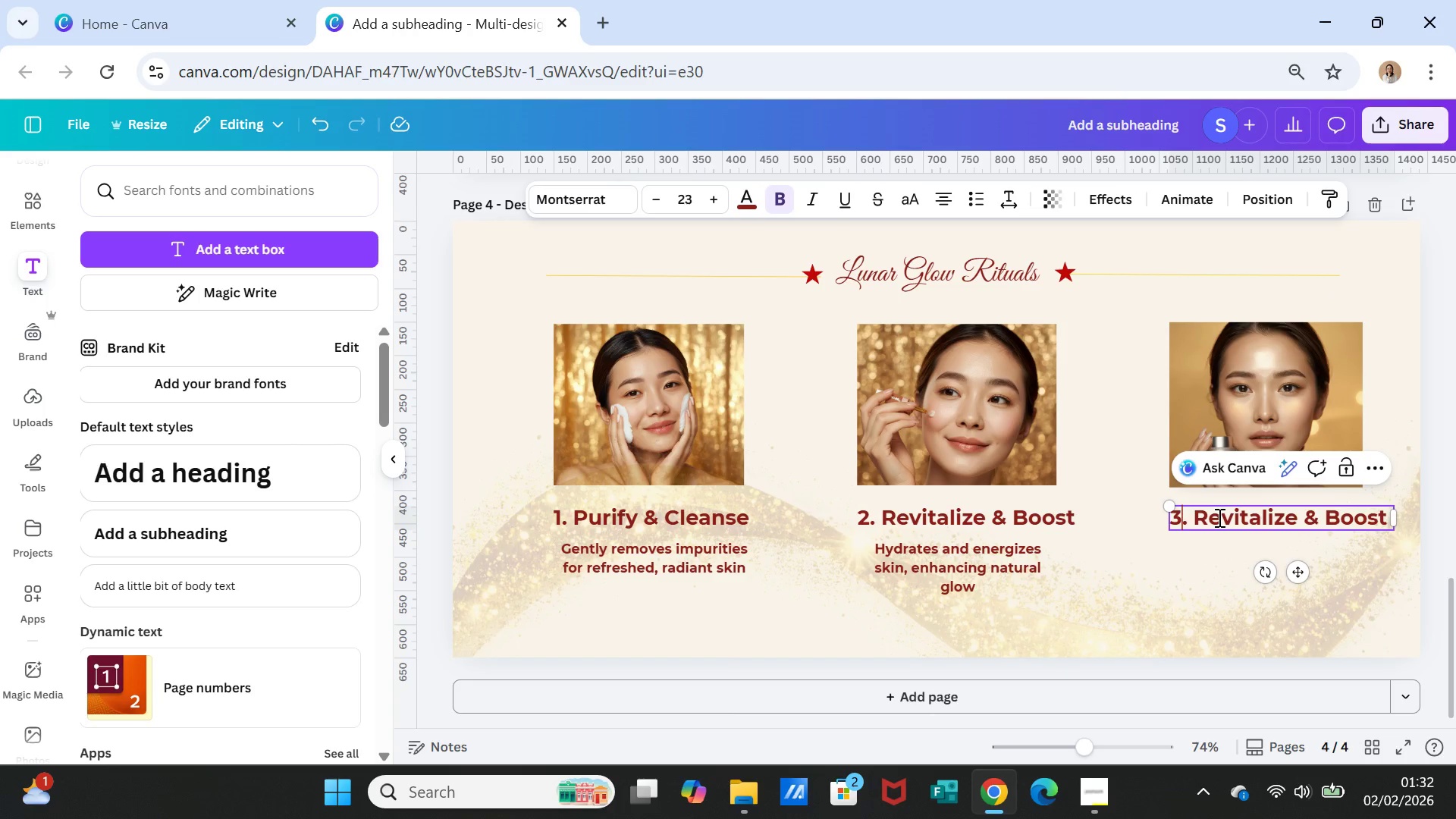 
double_click([1219, 516])
 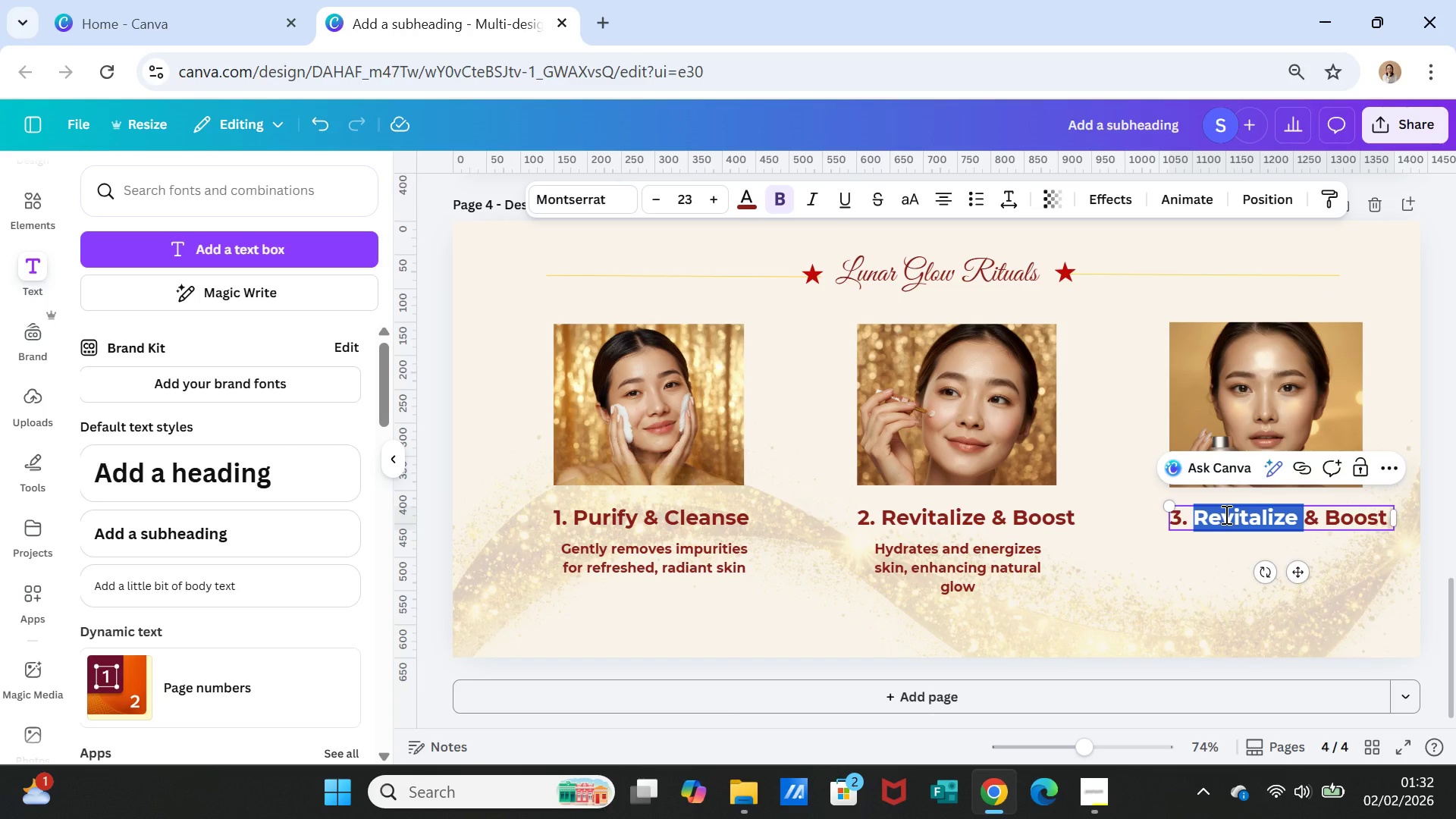 
wait(5.58)
 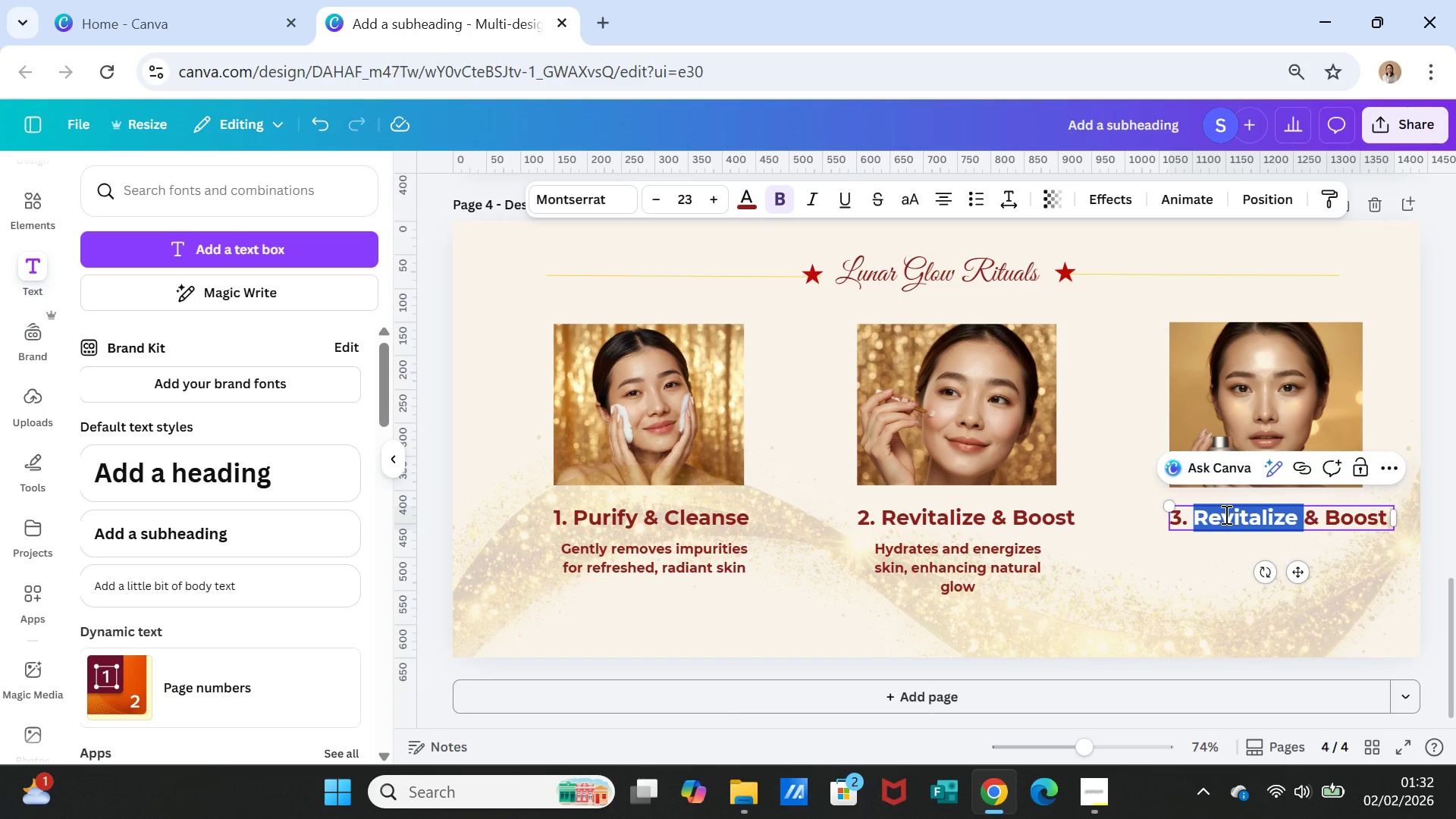 
type(Illuminate )
 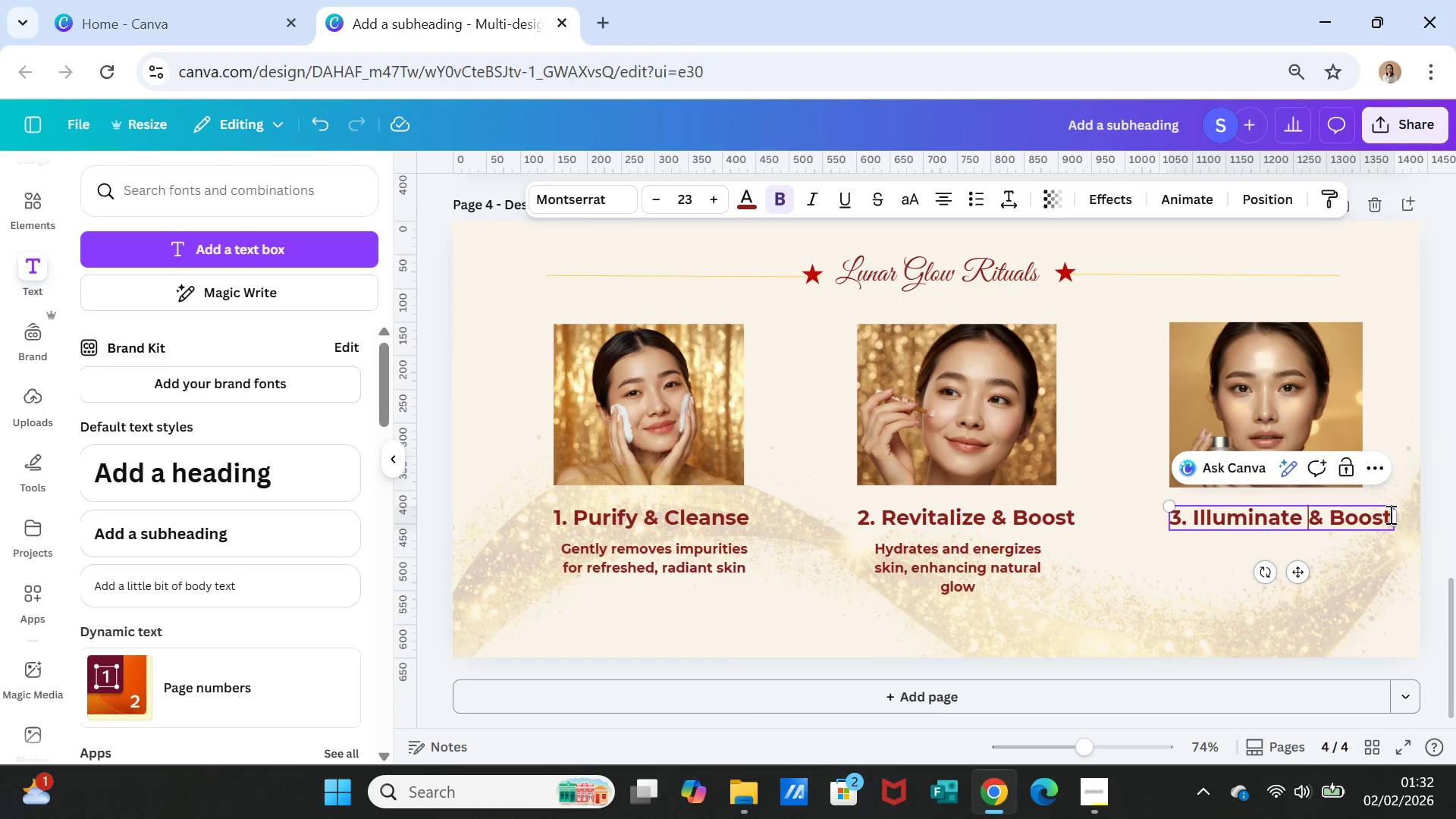 
wait(7.05)
 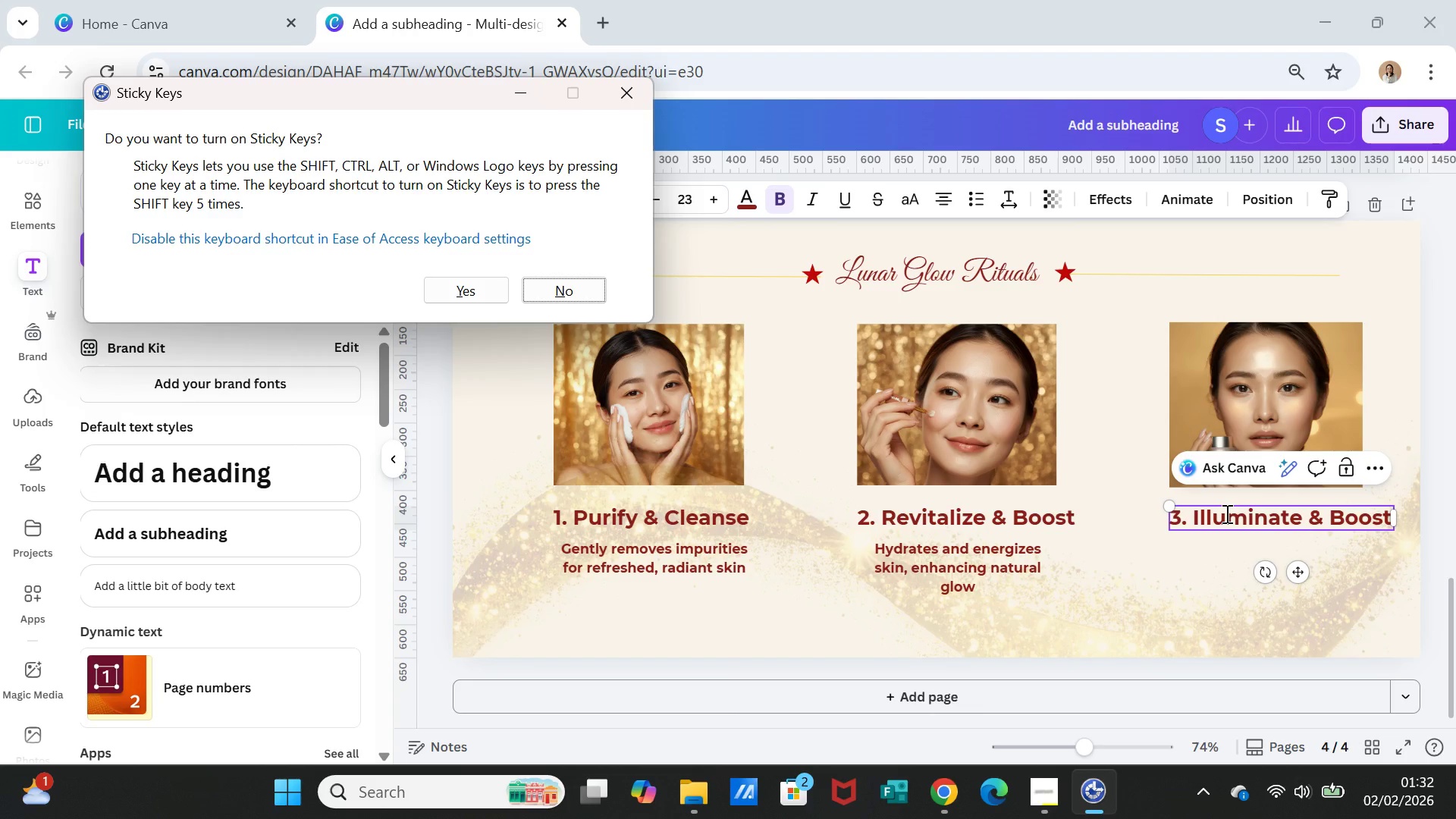 
double_click([1389, 515])
 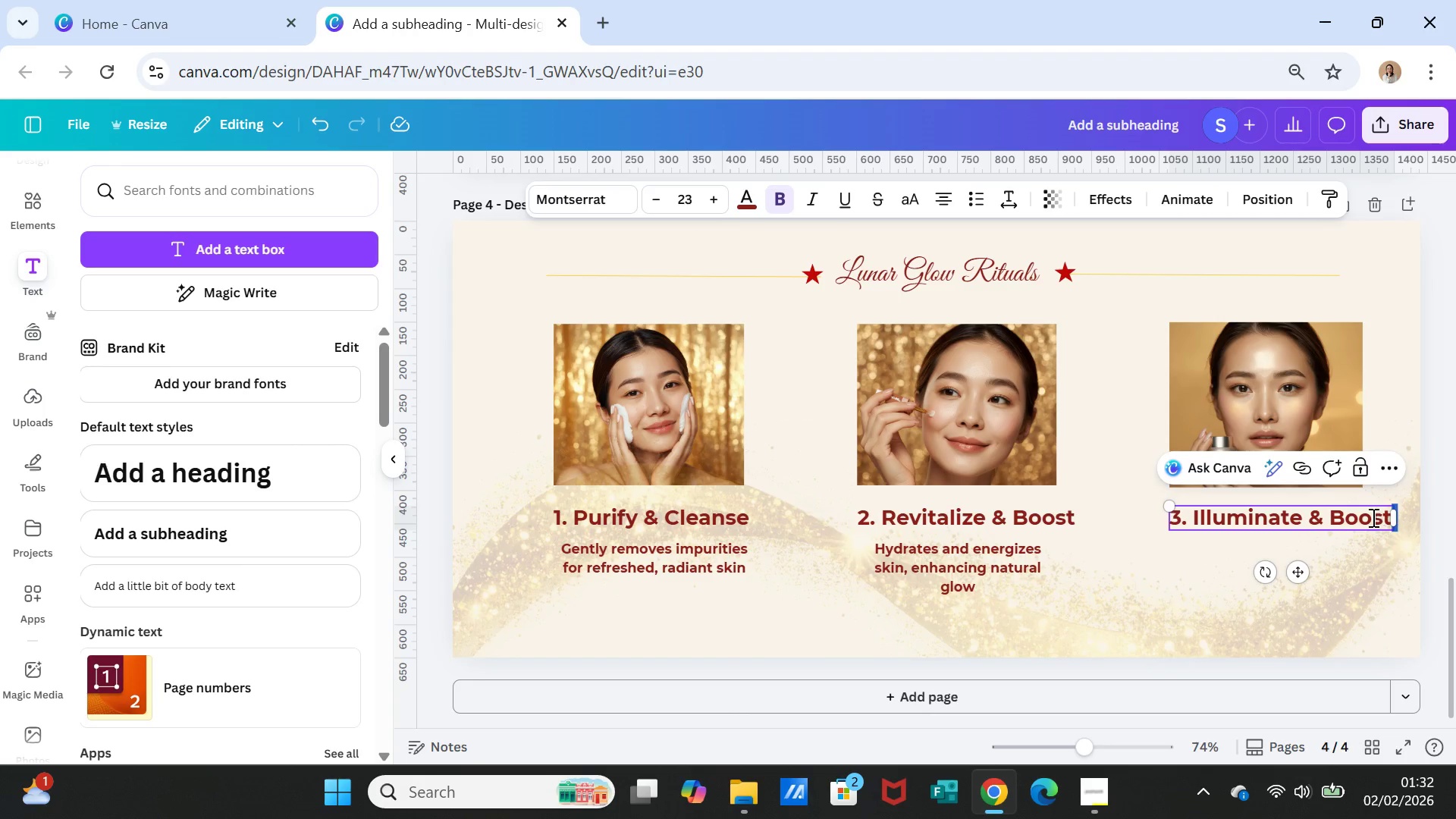 
left_click([1372, 517])
 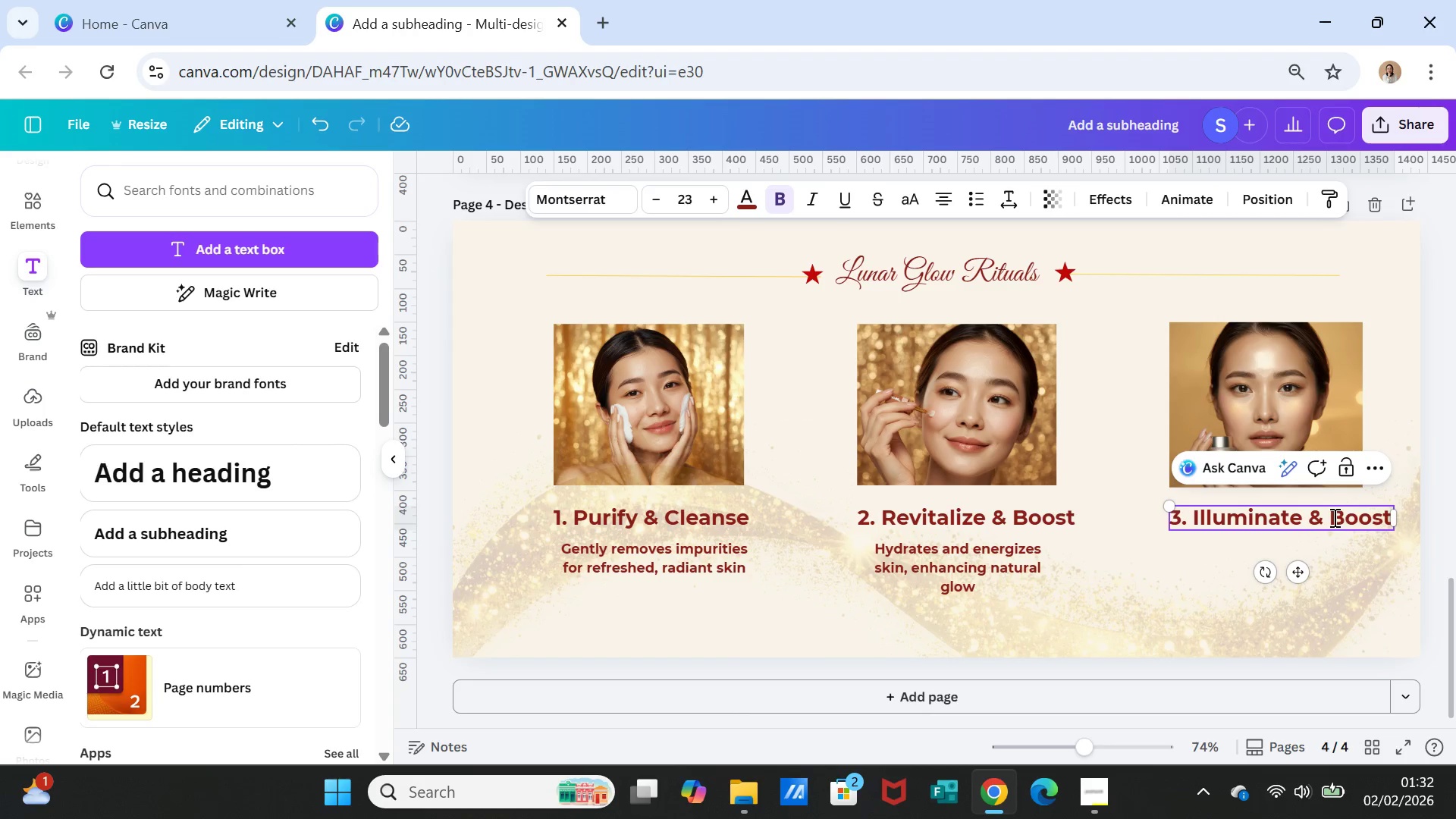 
left_click_drag(start_coordinate=[1333, 517], to_coordinate=[1391, 516])
 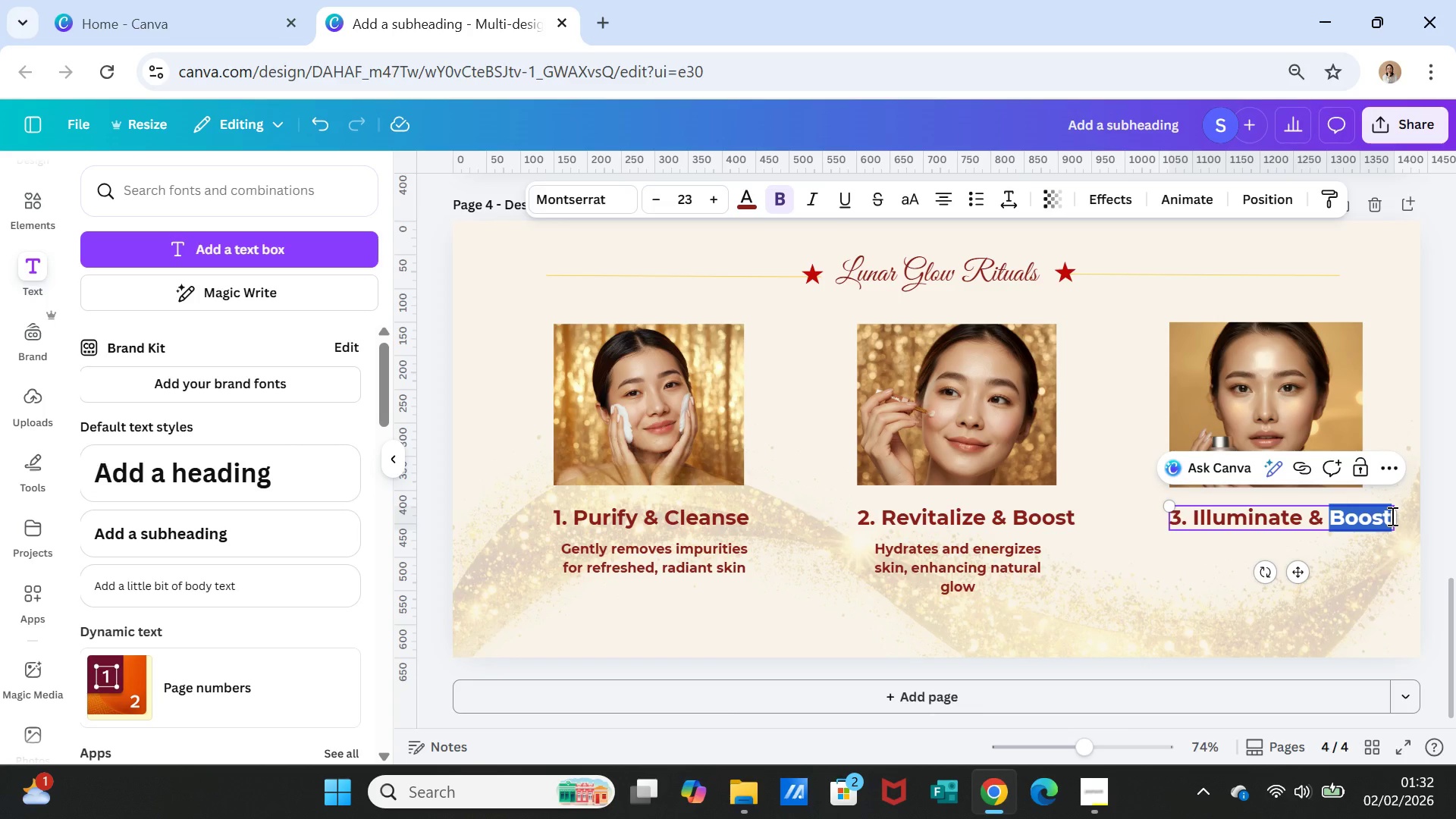 
type(Glow)
 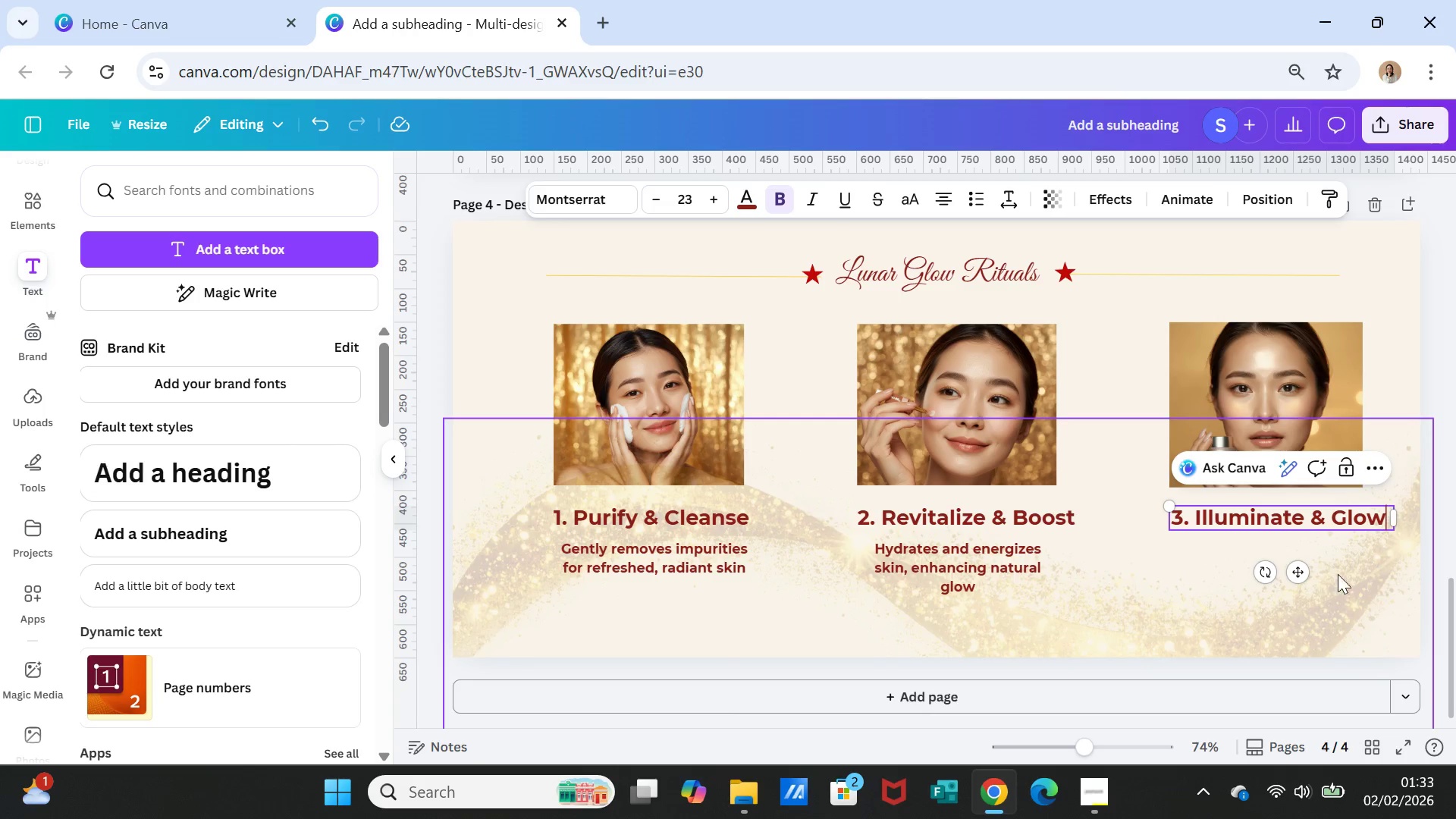 
left_click([1349, 579])
 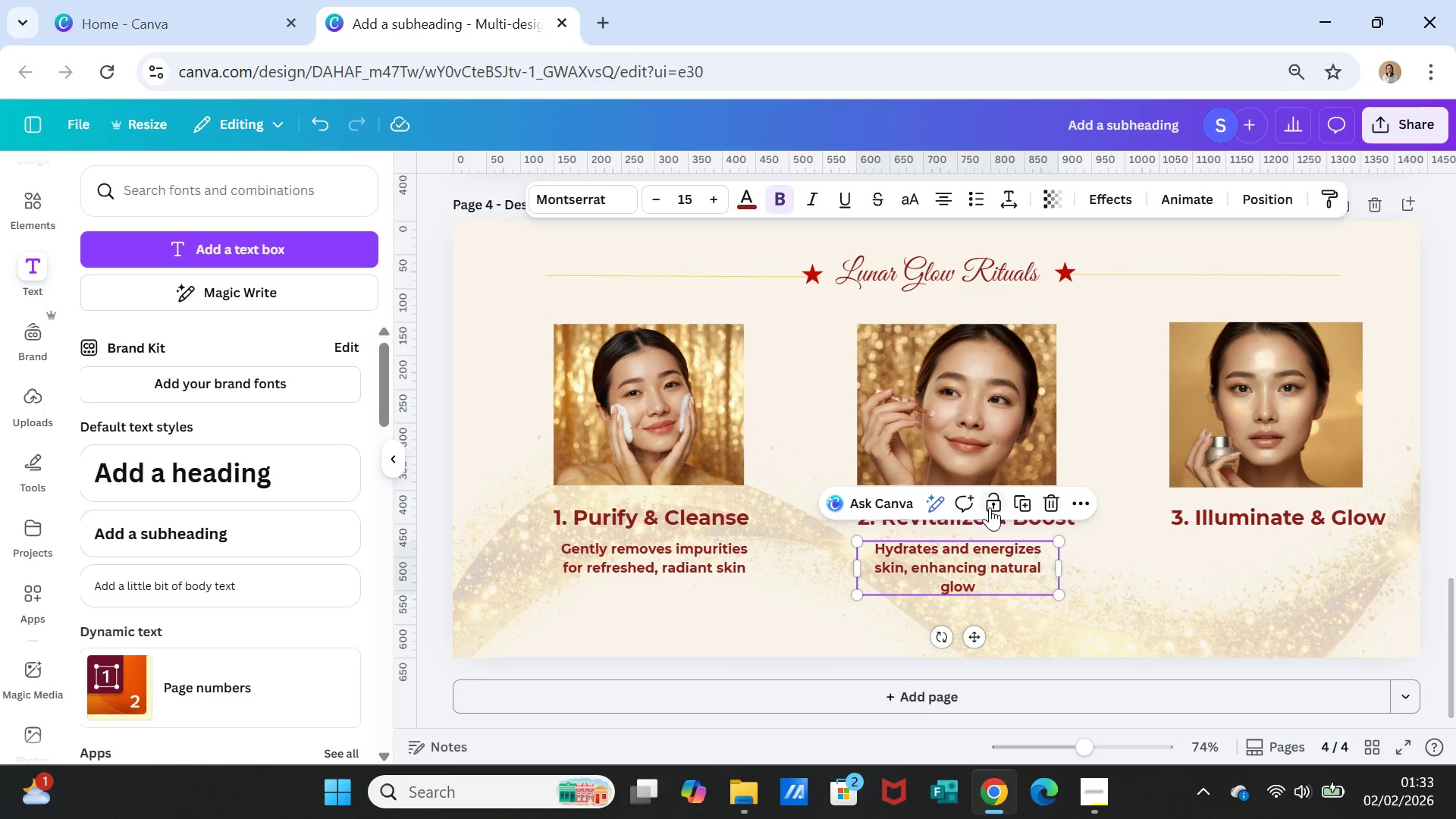 
left_click([1021, 504])
 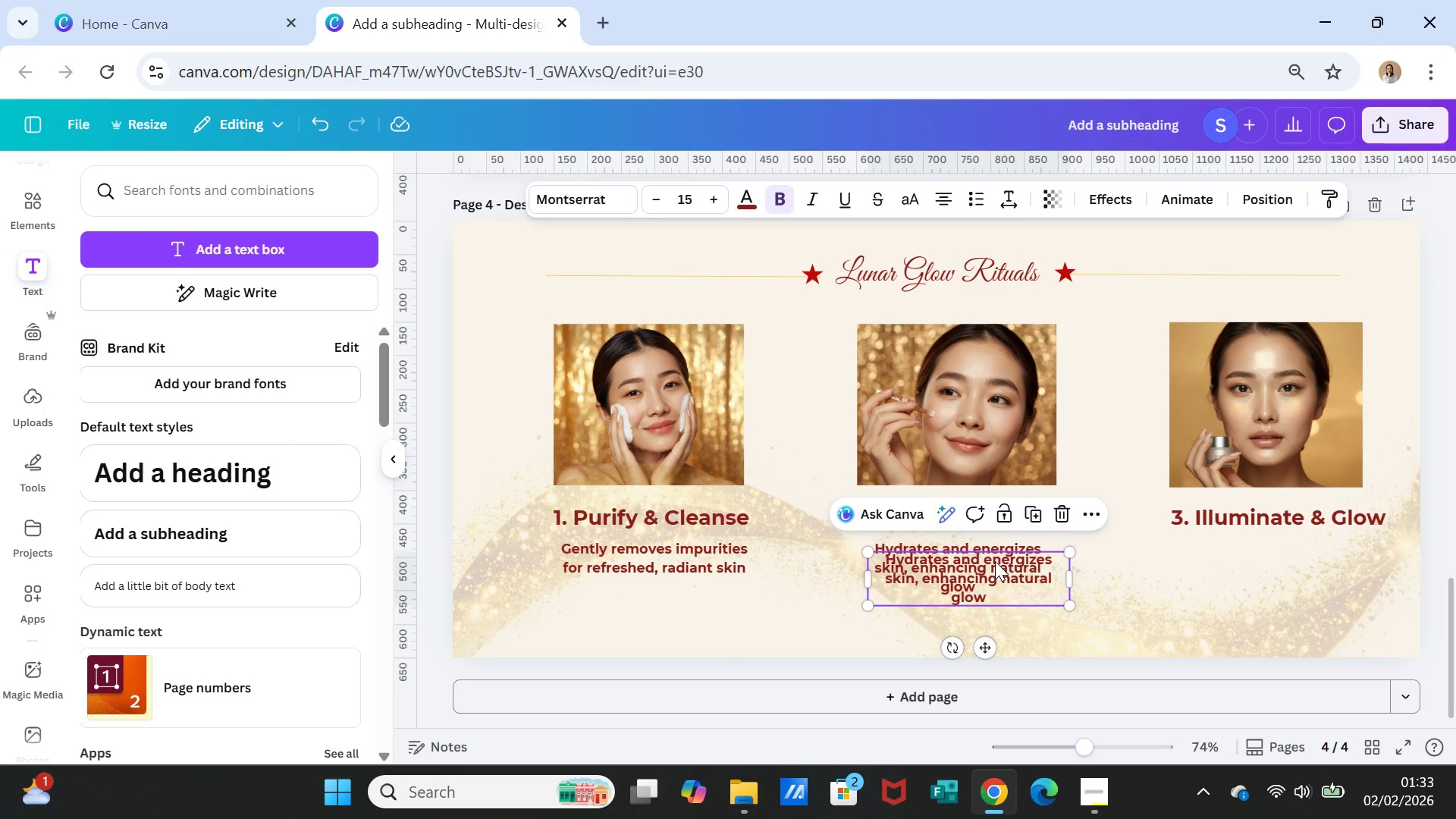 
left_click_drag(start_coordinate=[995, 563], to_coordinate=[1296, 554])
 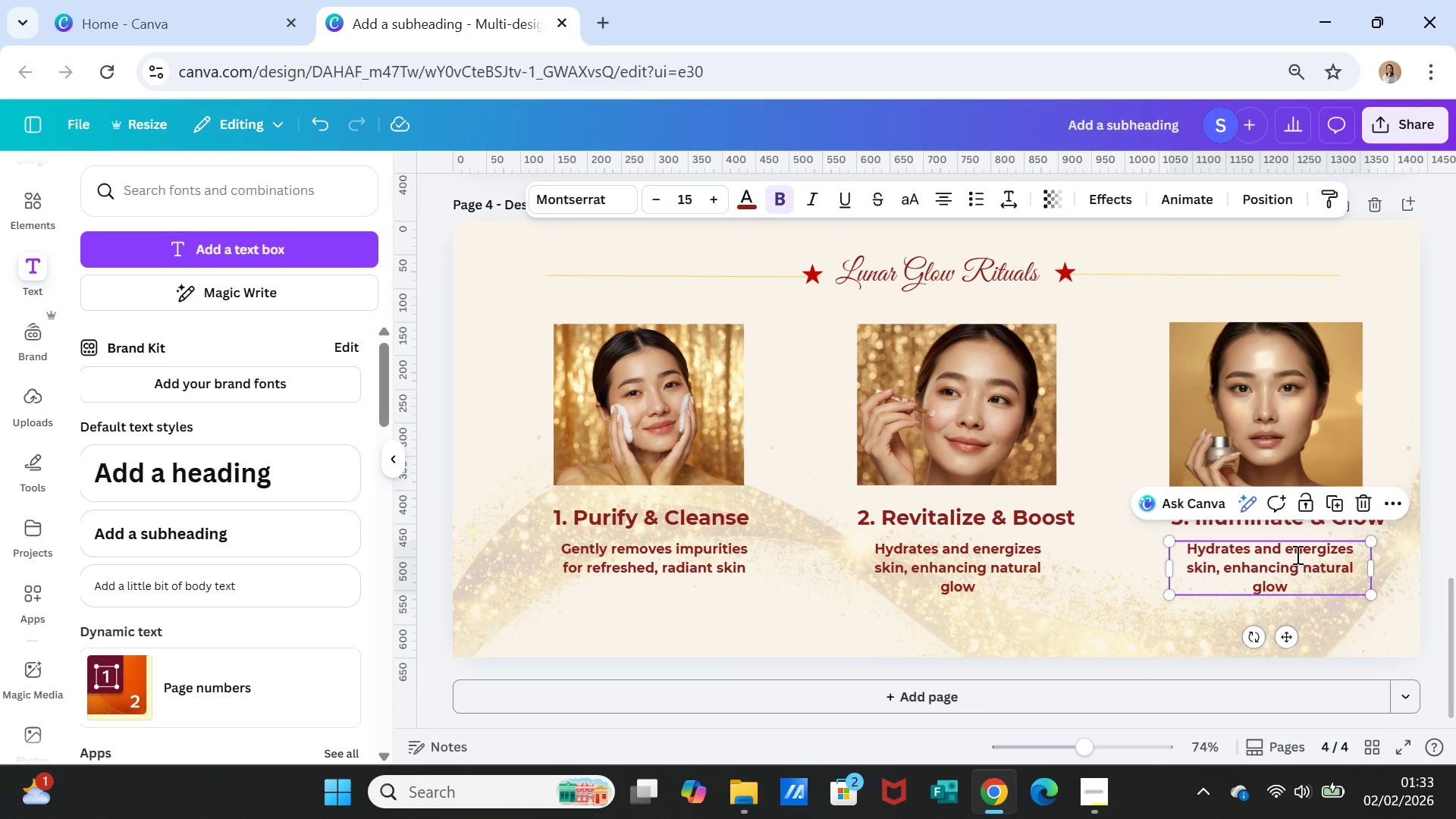 
double_click([1296, 554])
 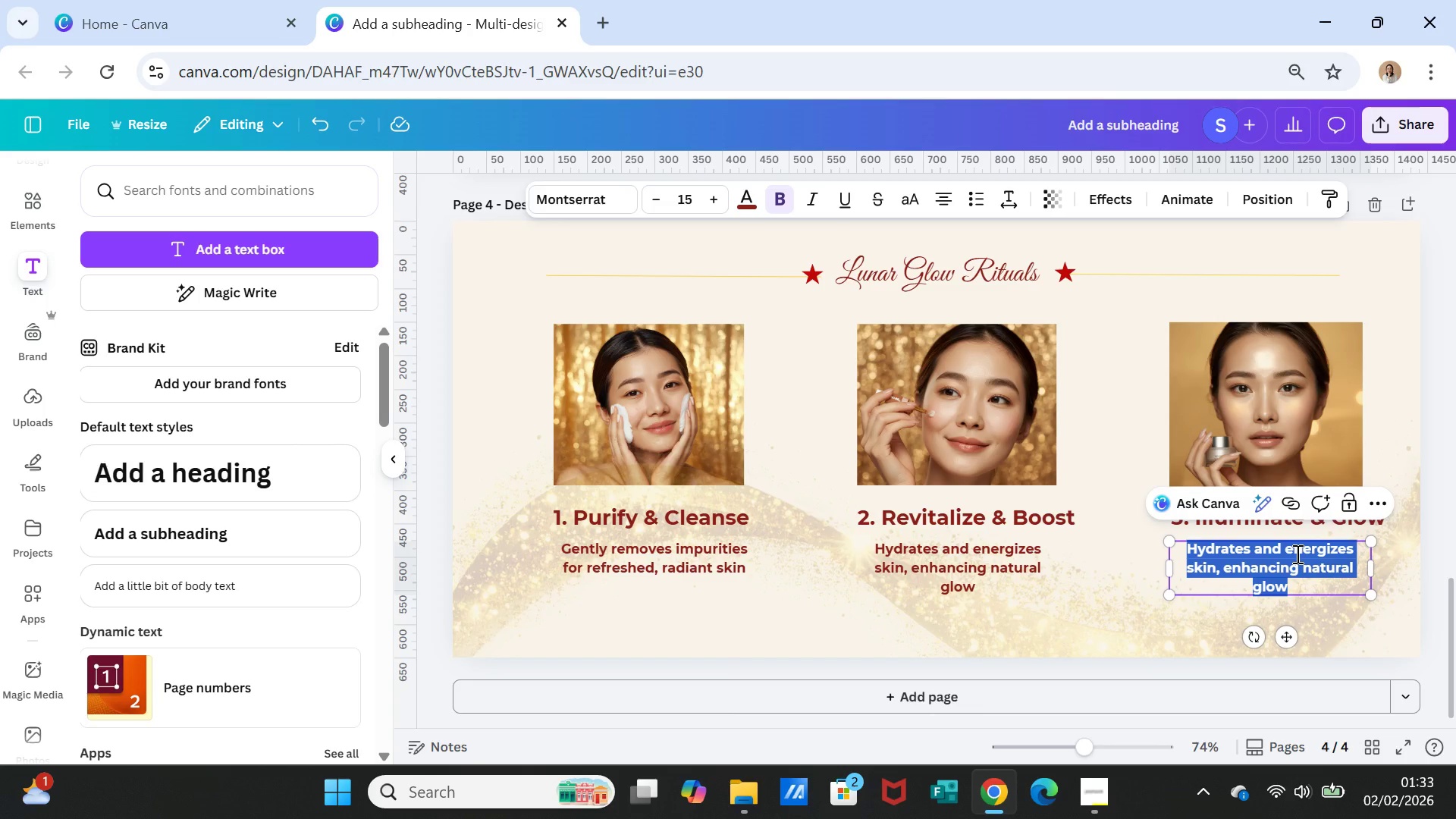 
type(Loo)
key(Backspace)
key(Backspace)
type(ocks in moisturi)
 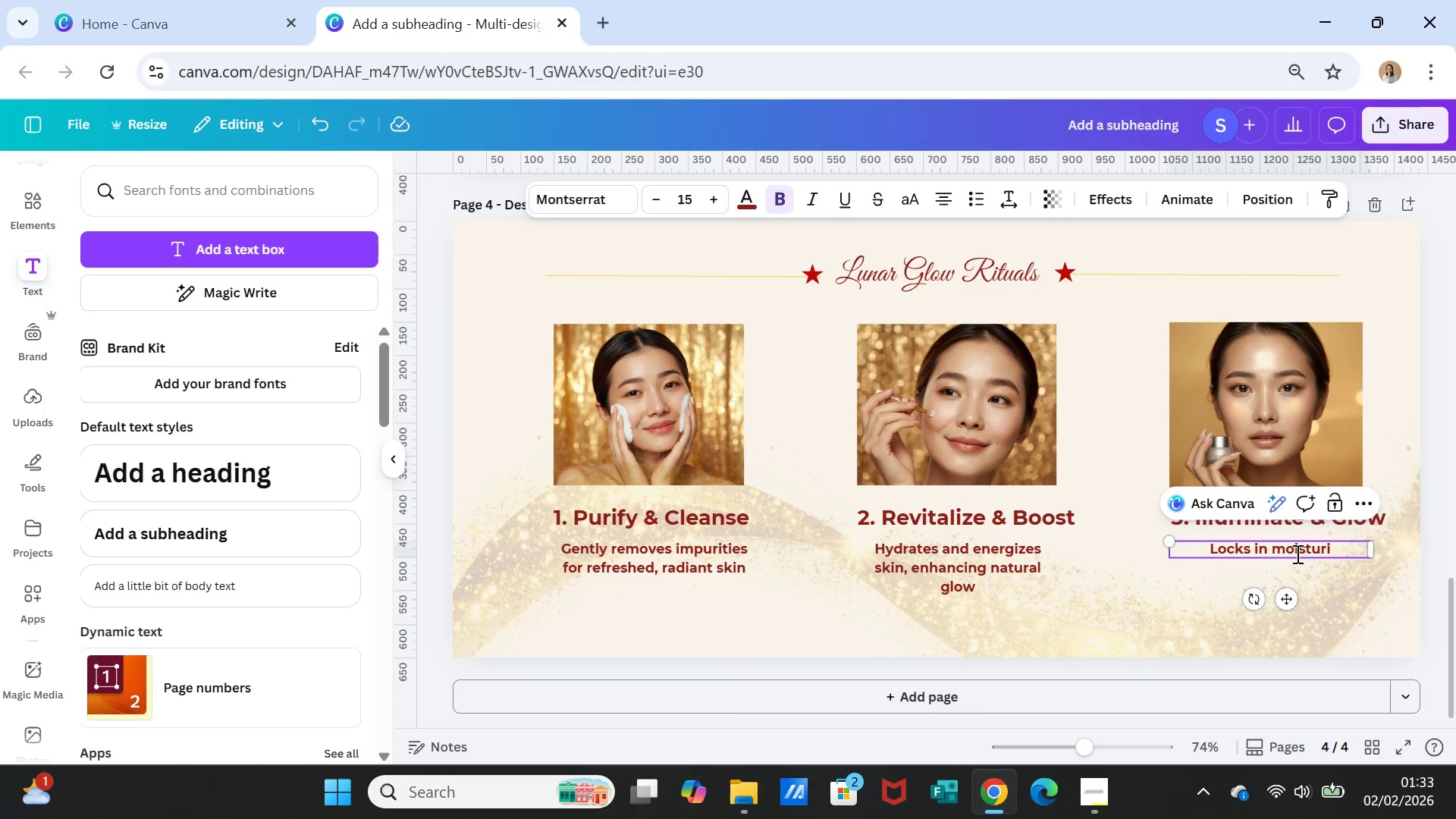 
key(Backspace)
type(e and adds a luminous healthy finish.)
 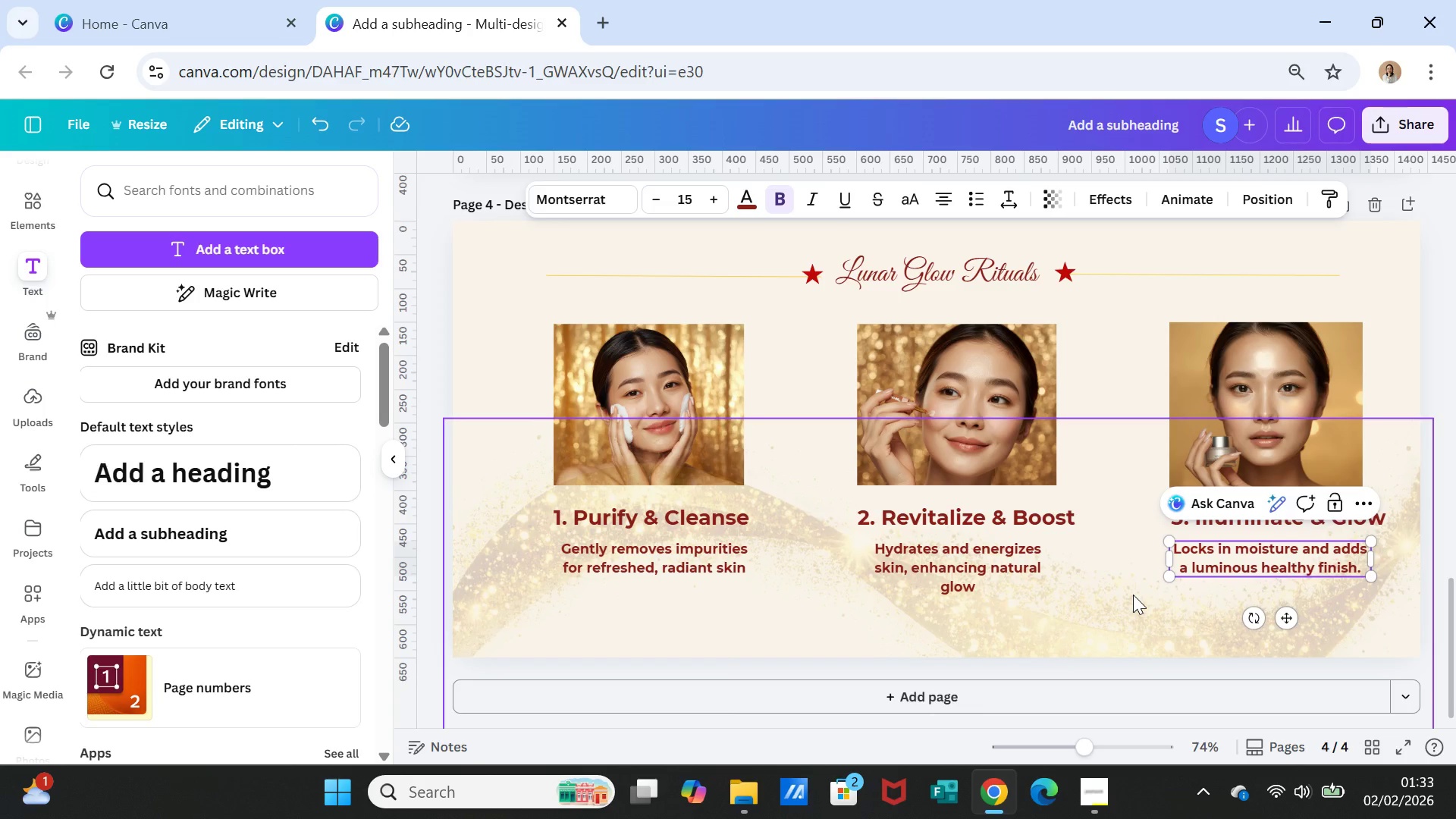 
wait(17.59)
 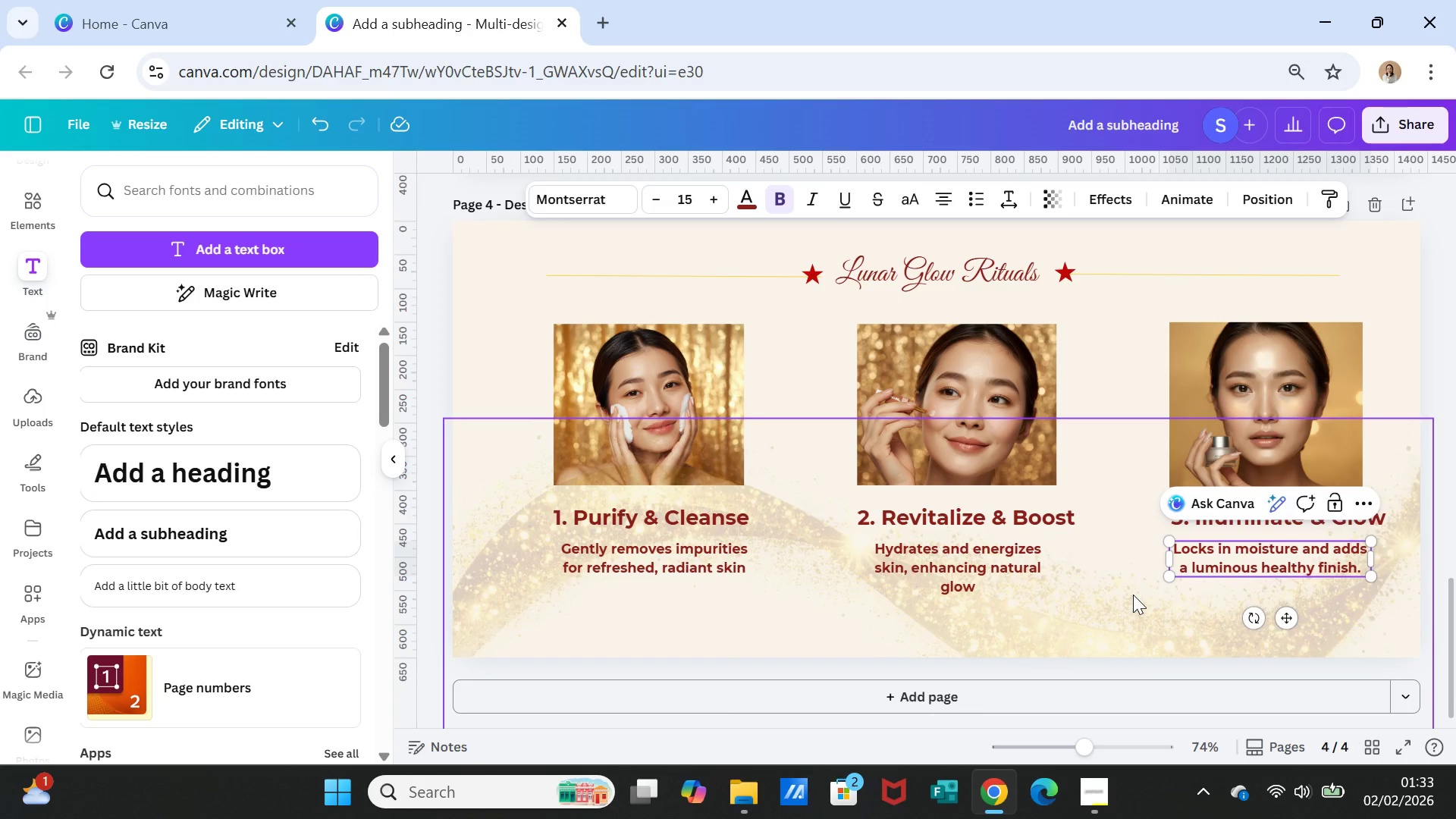 
left_click([1122, 579])
 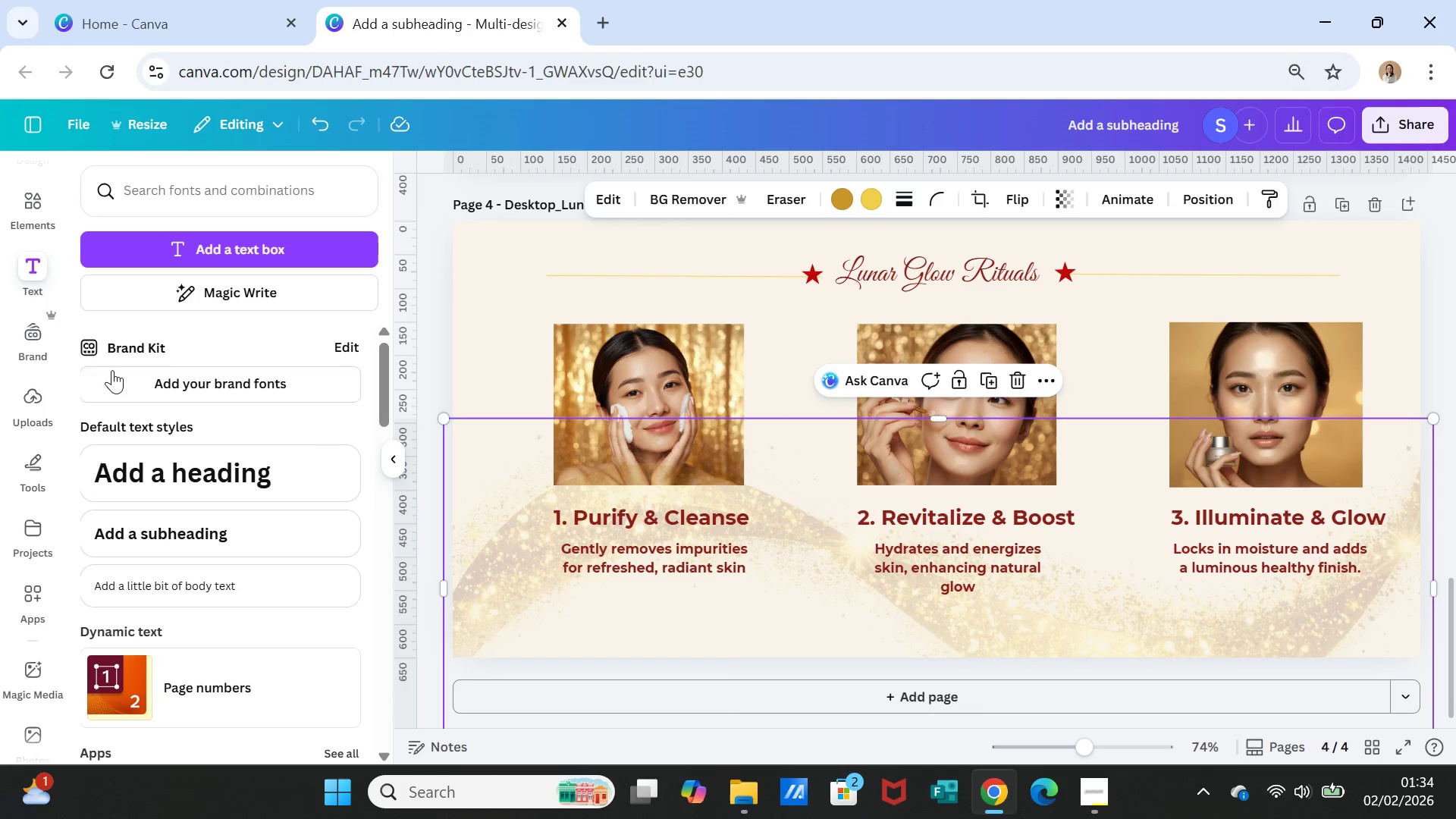 
wait(10.48)
 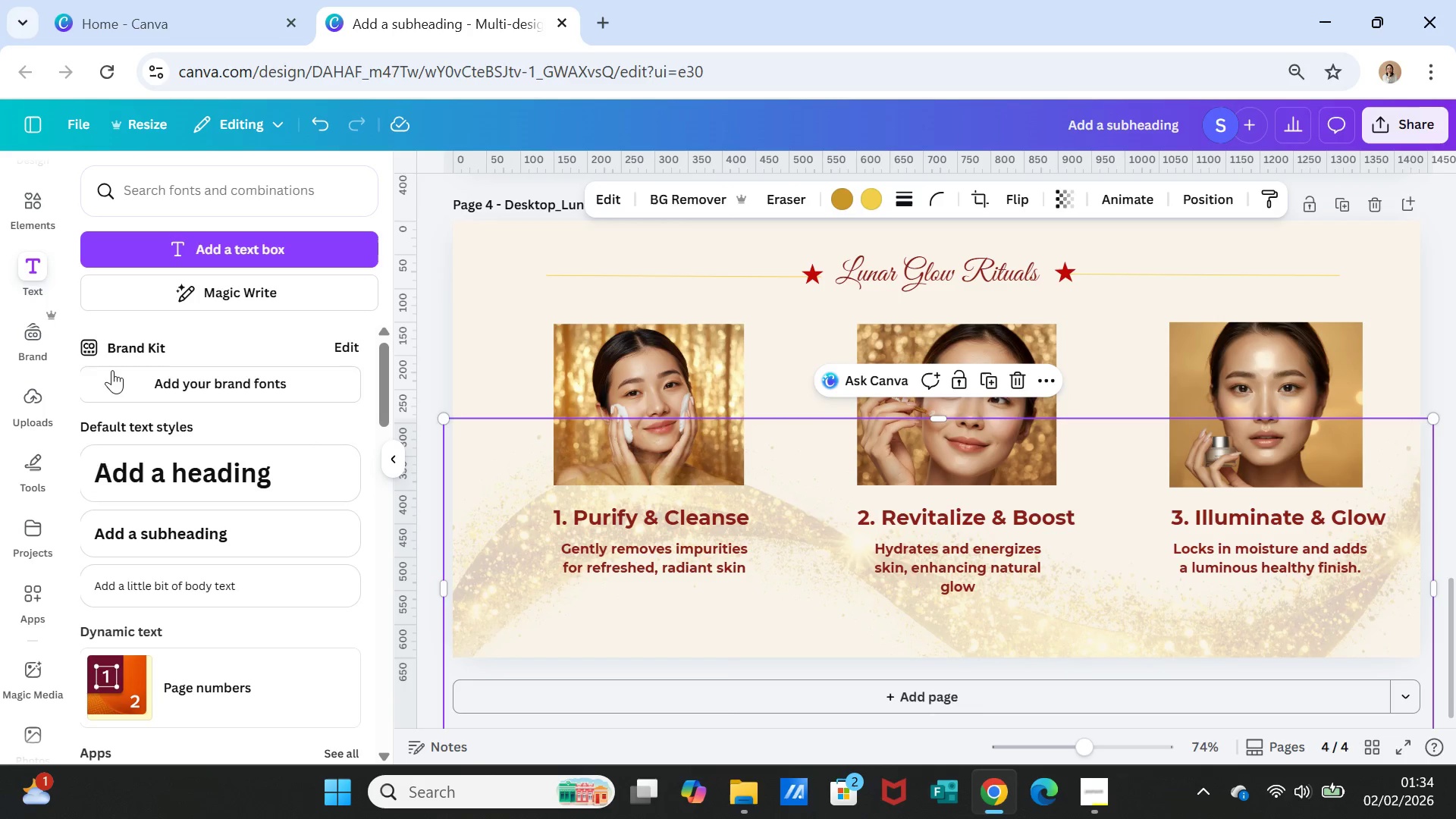 
left_click([36, 329])
 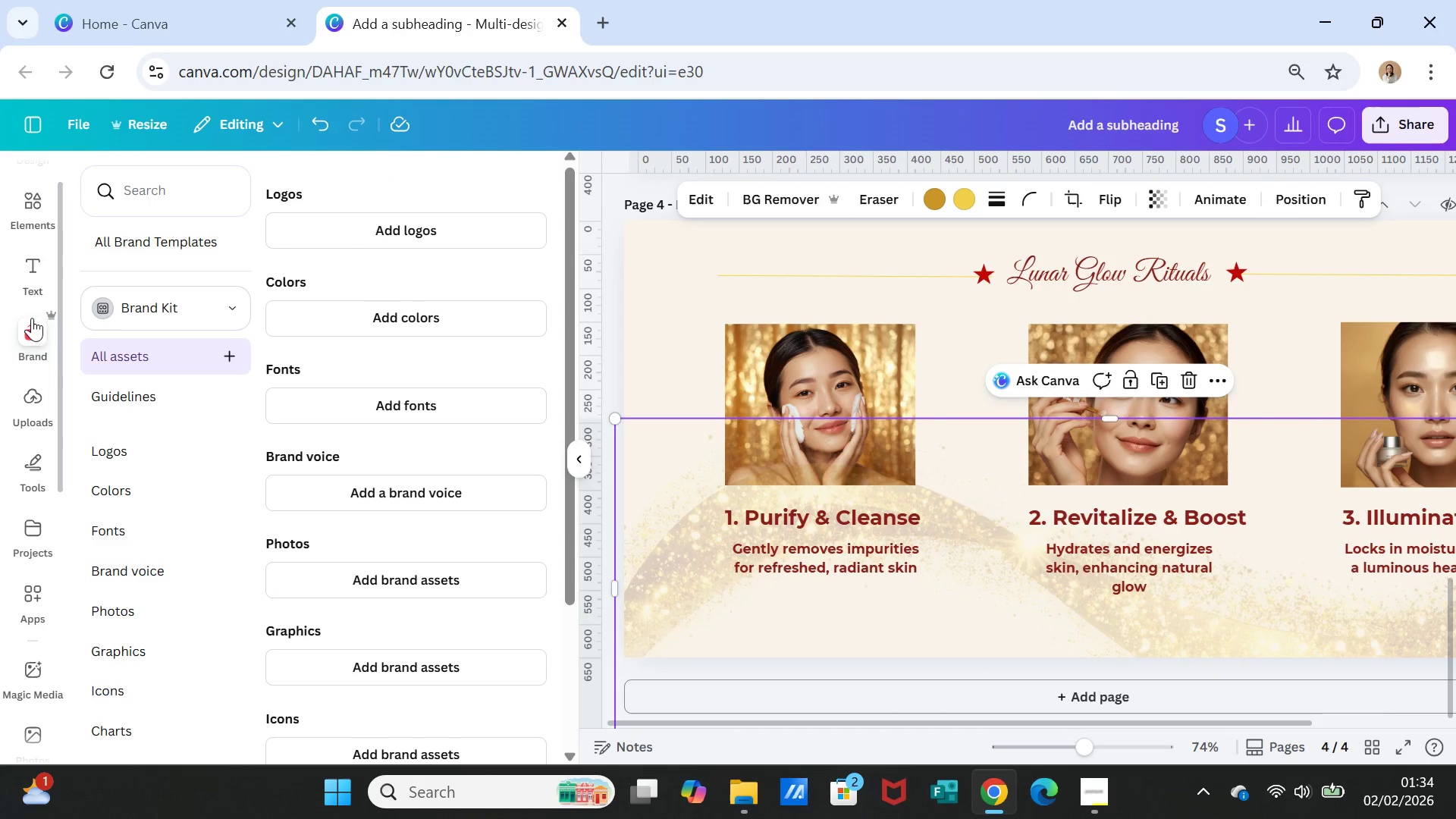 
left_click([36, 220])
 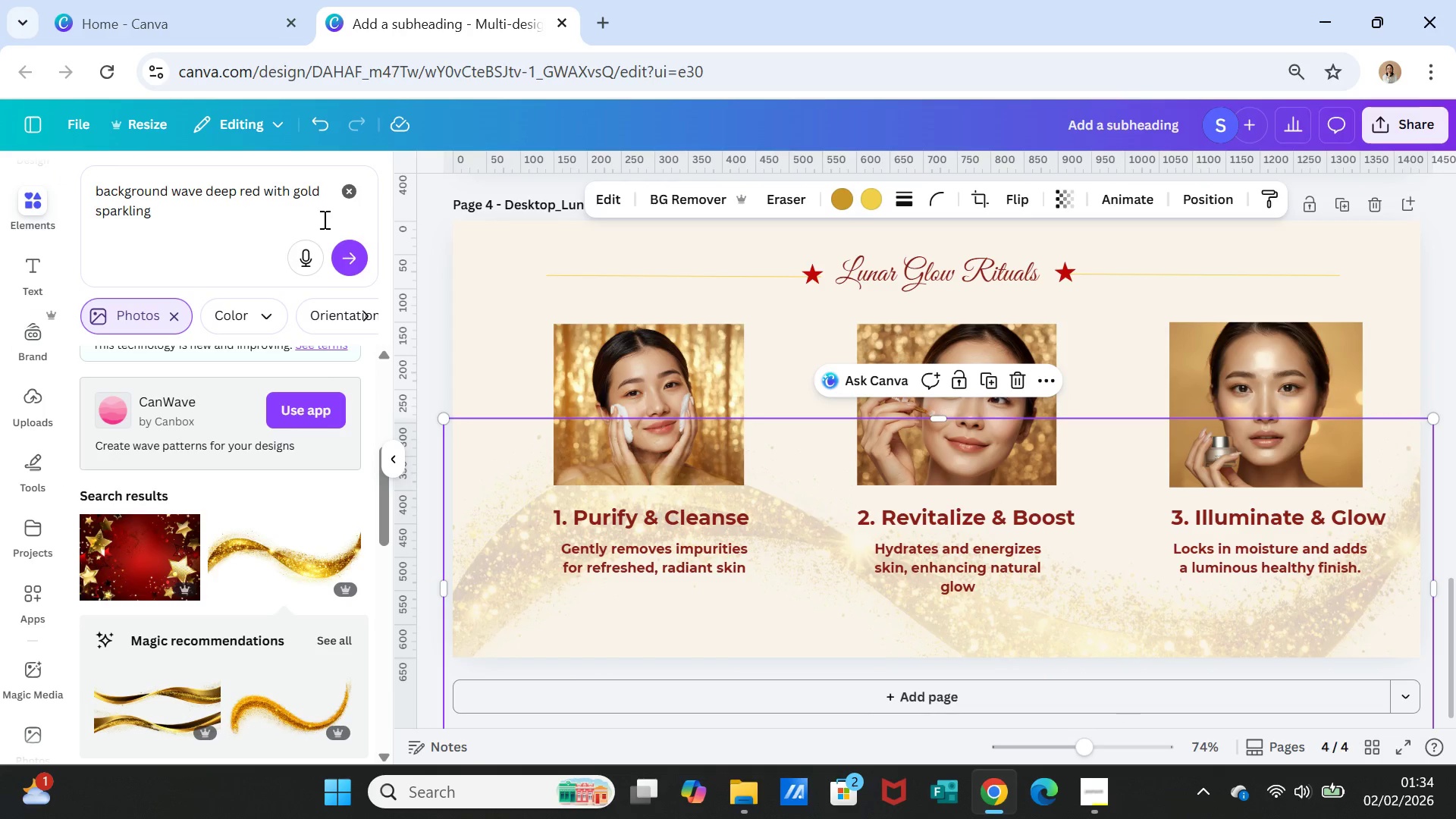 
left_click([346, 189])
 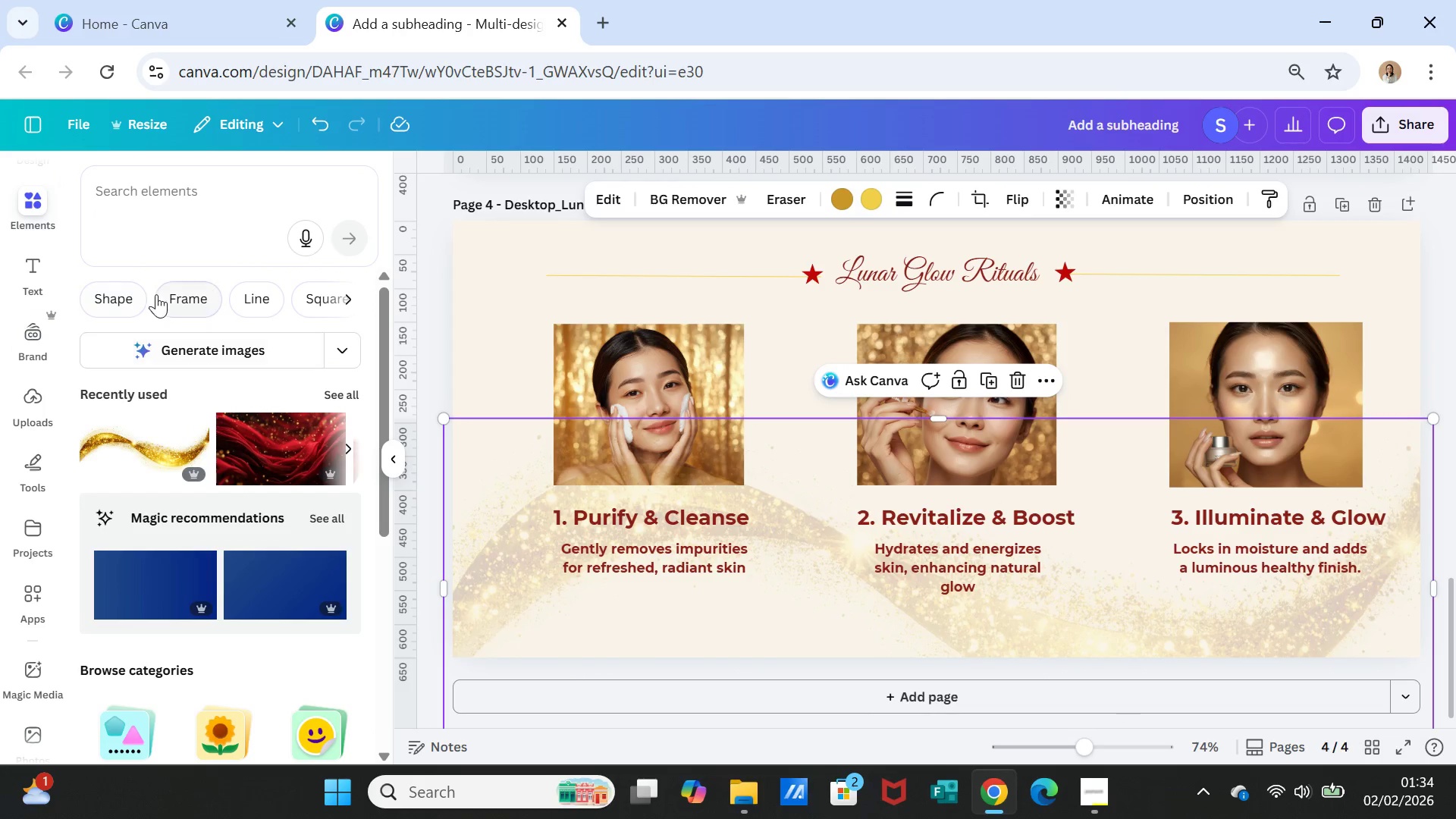 
left_click([251, 288])
 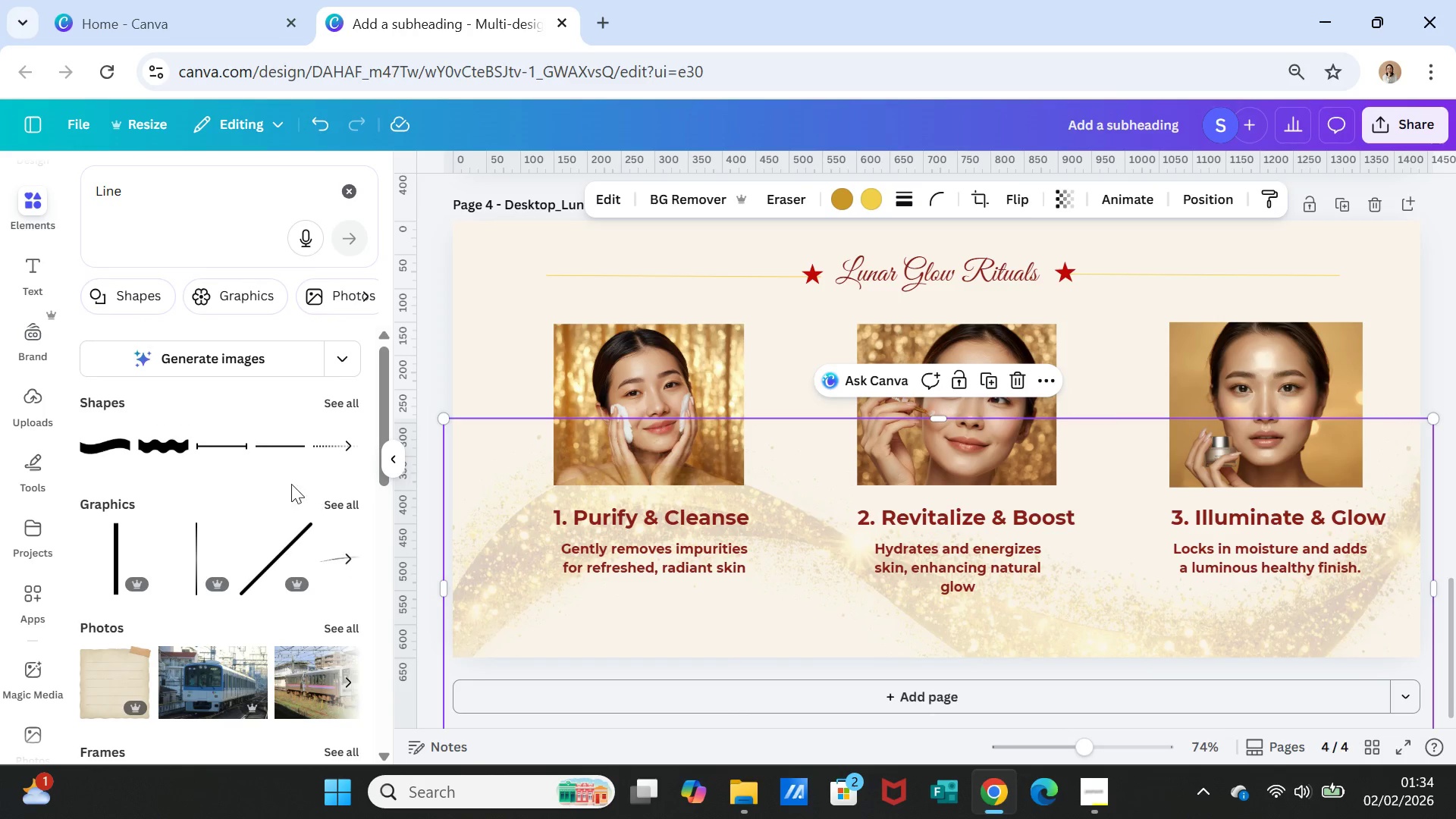 
left_click([282, 441])
 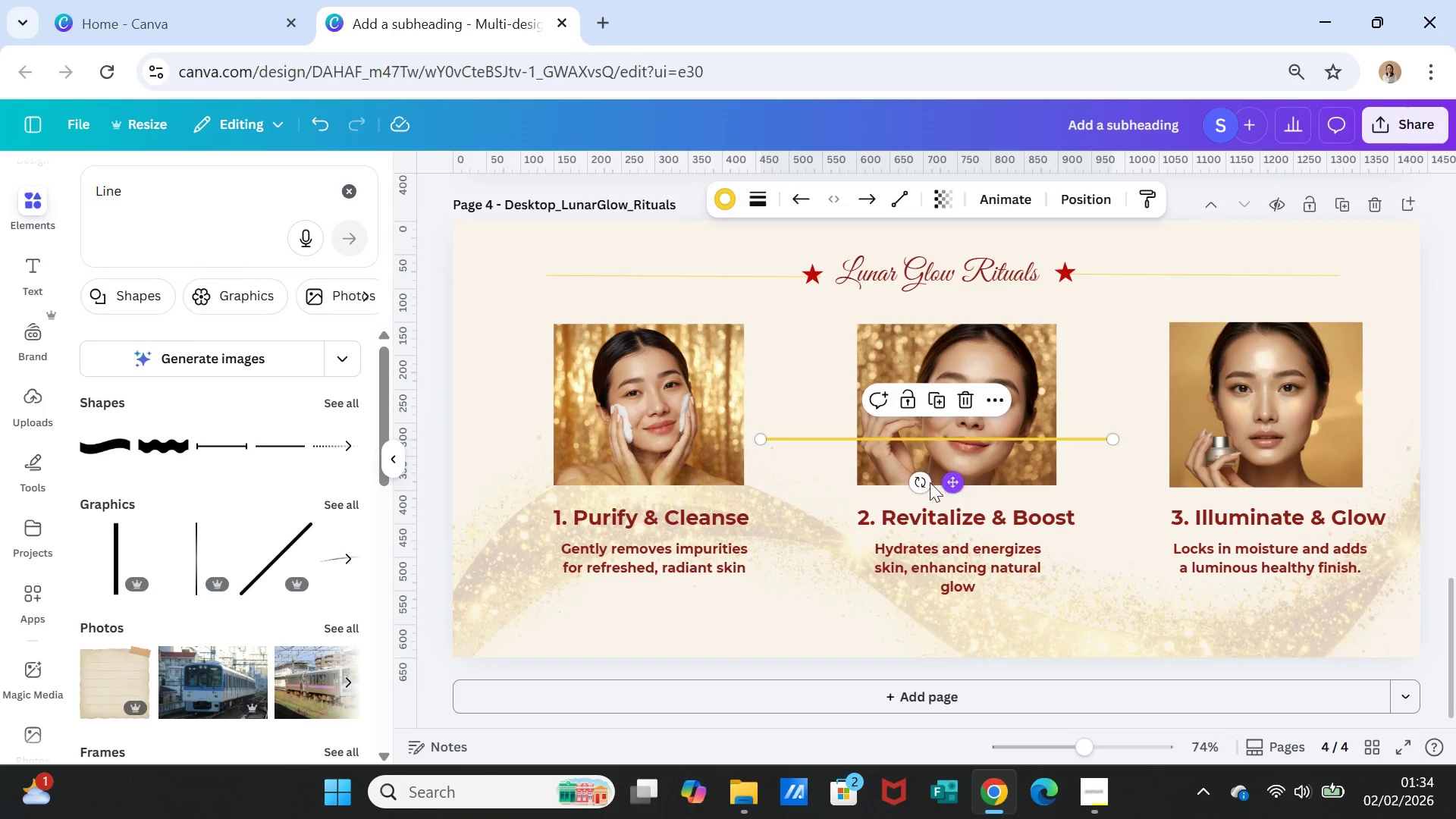 
left_click_drag(start_coordinate=[926, 482], to_coordinate=[1121, 448])
 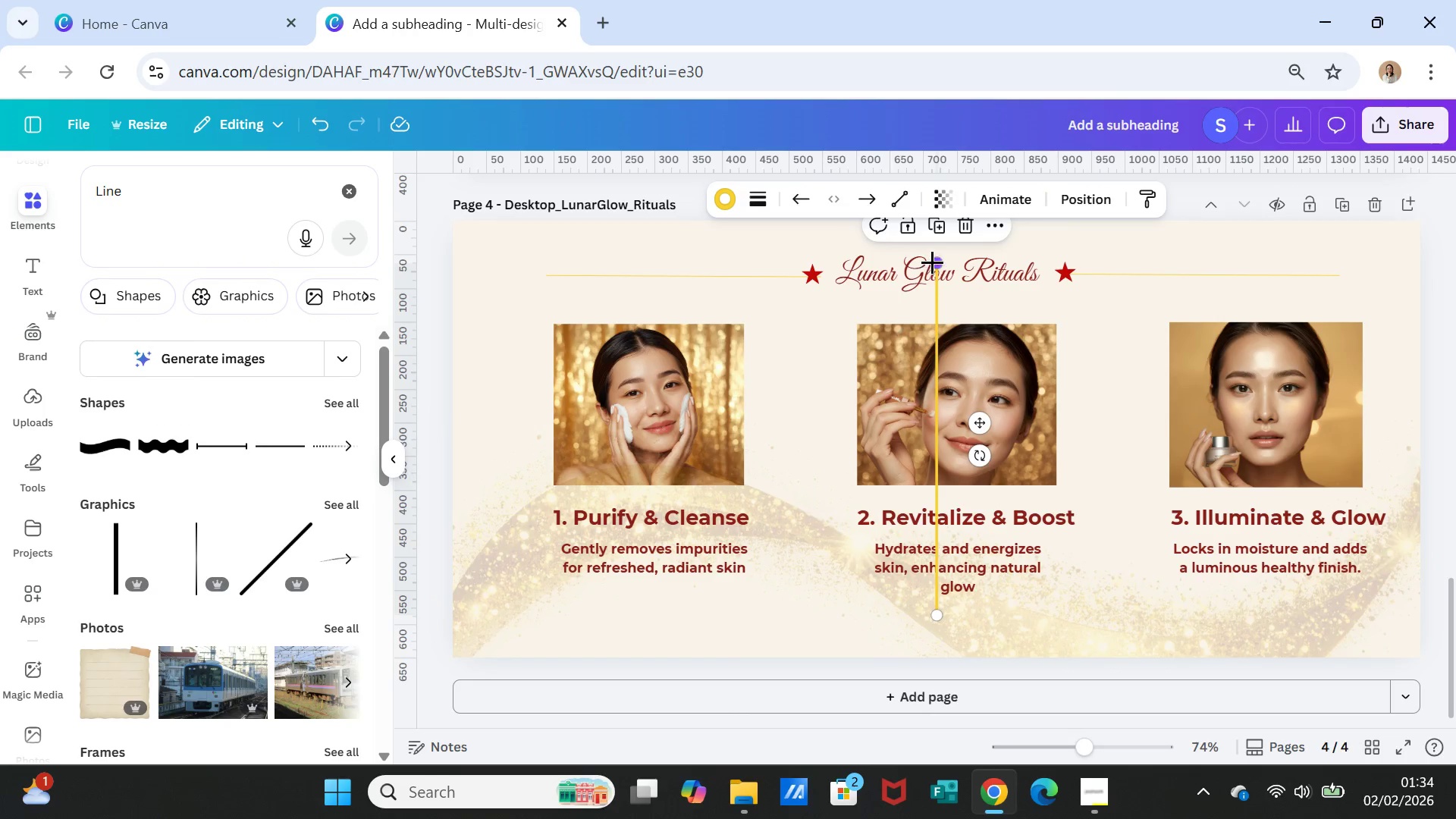 
left_click_drag(start_coordinate=[934, 258], to_coordinate=[930, 343])
 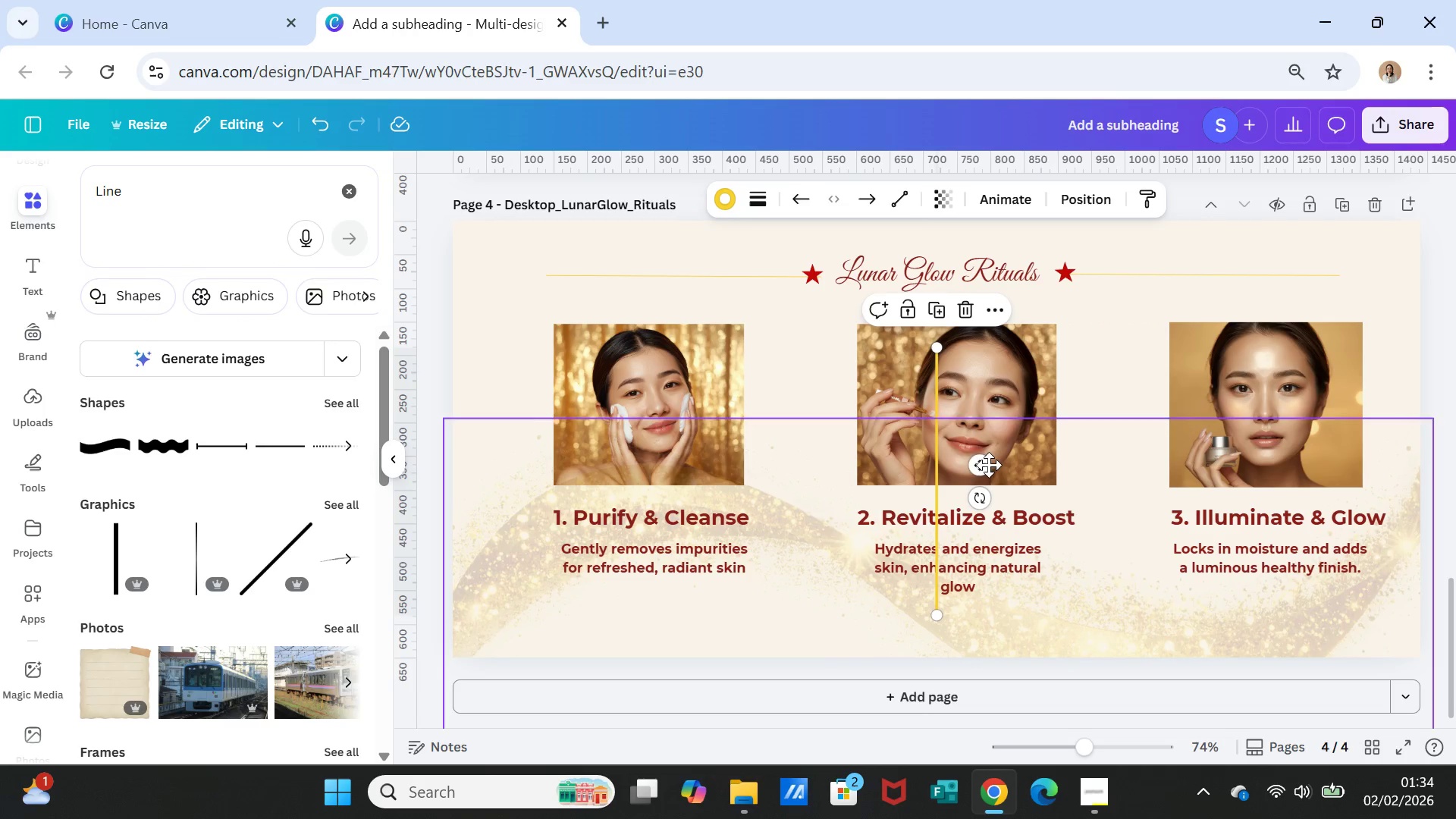 
left_click_drag(start_coordinate=[985, 464], to_coordinate=[851, 471])
 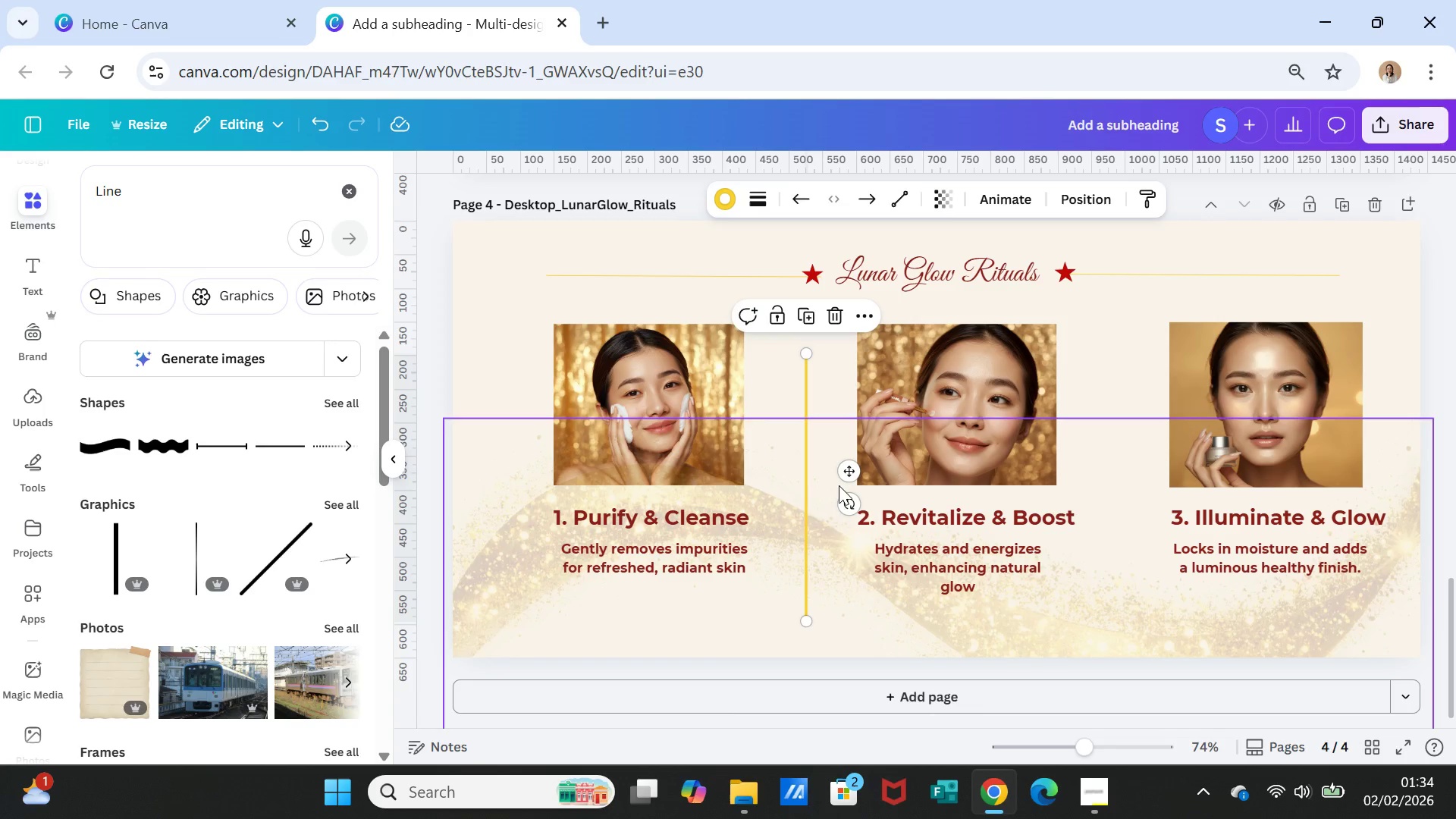 
wait(6.05)
 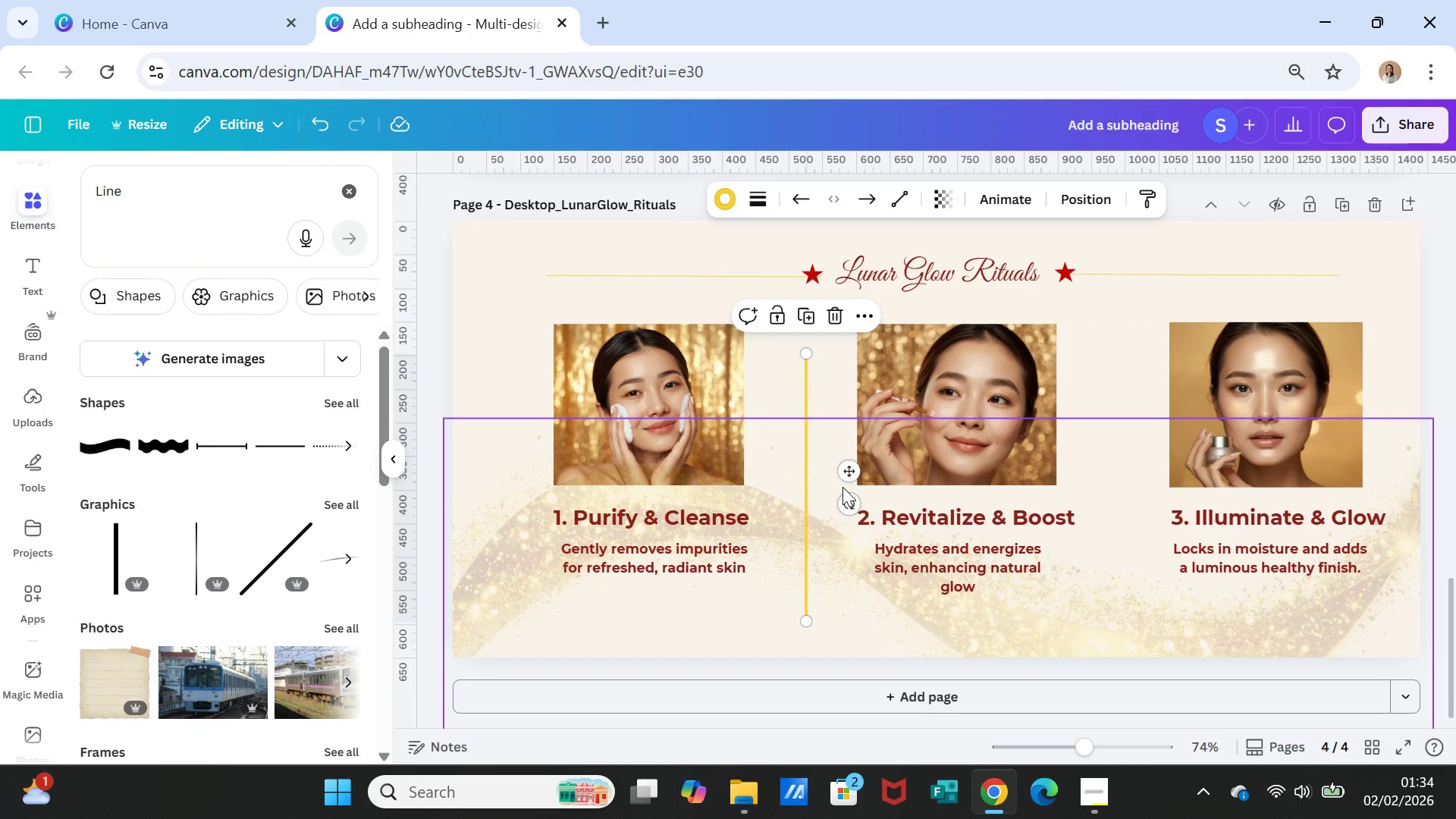 
left_click_drag(start_coordinate=[806, 357], to_coordinate=[806, 510])
 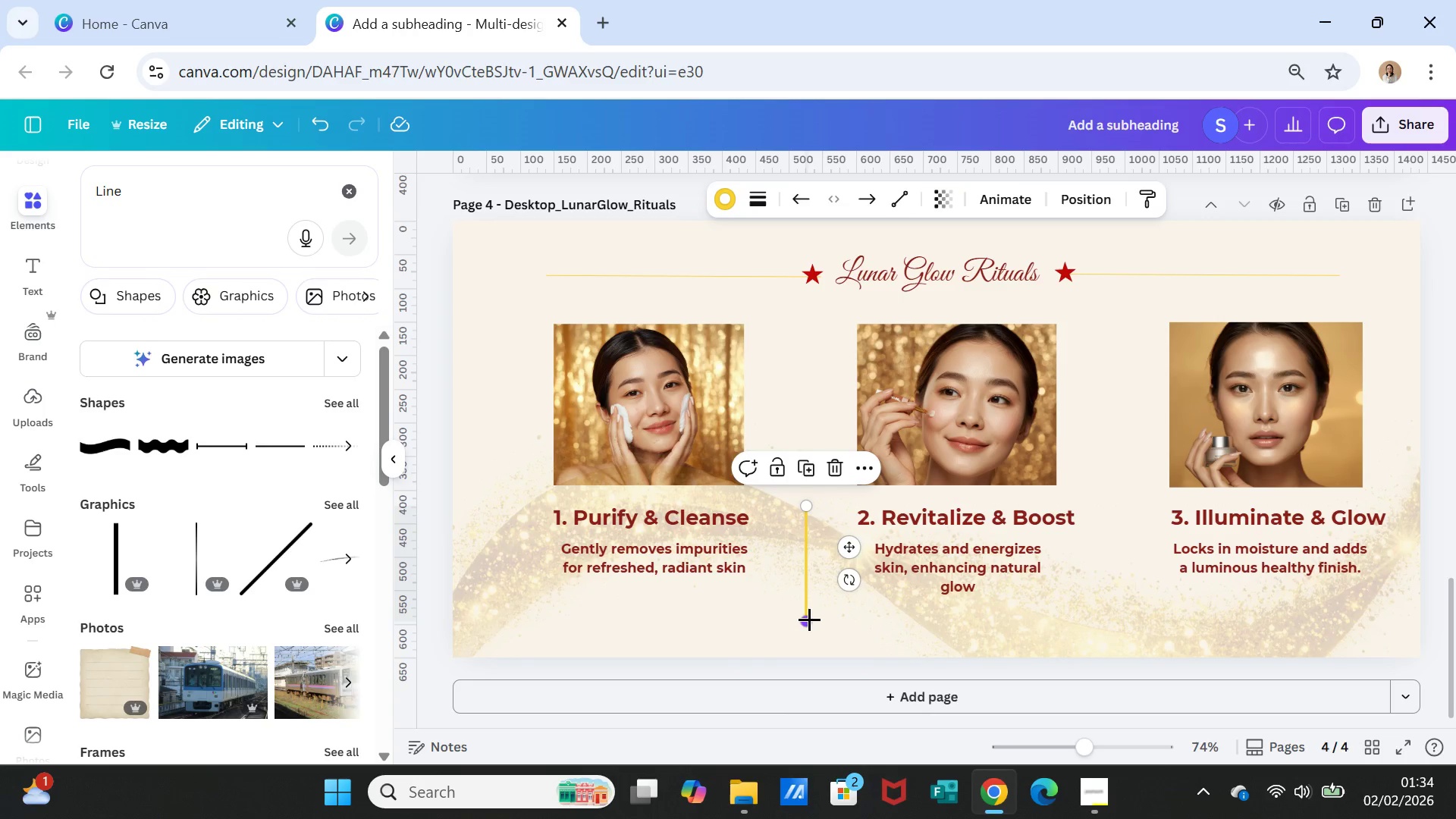 
left_click_drag(start_coordinate=[809, 619], to_coordinate=[809, 604])
 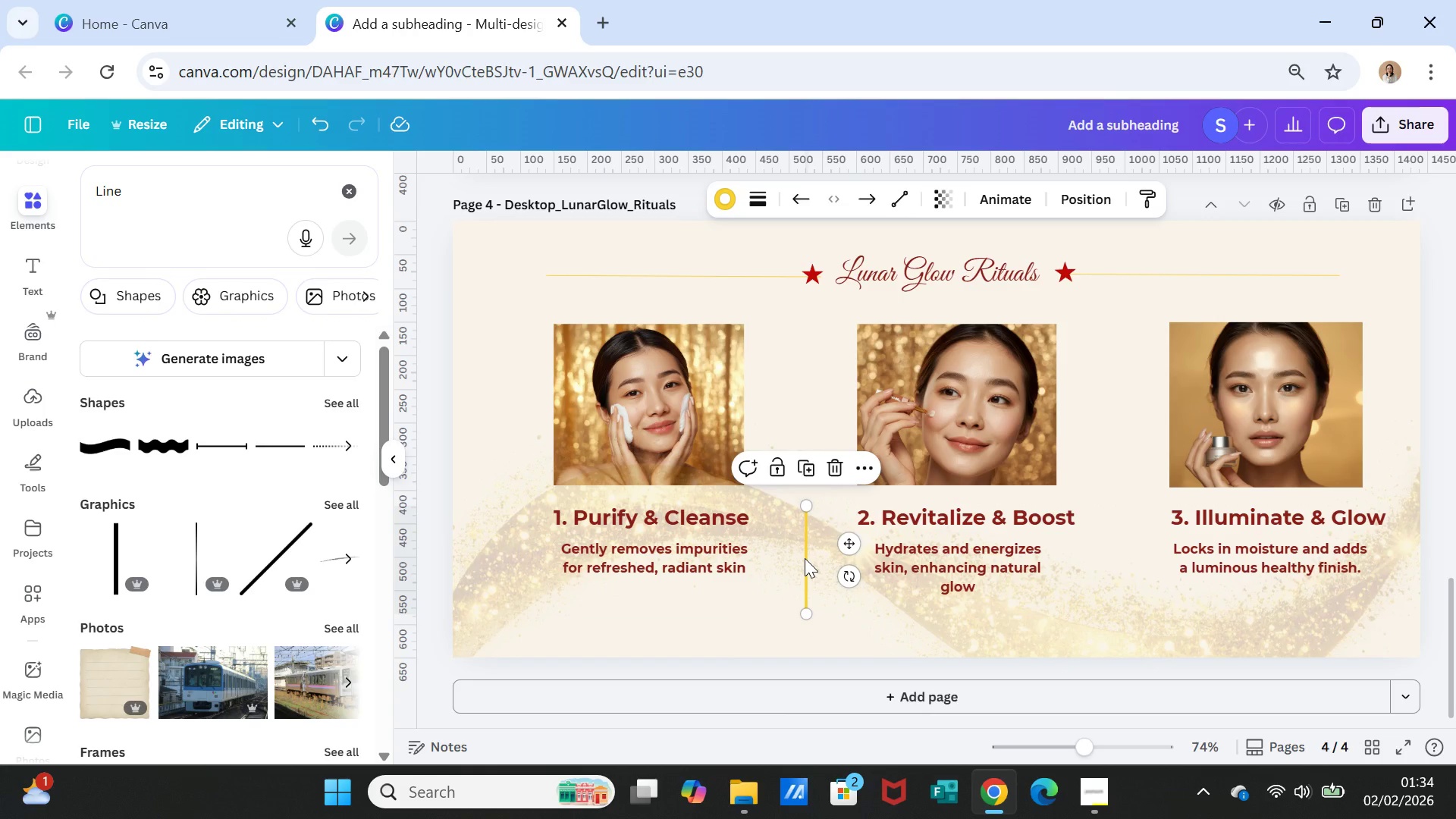 
left_click_drag(start_coordinate=[805, 558], to_coordinate=[805, 548])
 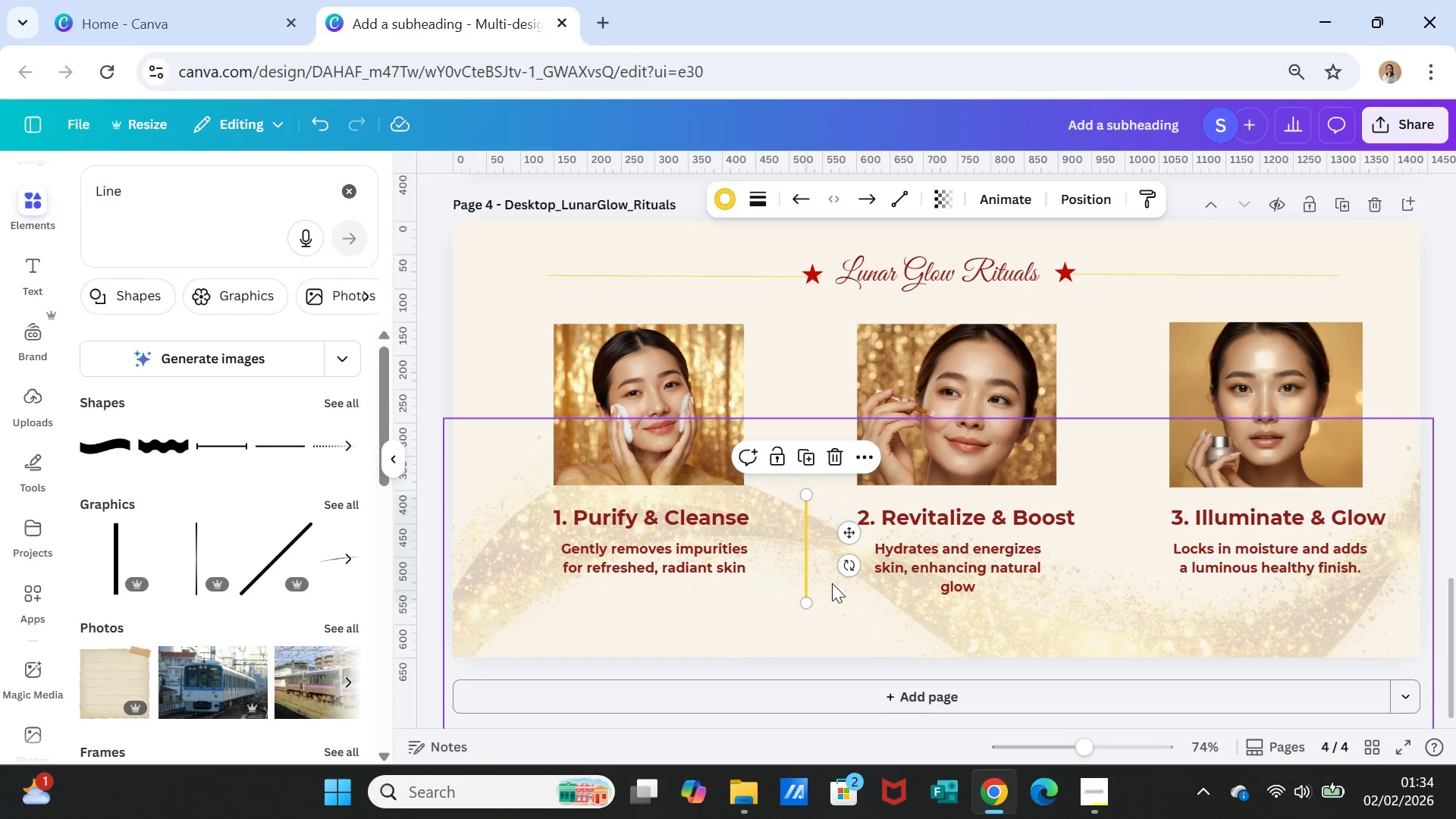 
left_click([832, 583])
 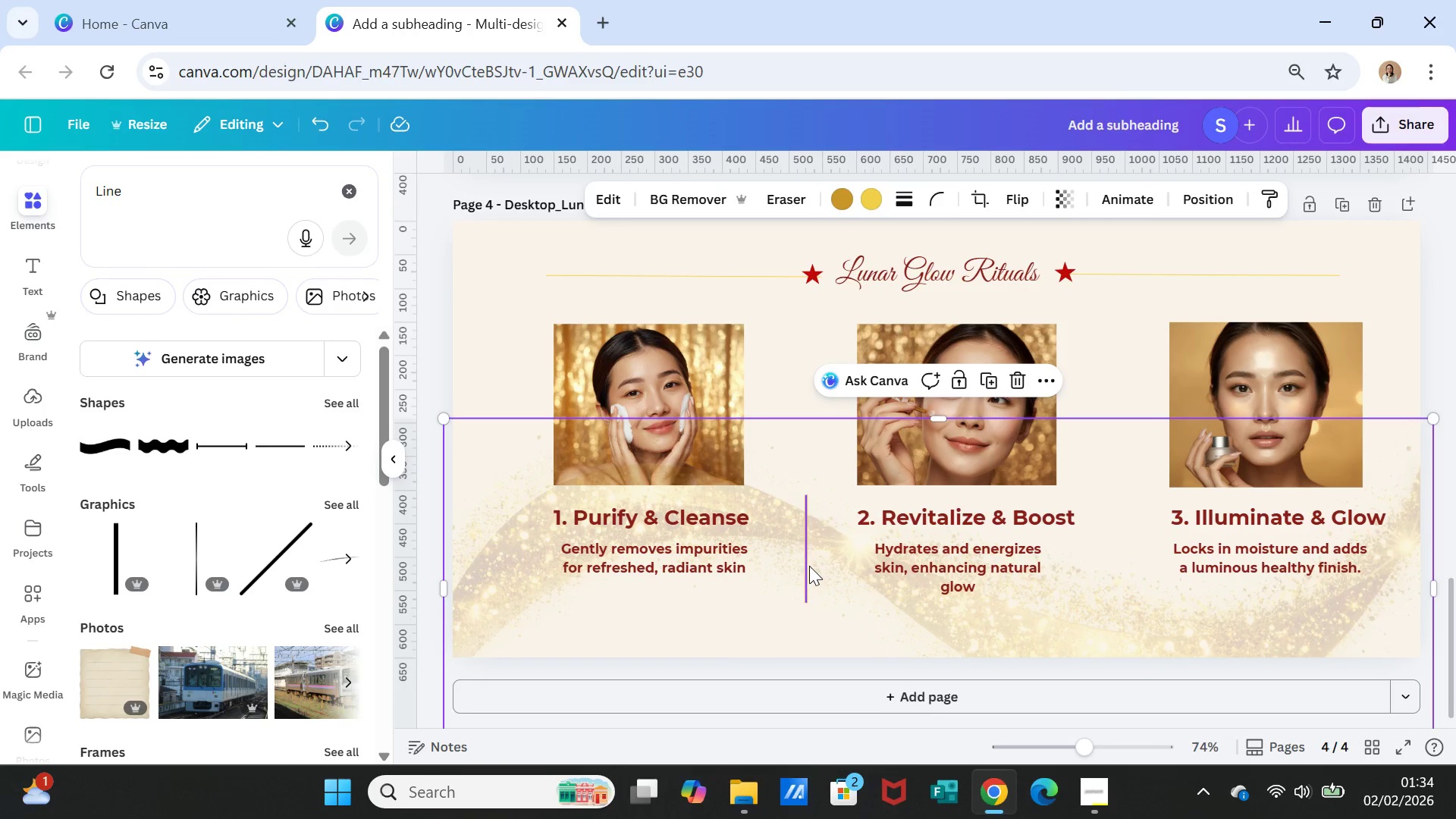 
left_click([808, 563])
 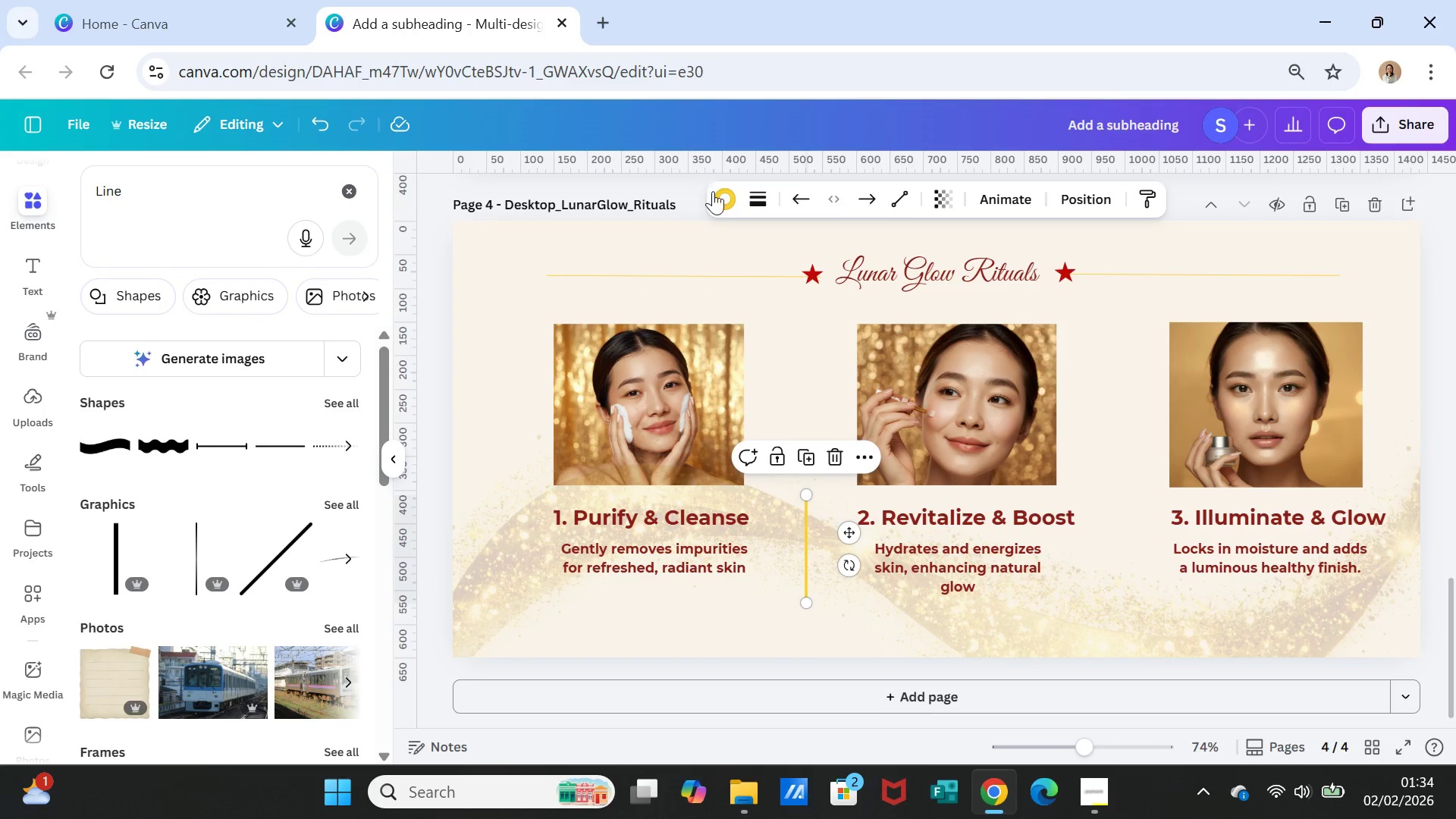 
left_click([725, 194])
 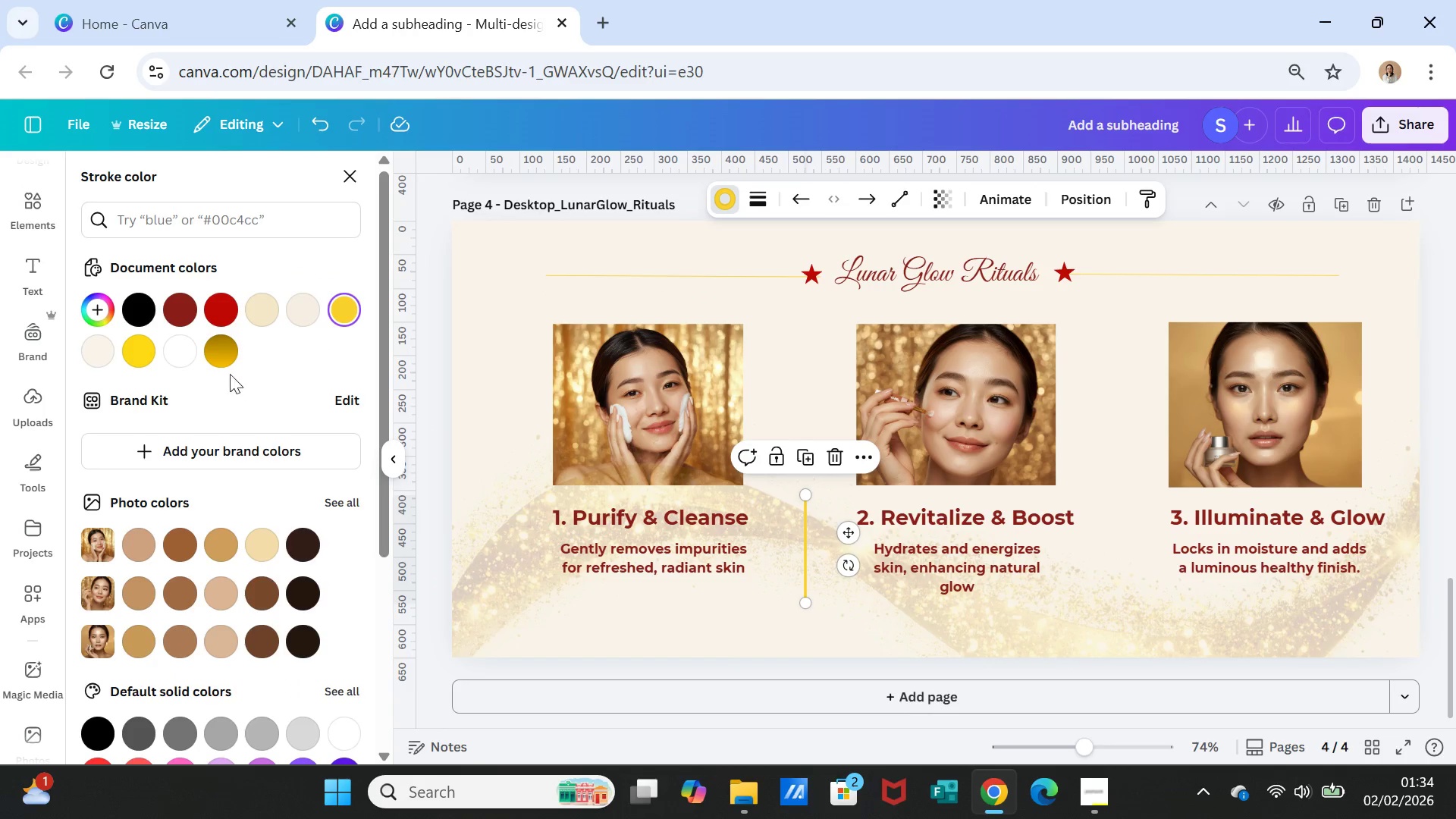 
left_click([220, 356])
 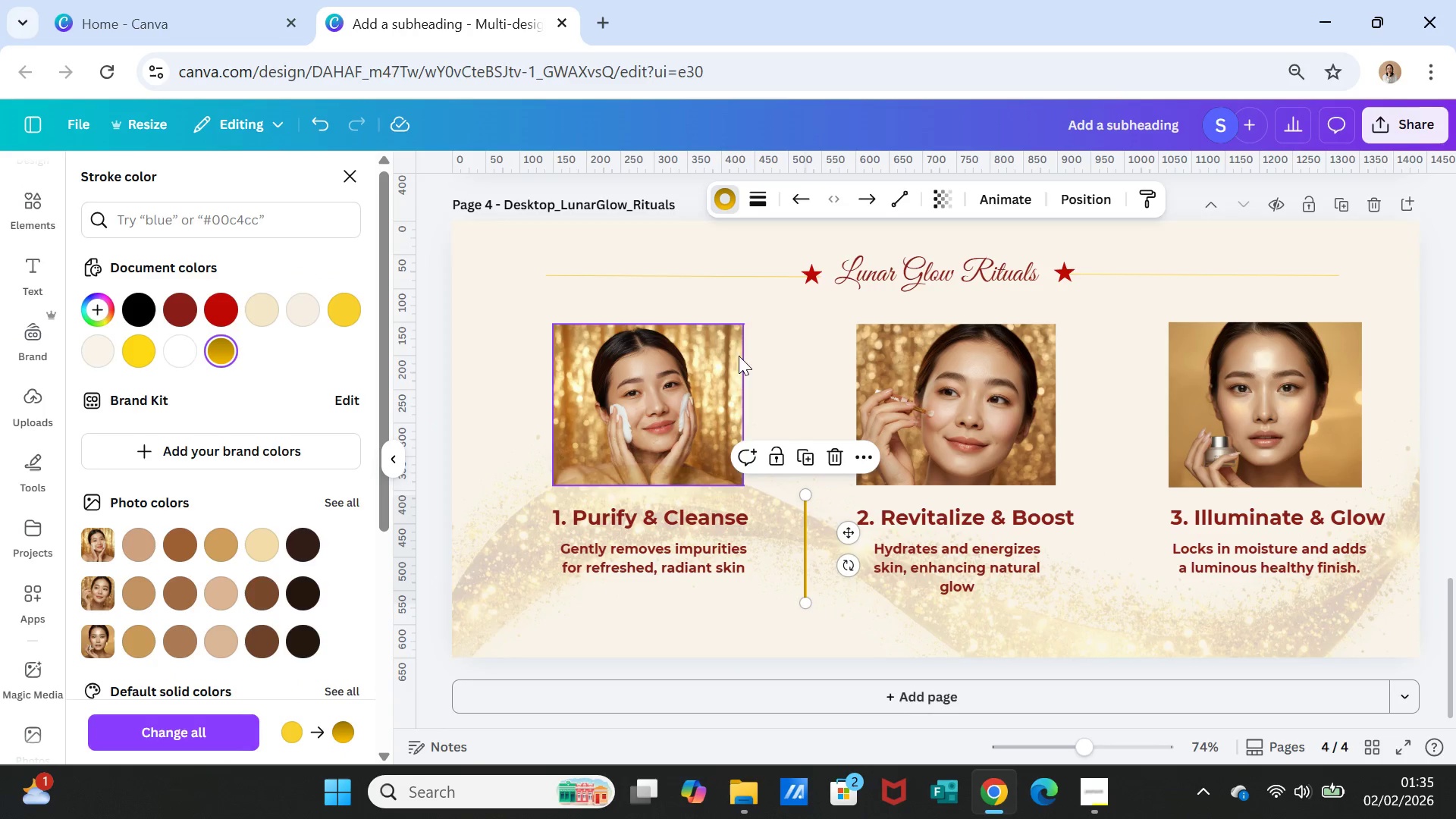 
left_click([764, 353])
 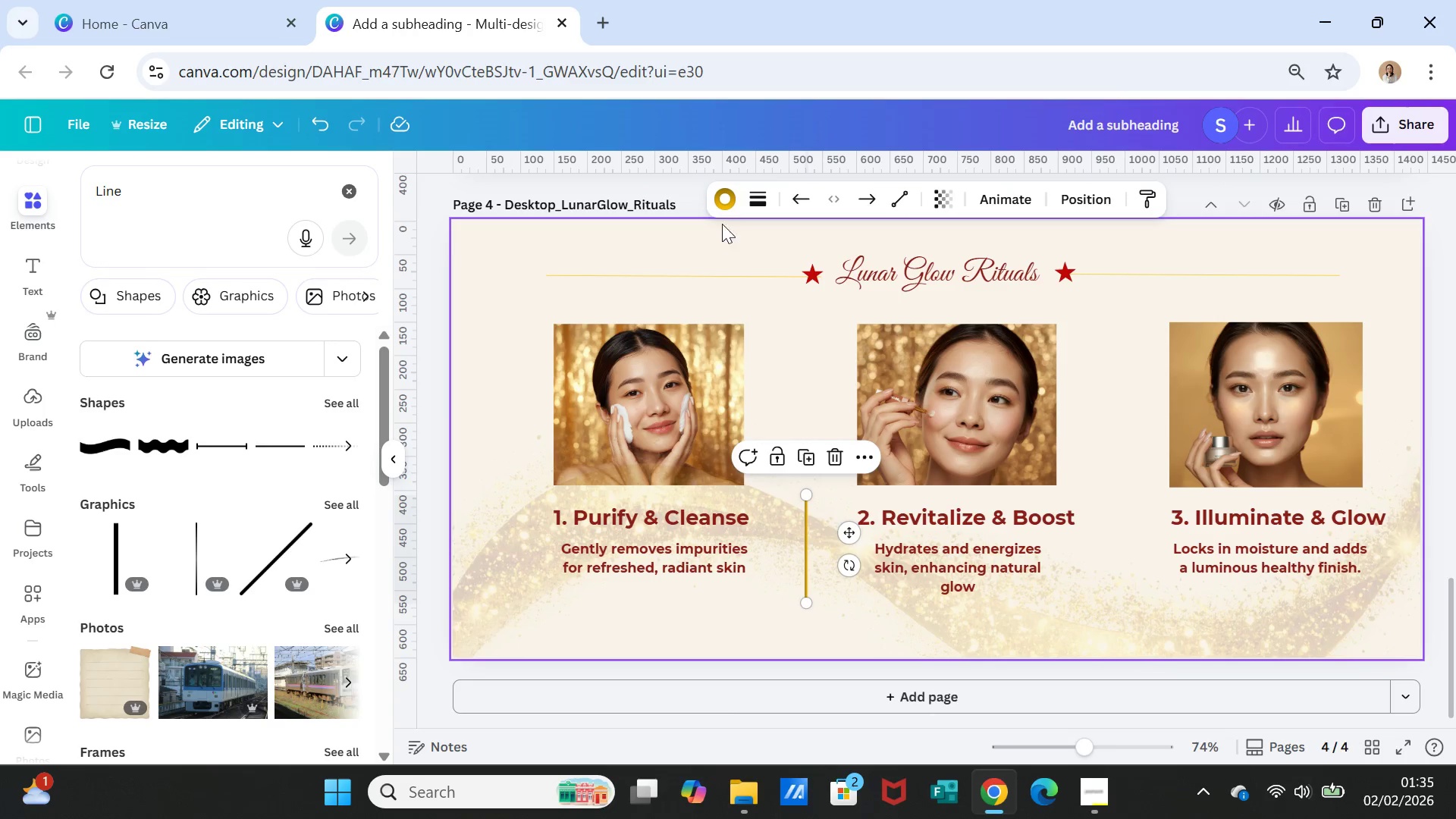 
left_click([760, 197])
 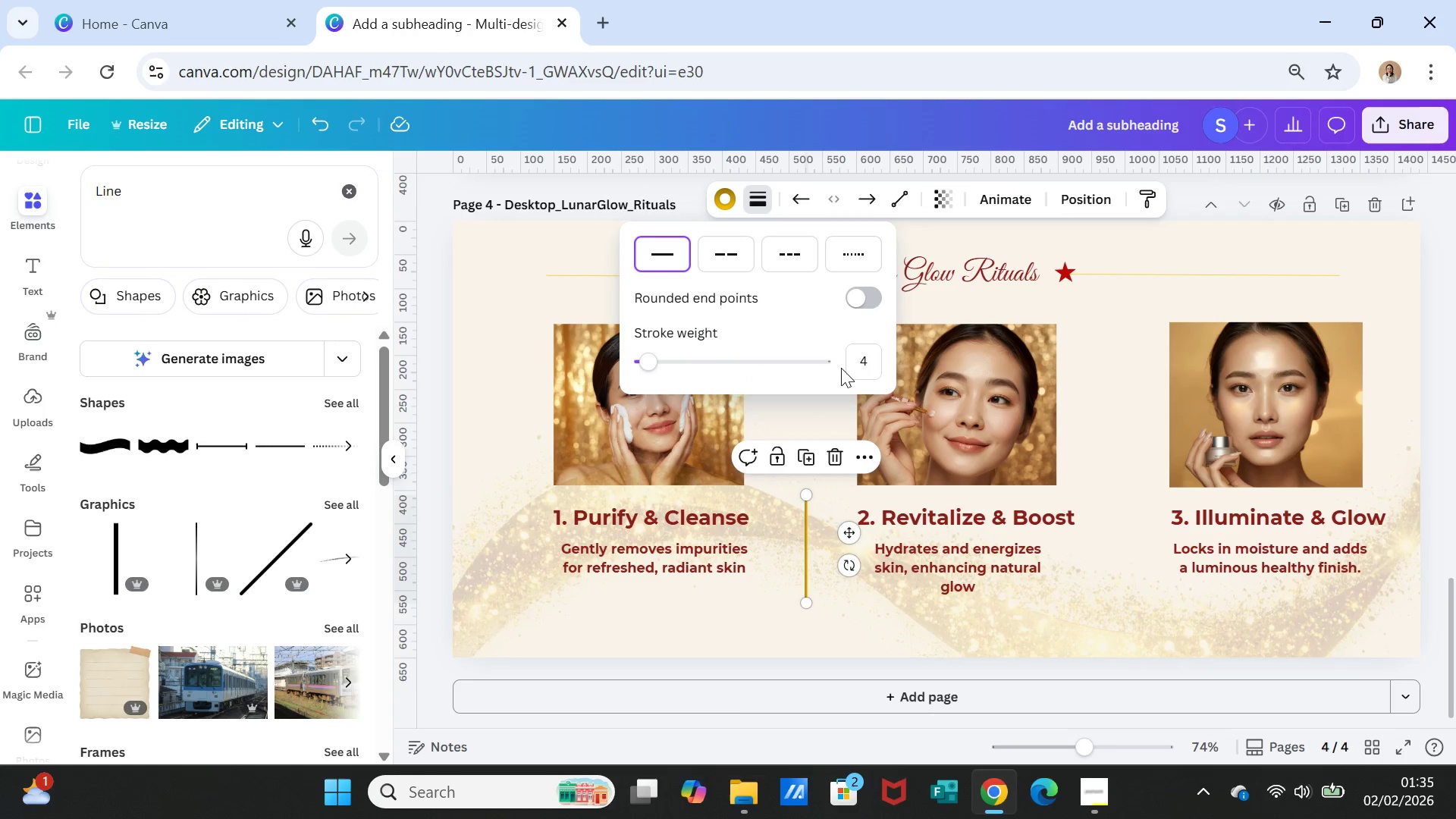 
left_click([858, 365])
 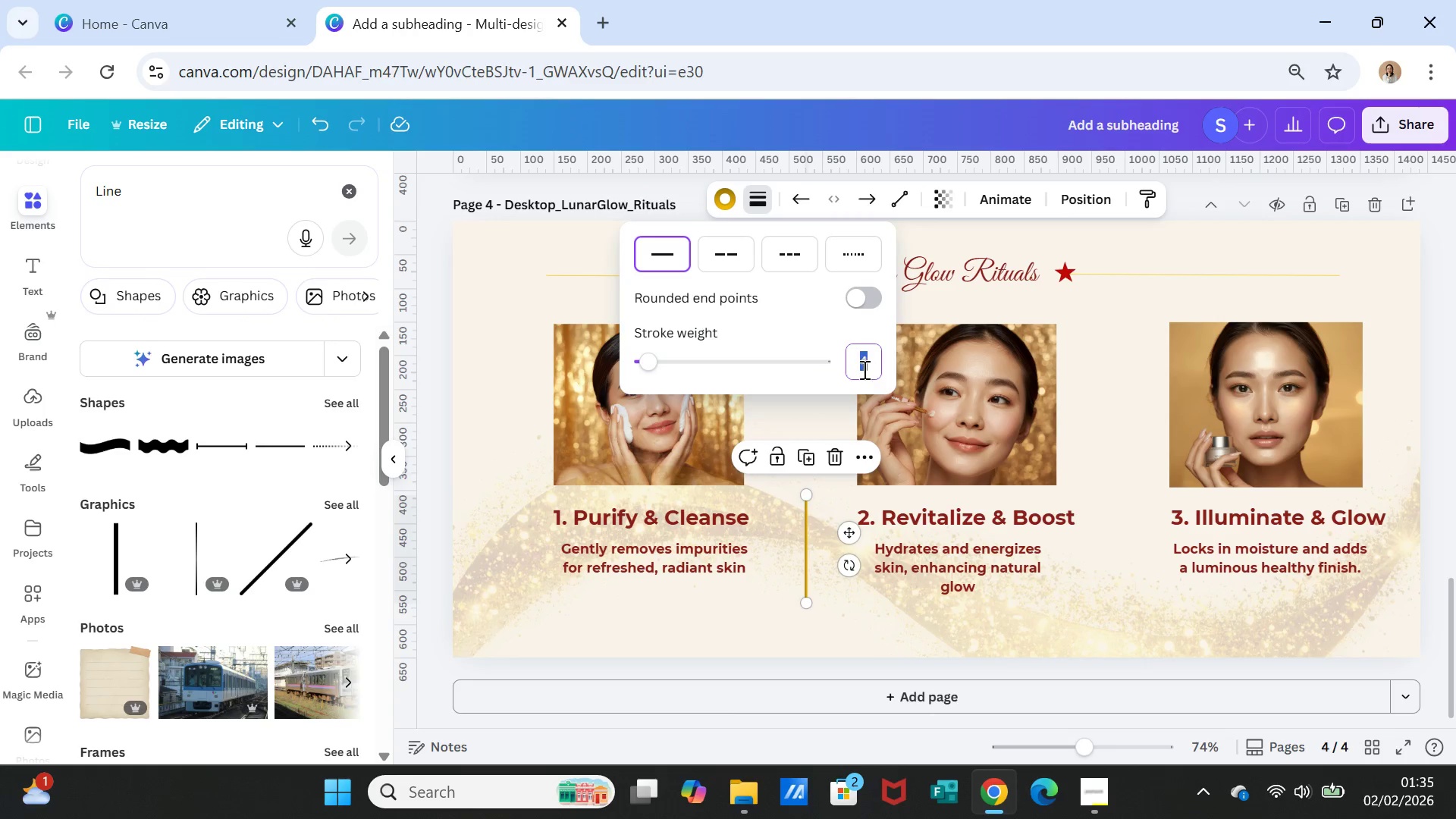 
key(1)
 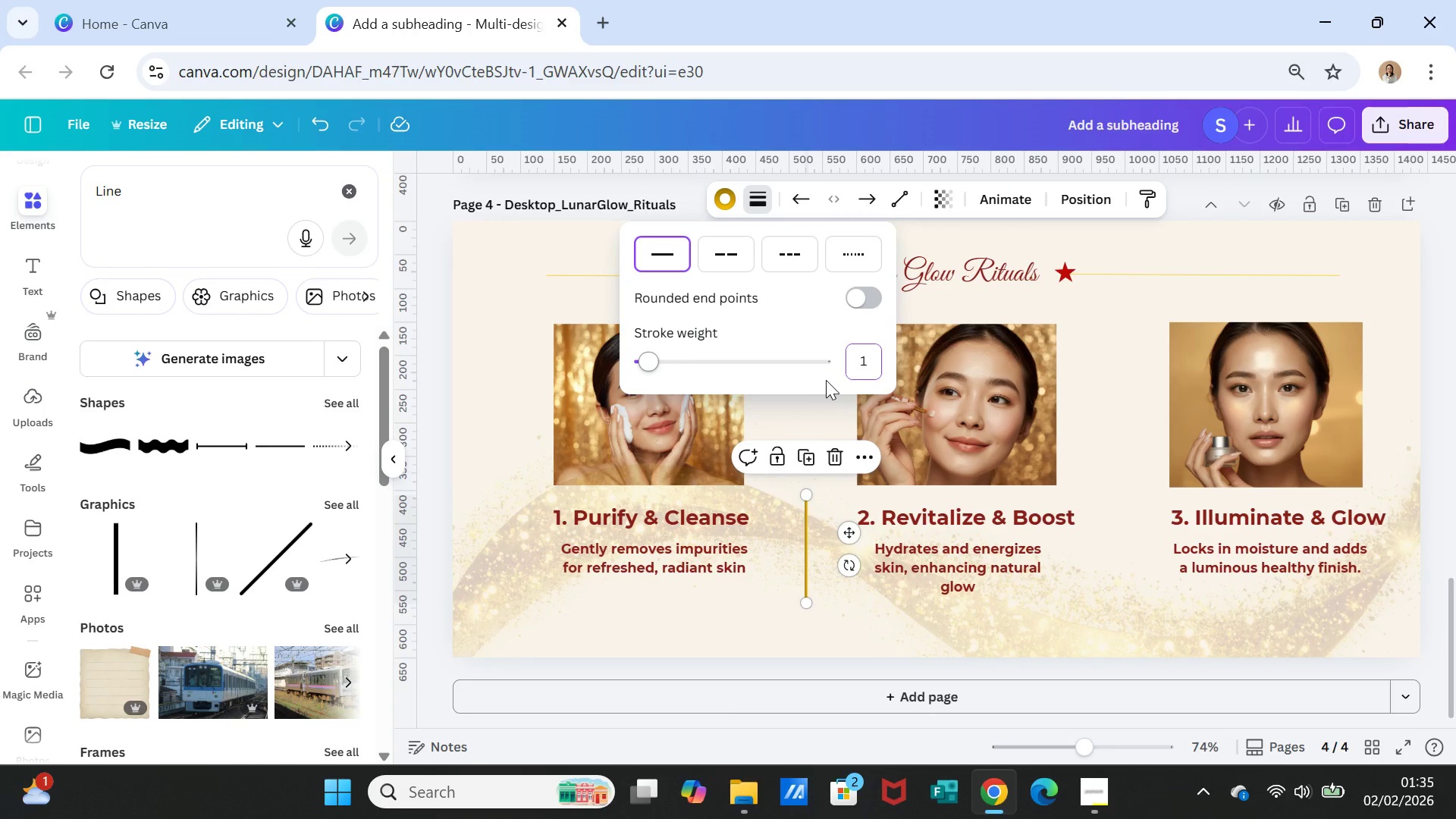 
key(Enter)
 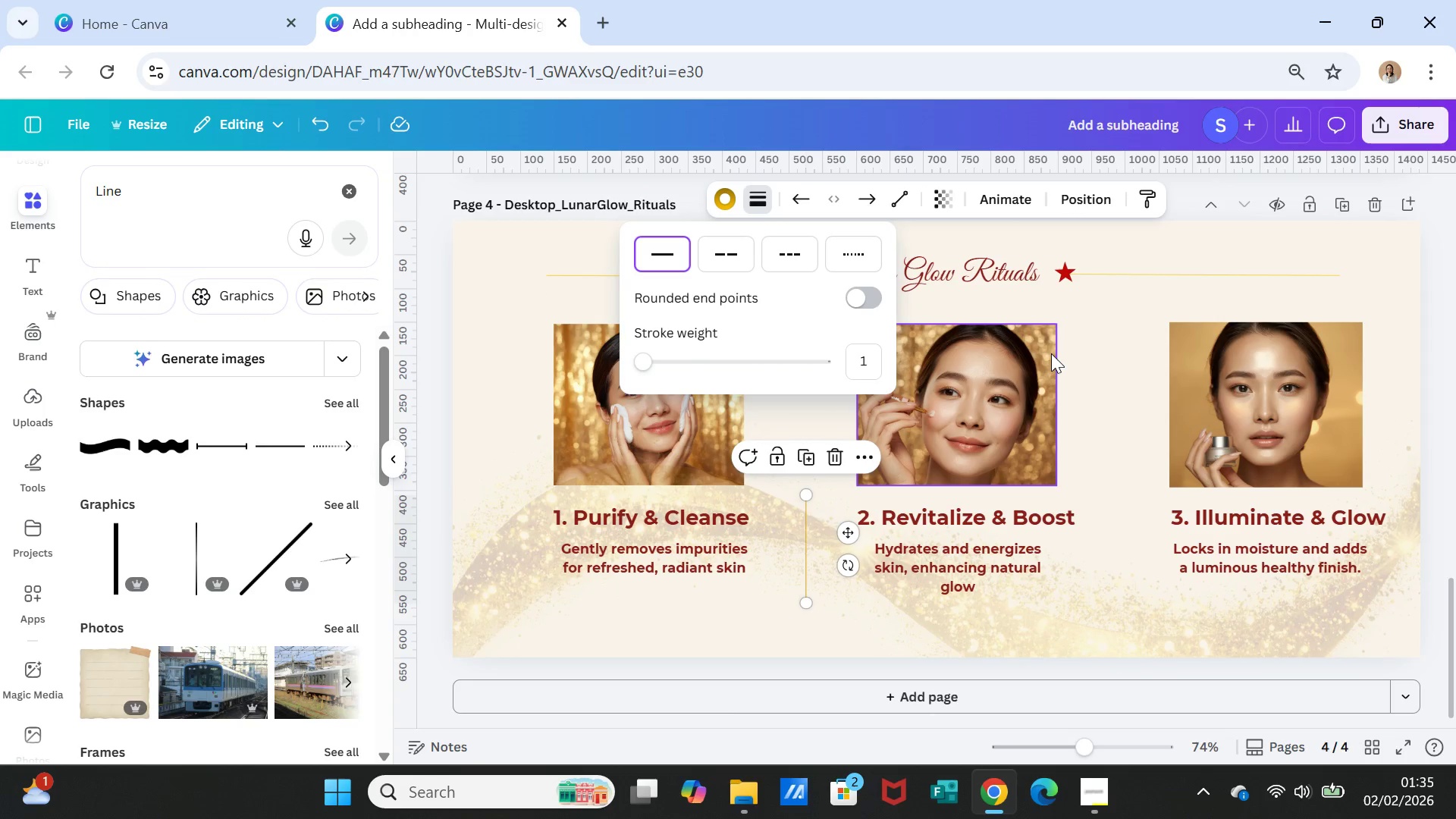 
left_click([1087, 357])
 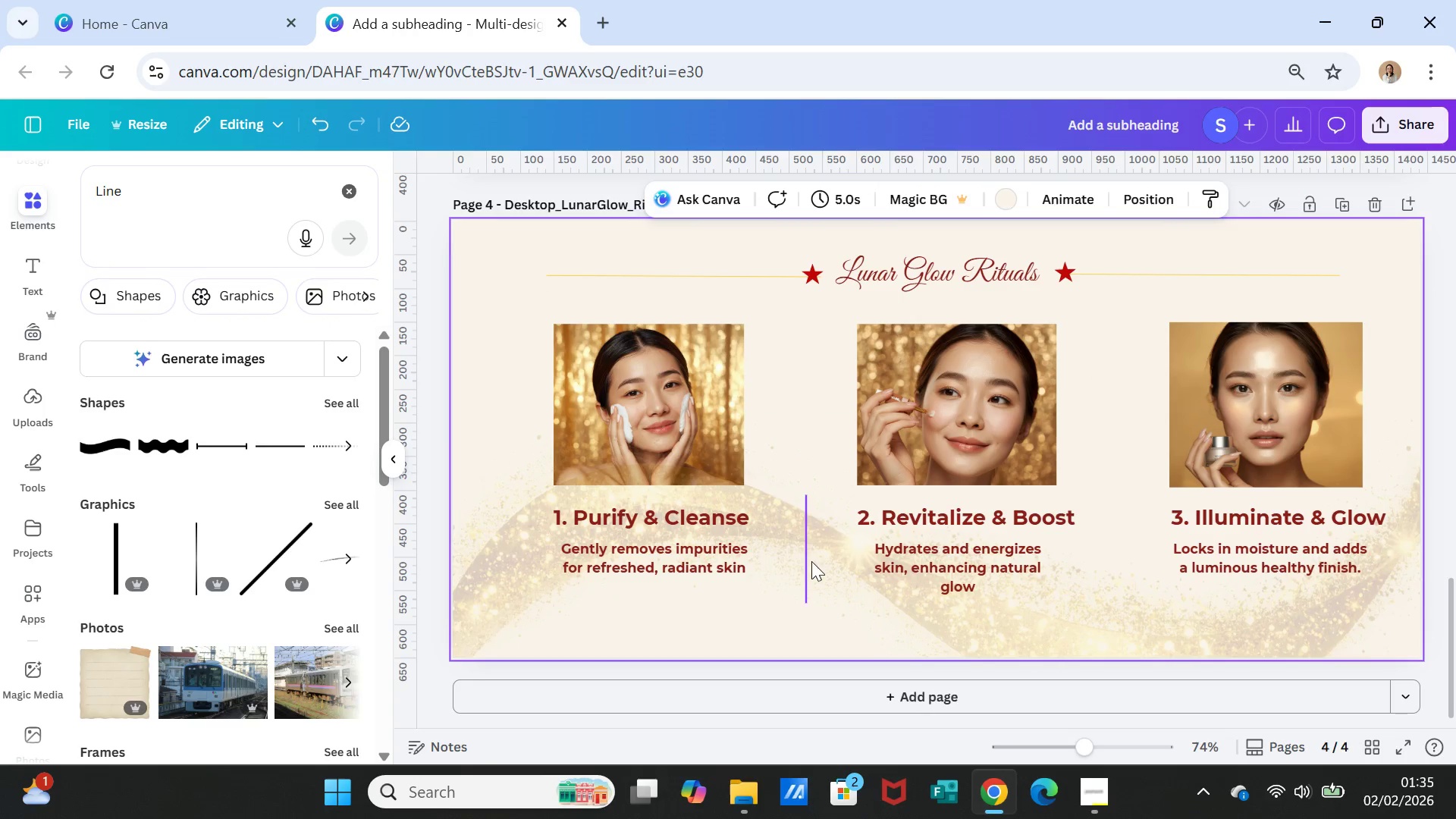 
left_click([805, 560])
 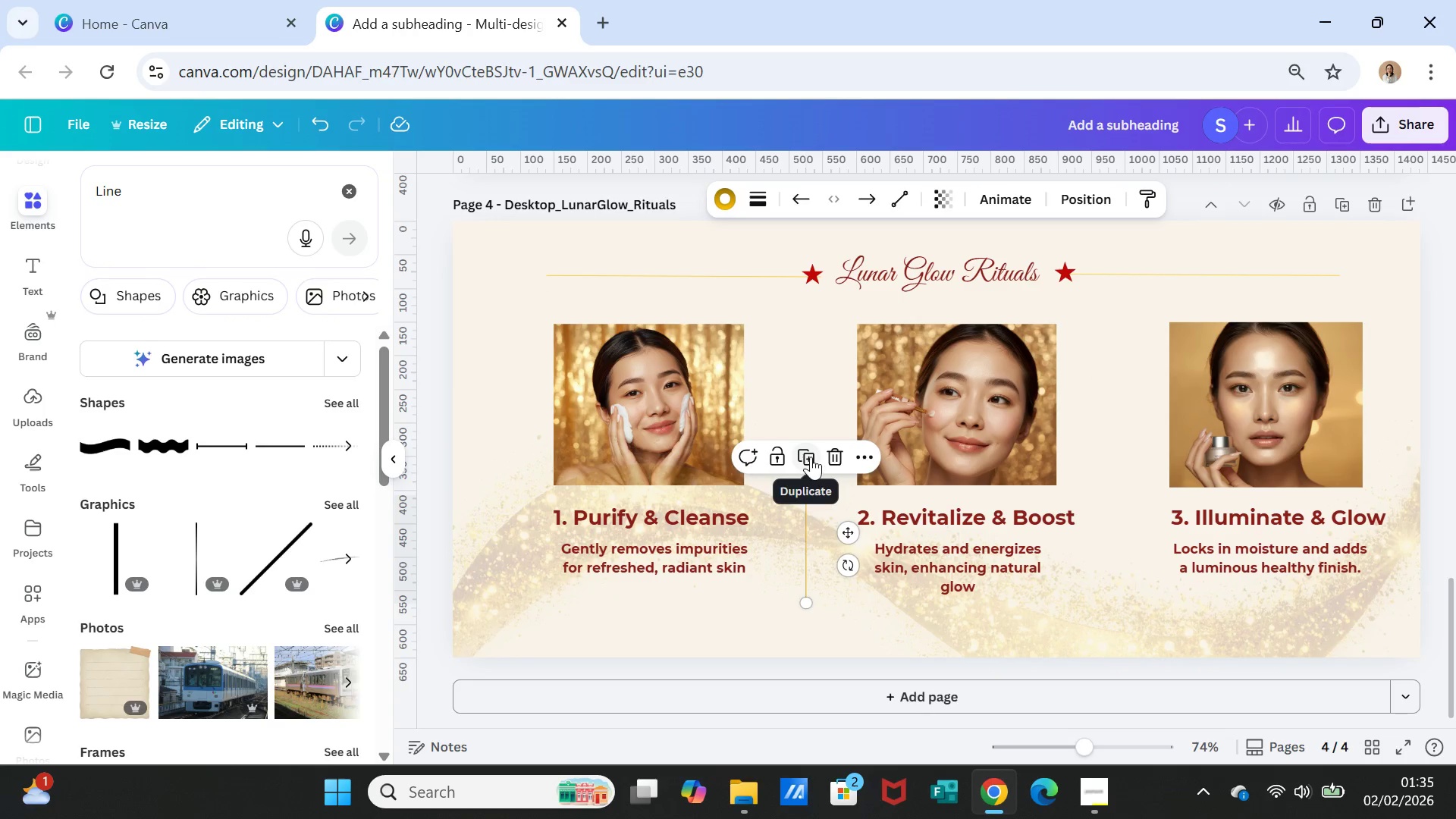 
left_click([811, 457])
 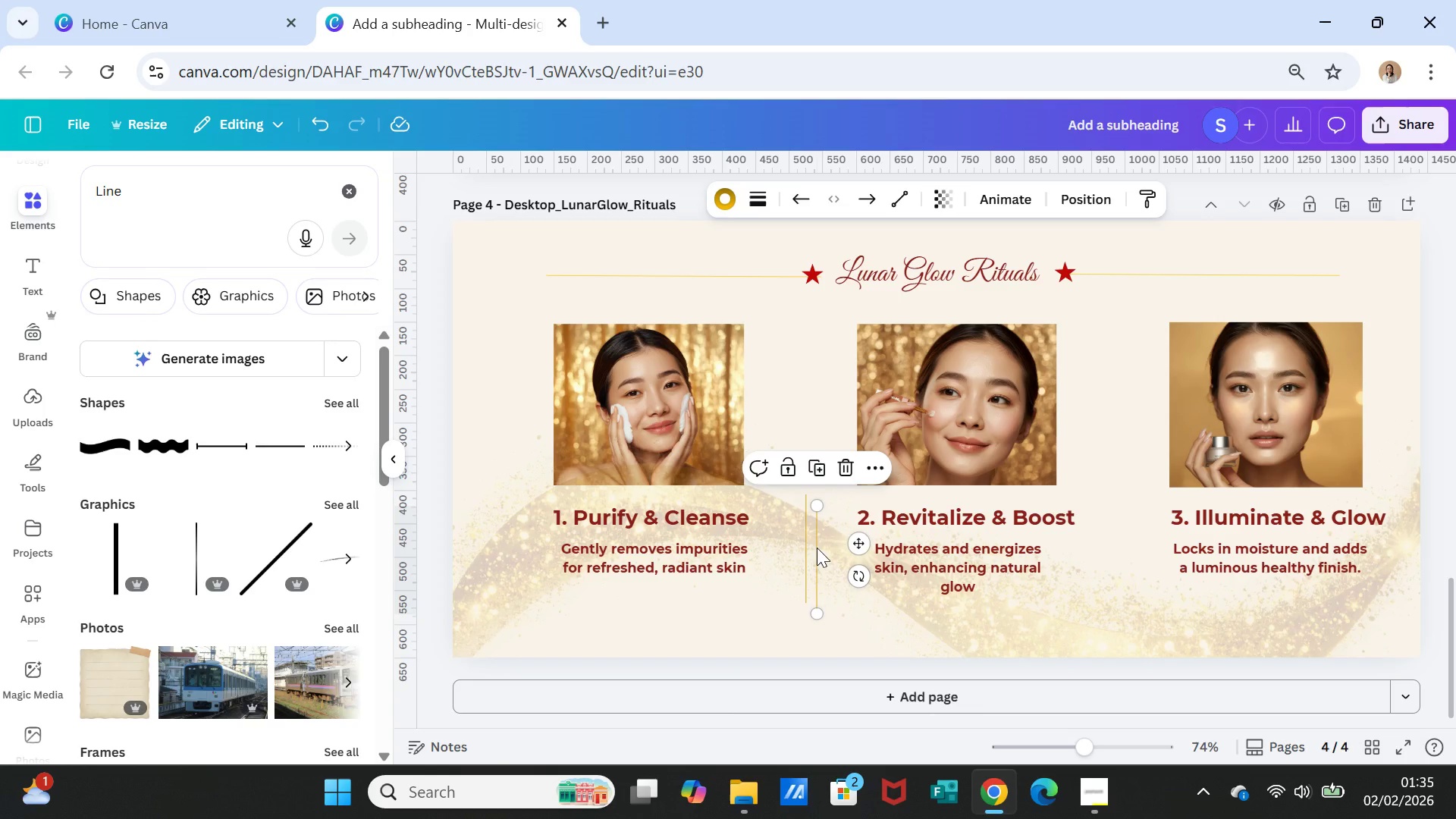 
left_click_drag(start_coordinate=[817, 548], to_coordinate=[1121, 541])
 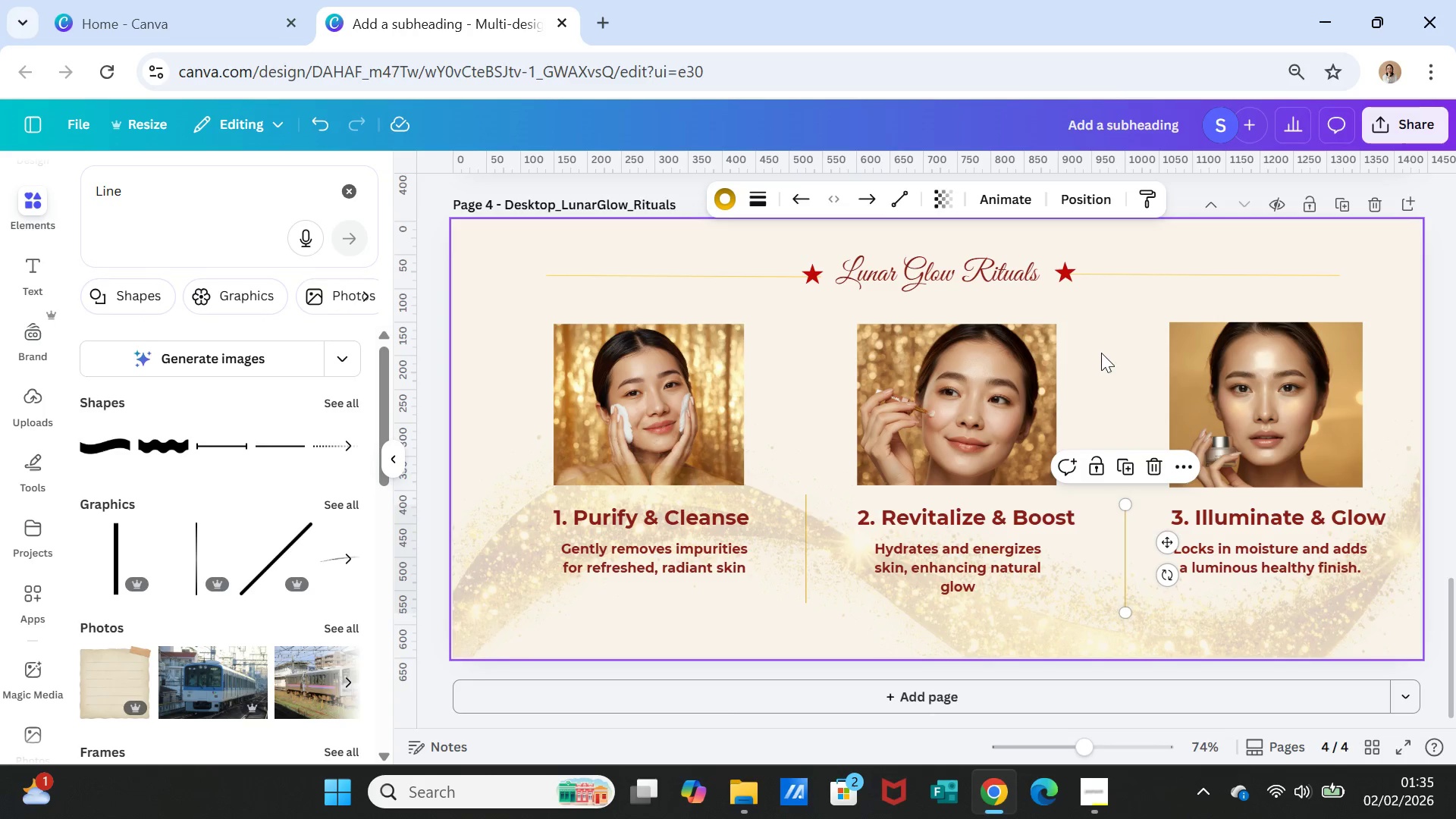 
left_click([1103, 351])
 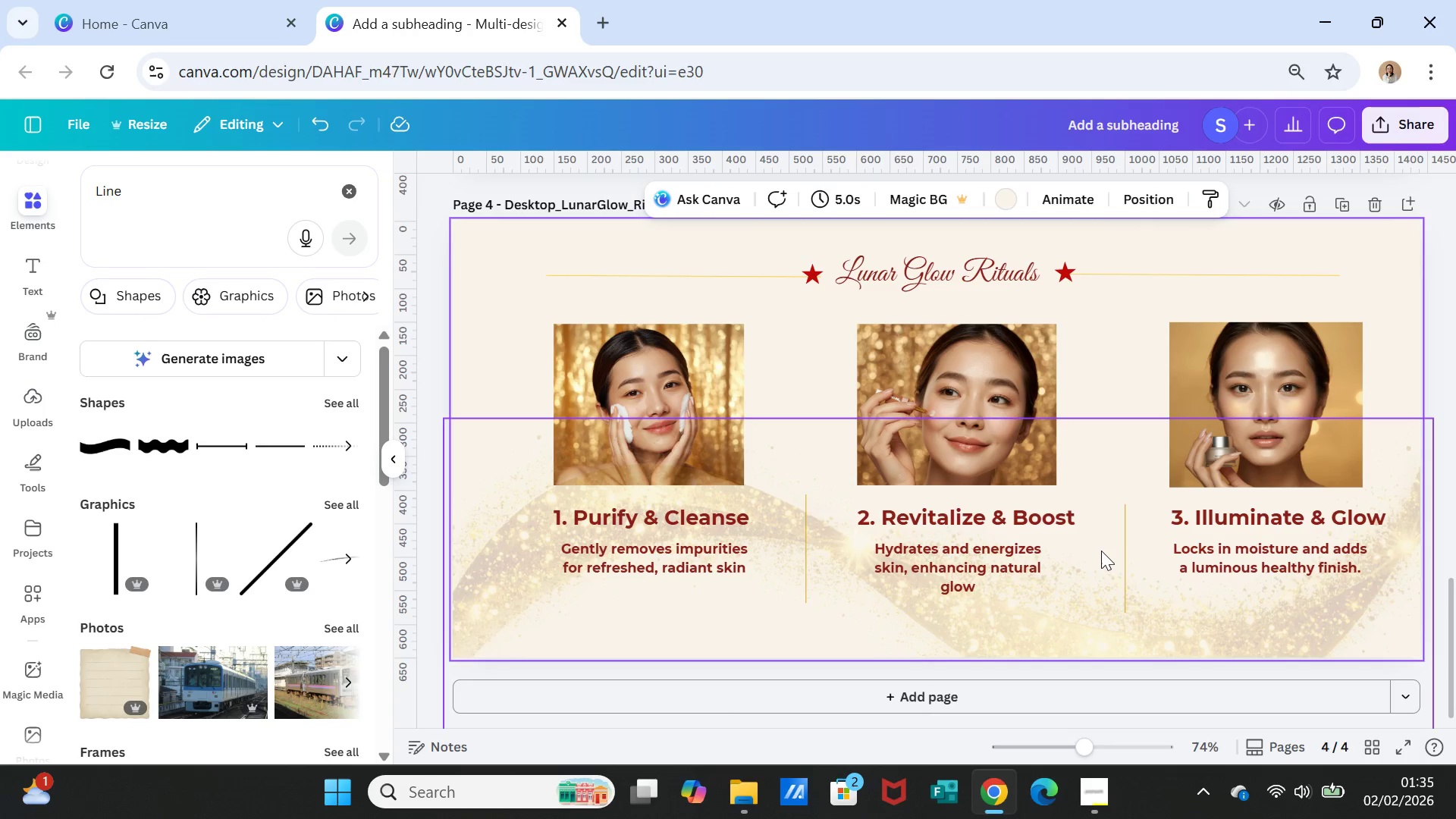 
left_click_drag(start_coordinate=[1121, 551], to_coordinate=[1124, 545])
 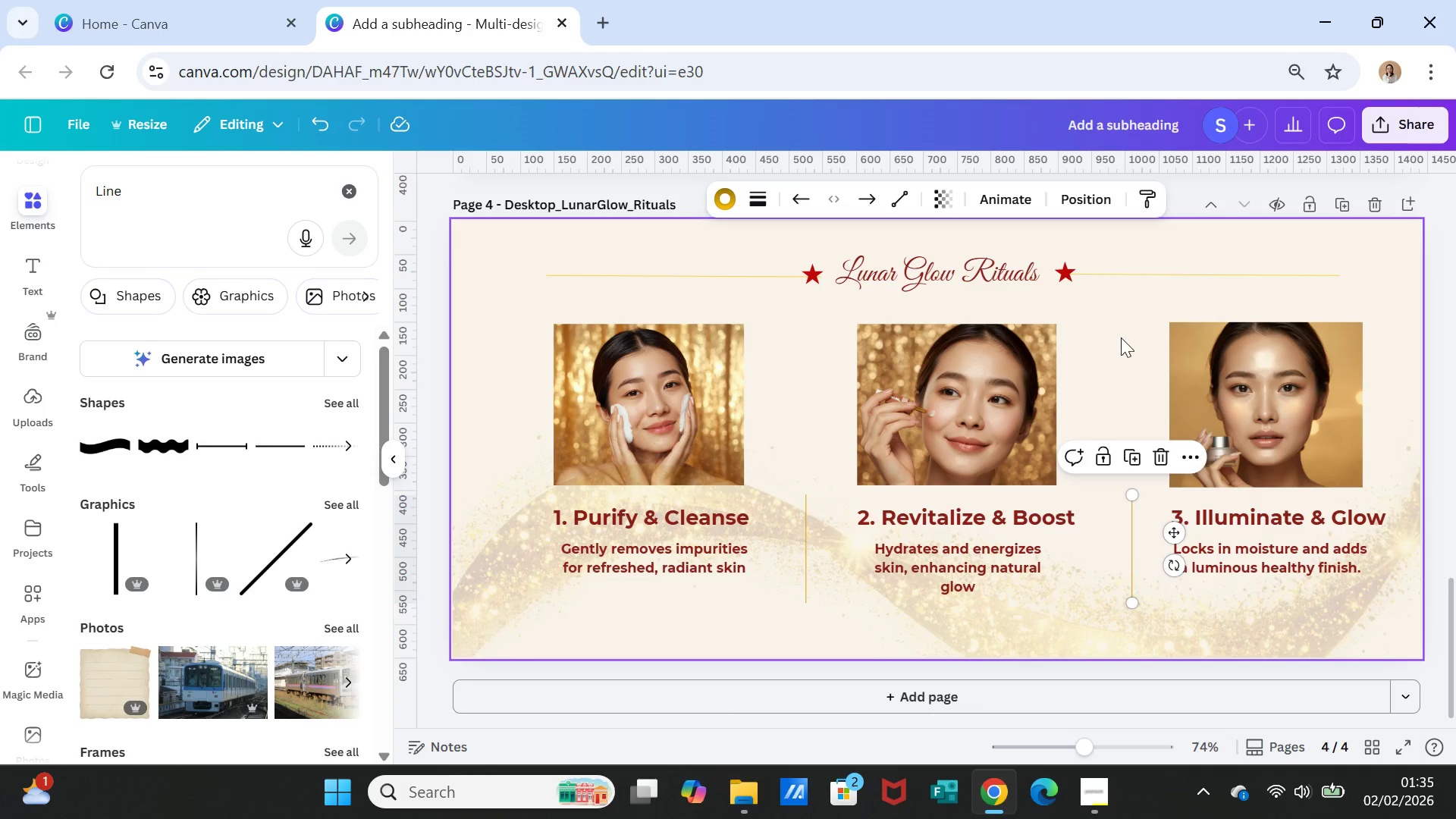 
left_click([1121, 337])
 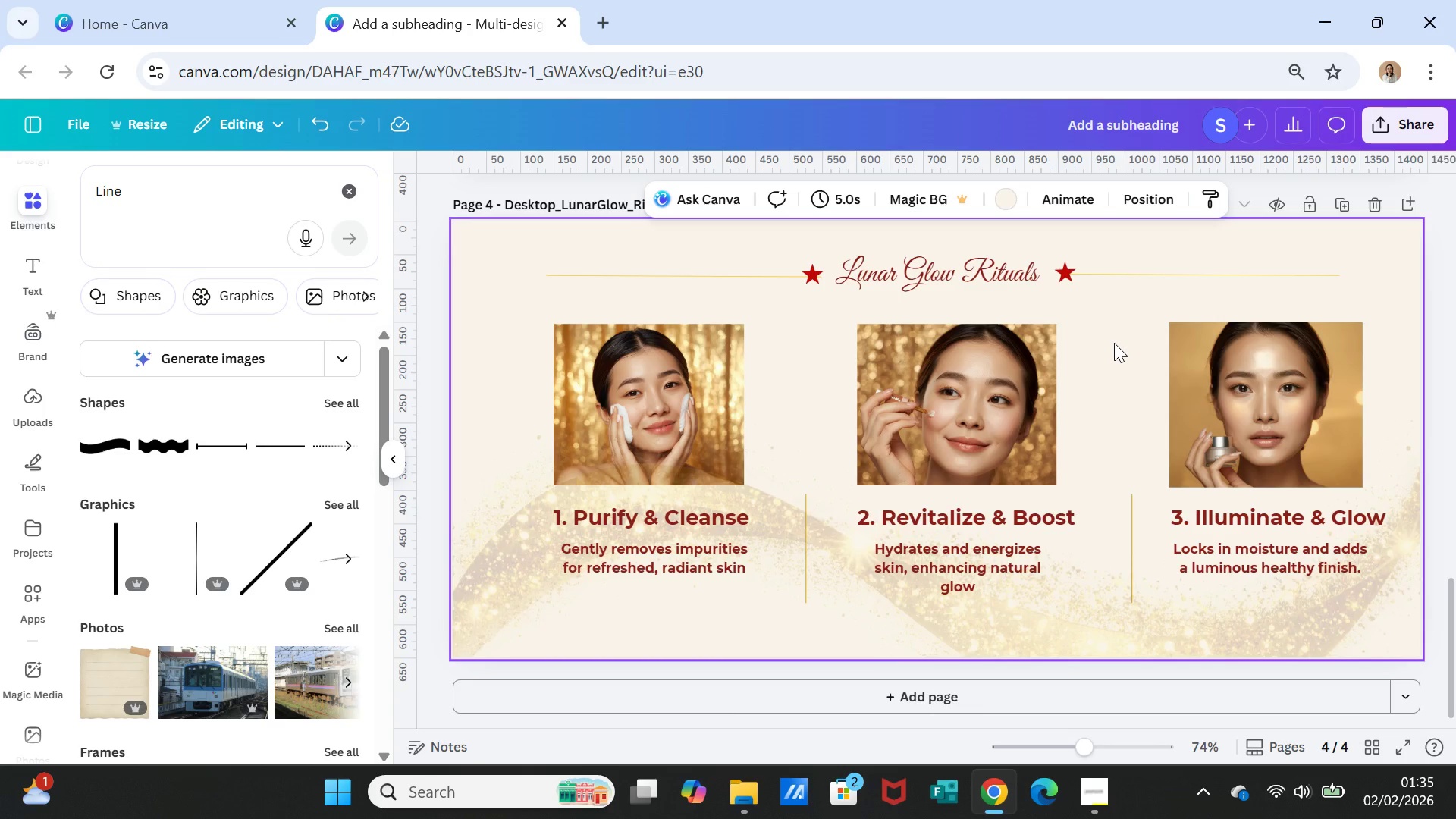 
wait(7.44)
 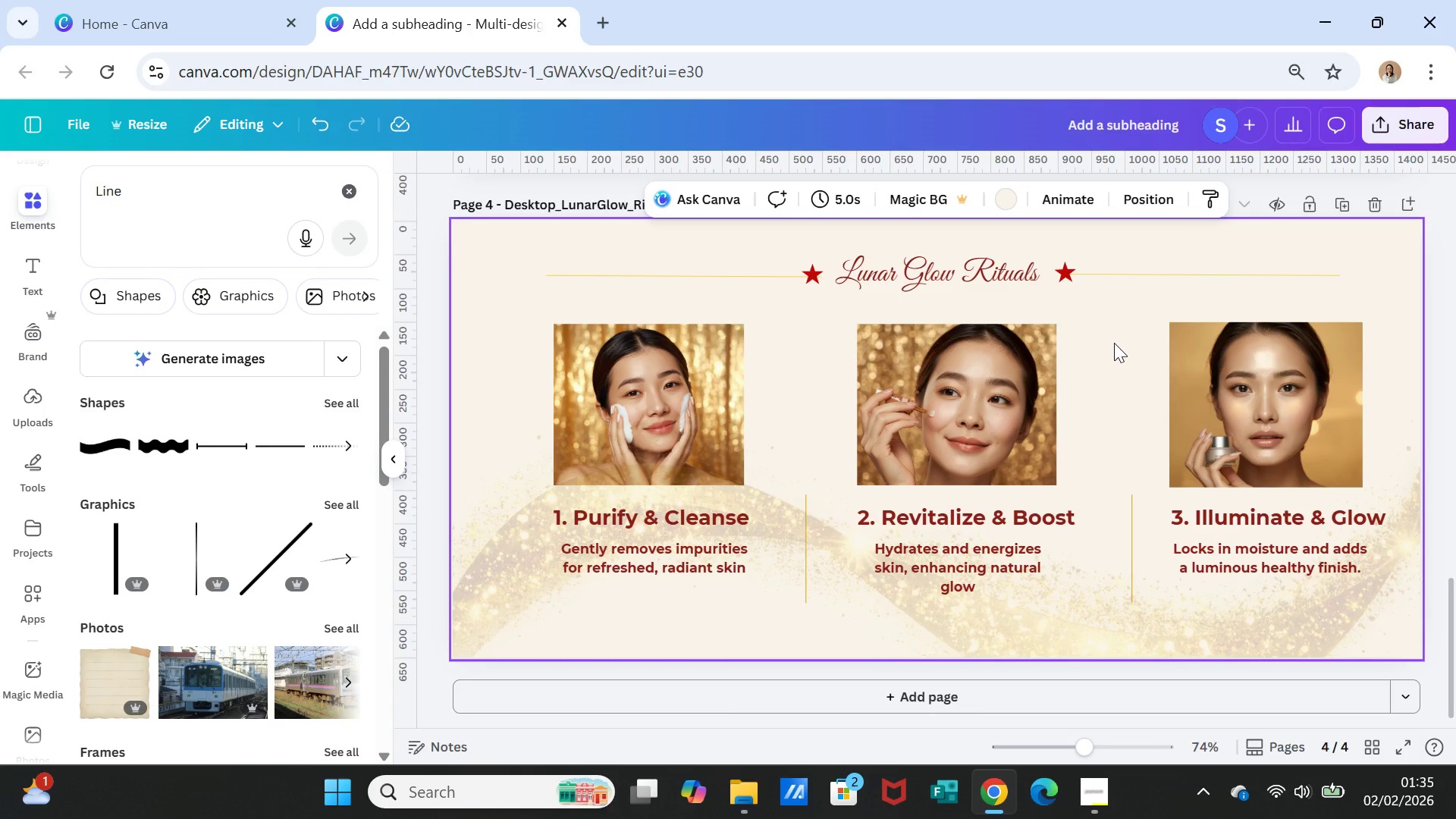 
scroll: coordinate [1093, 351], scroll_direction: up, amount: 2.0
 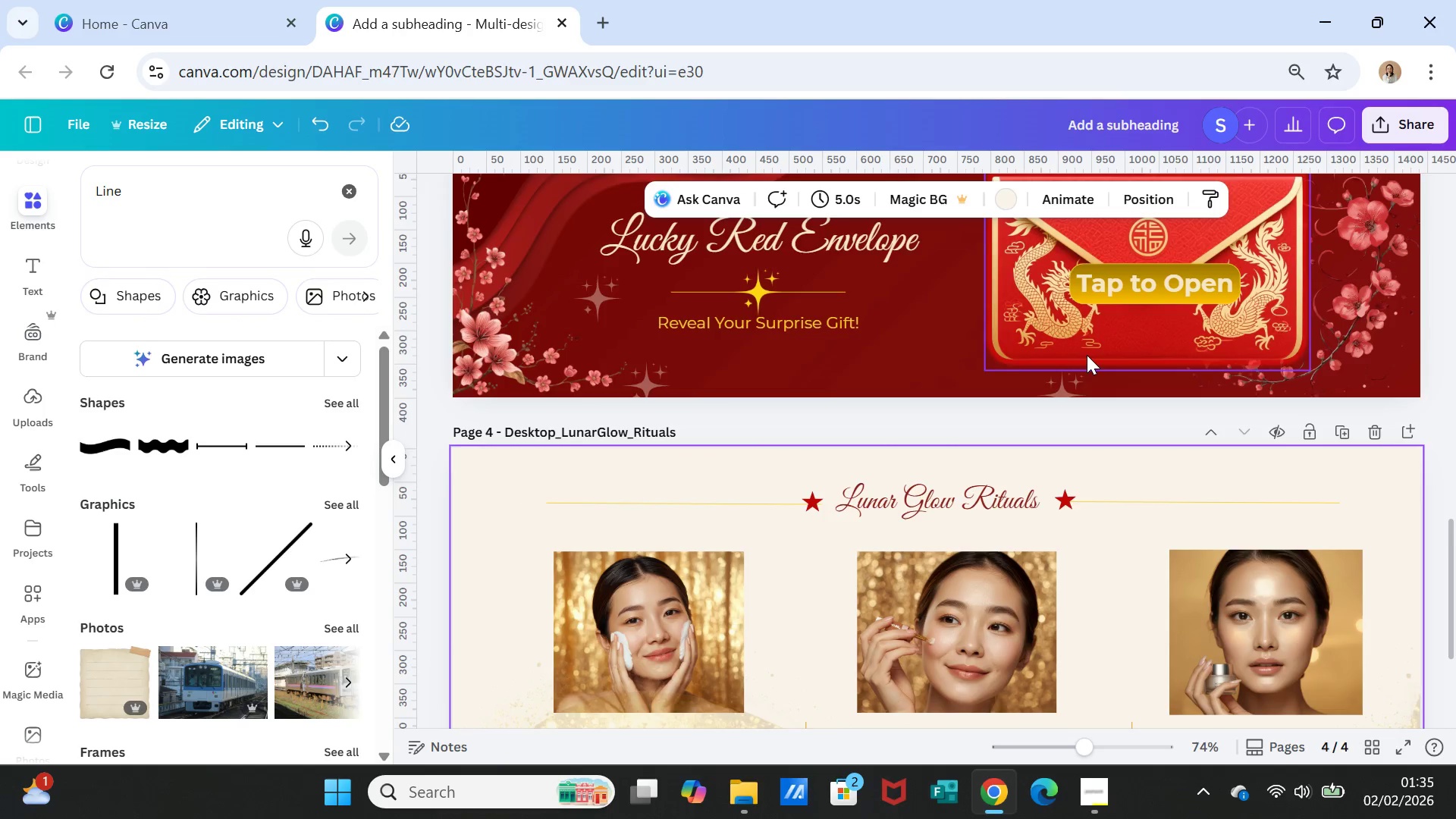 
scroll: coordinate [1087, 355], scroll_direction: down, amount: 2.0
 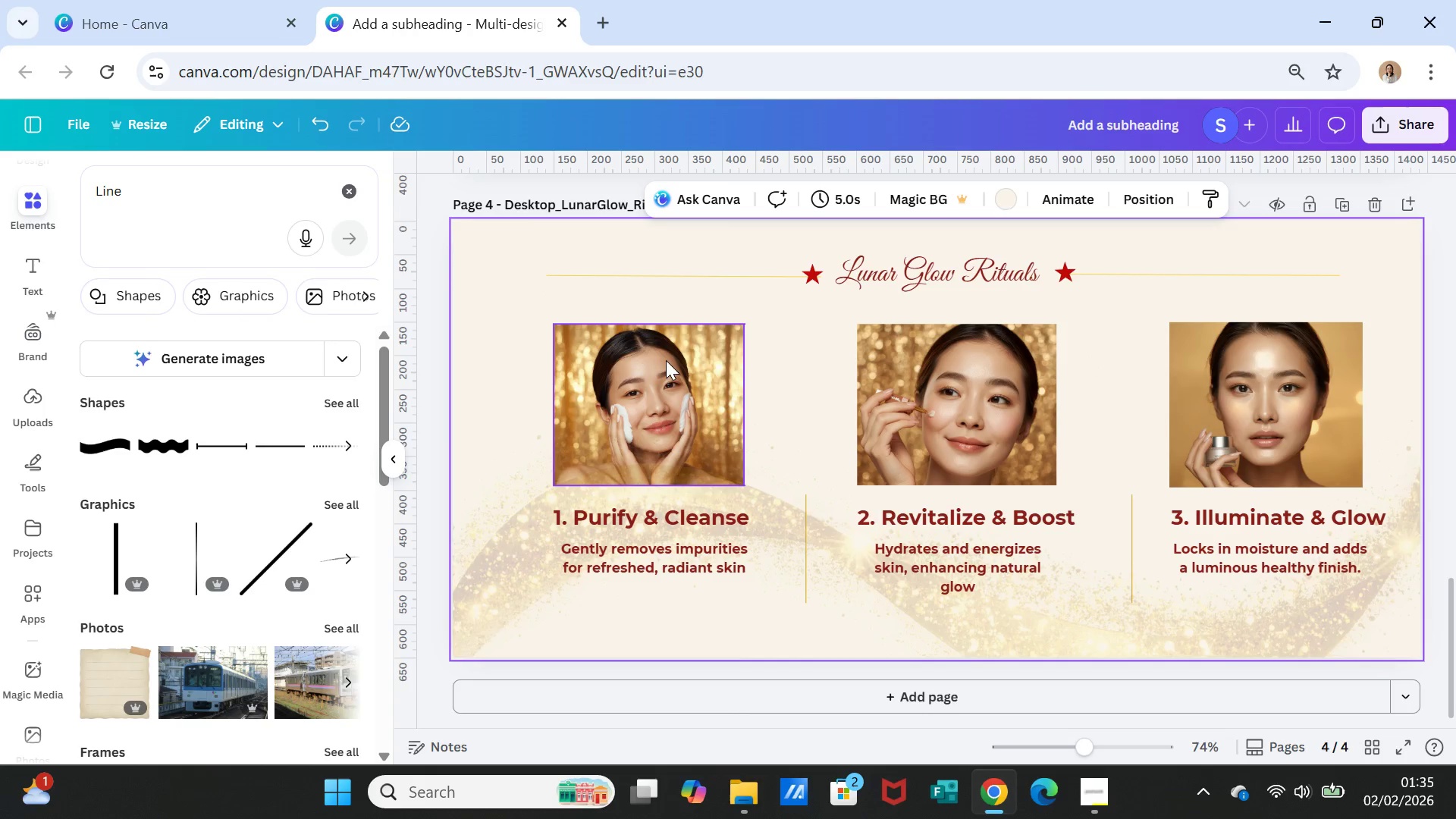 
left_click([673, 366])
 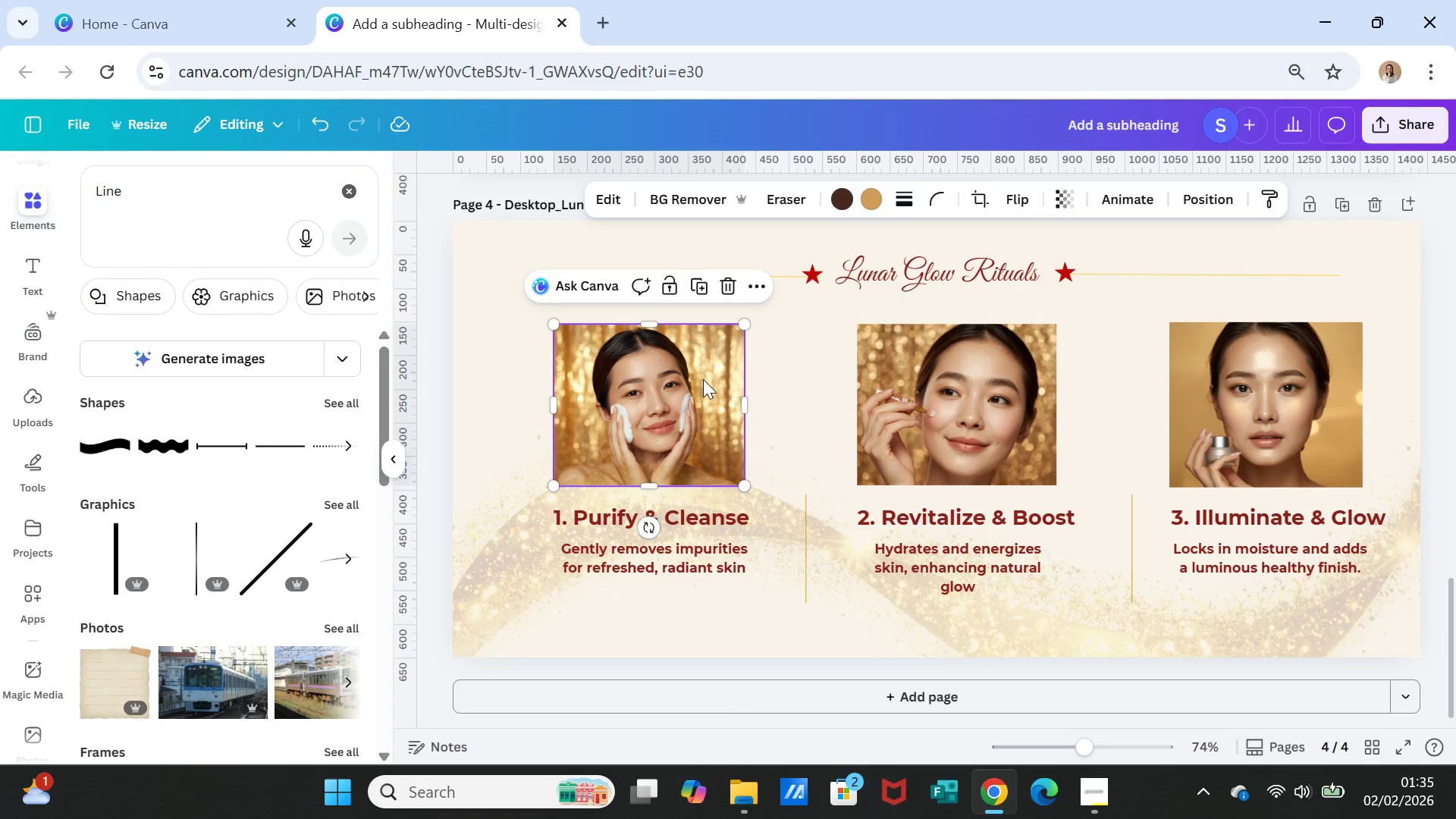 
hold_key(key=ShiftLeft, duration=4.8)
left_click([678, 512])
 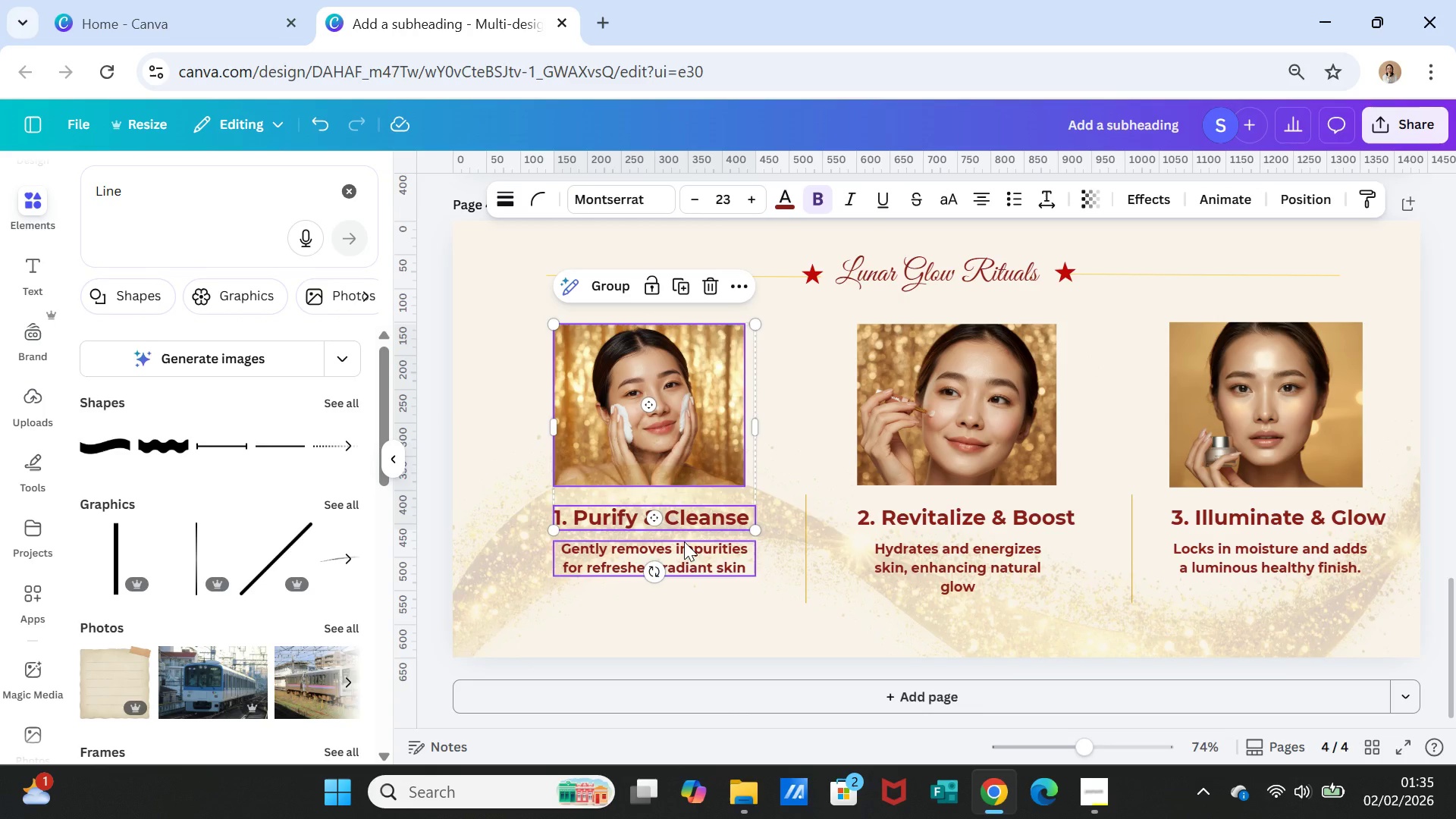 
left_click([684, 541])
 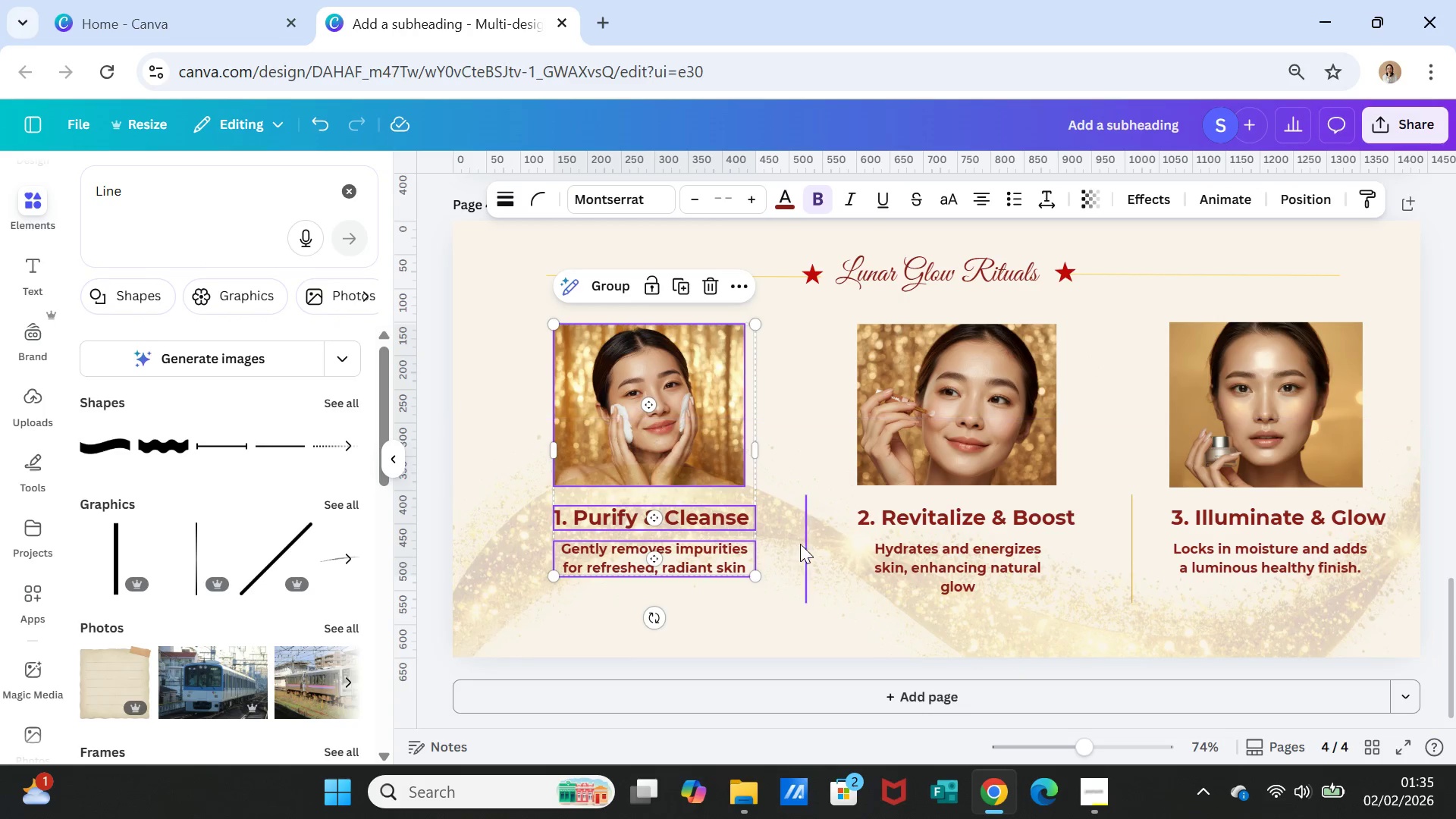 
left_click([802, 544])
 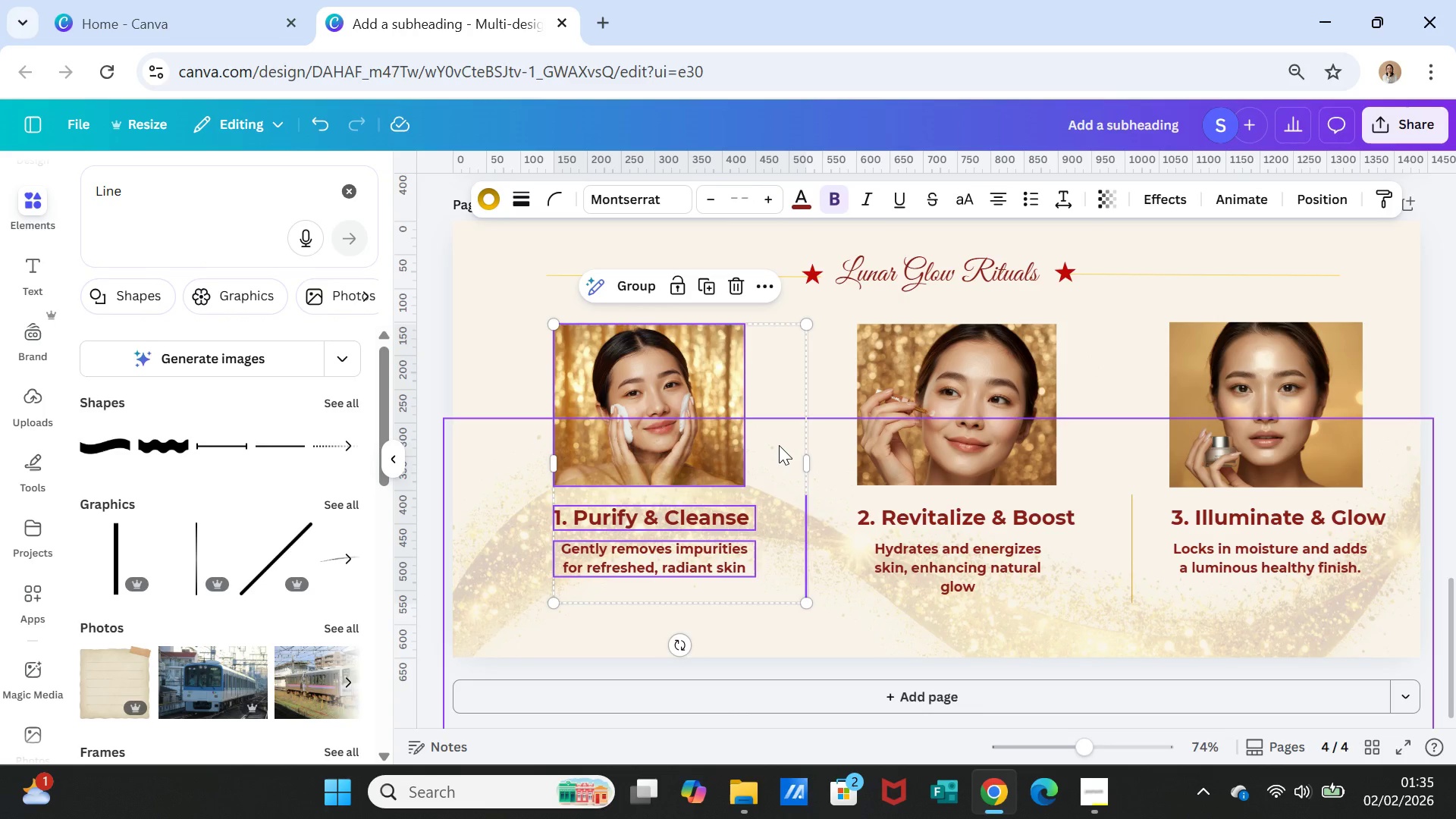 
right_click([779, 445])
 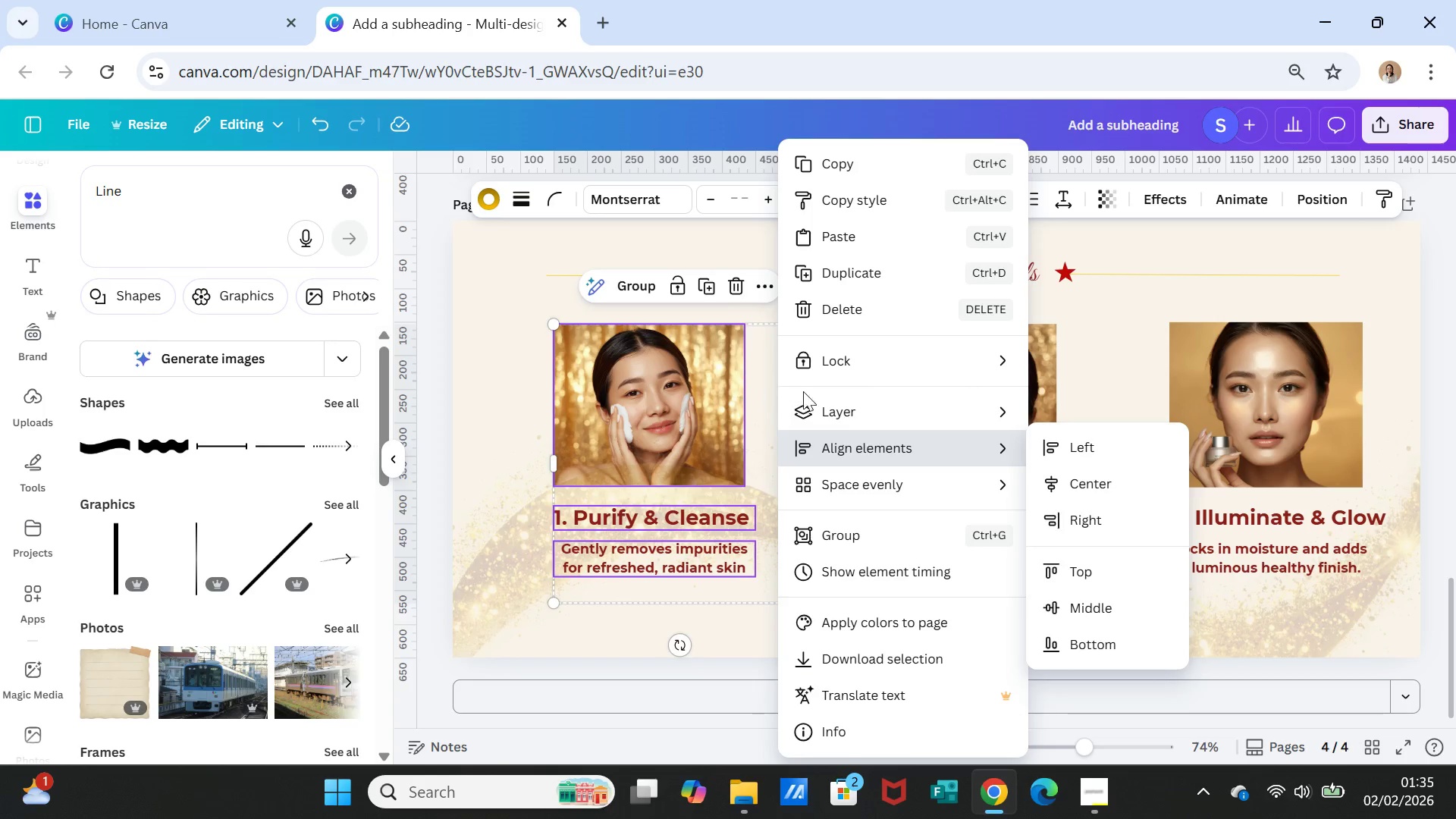 
left_click([863, 532])
 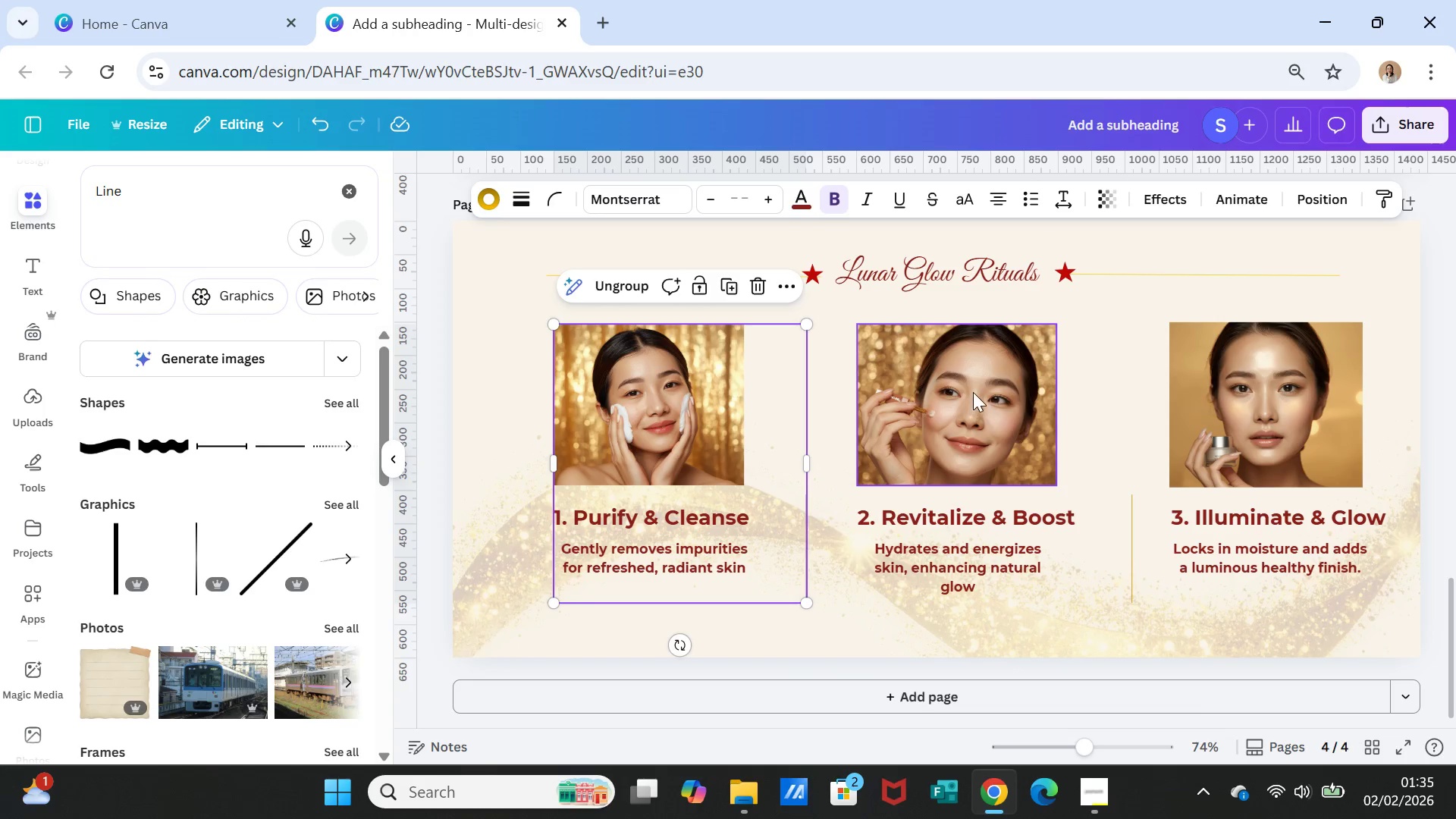 
left_click([980, 367])
 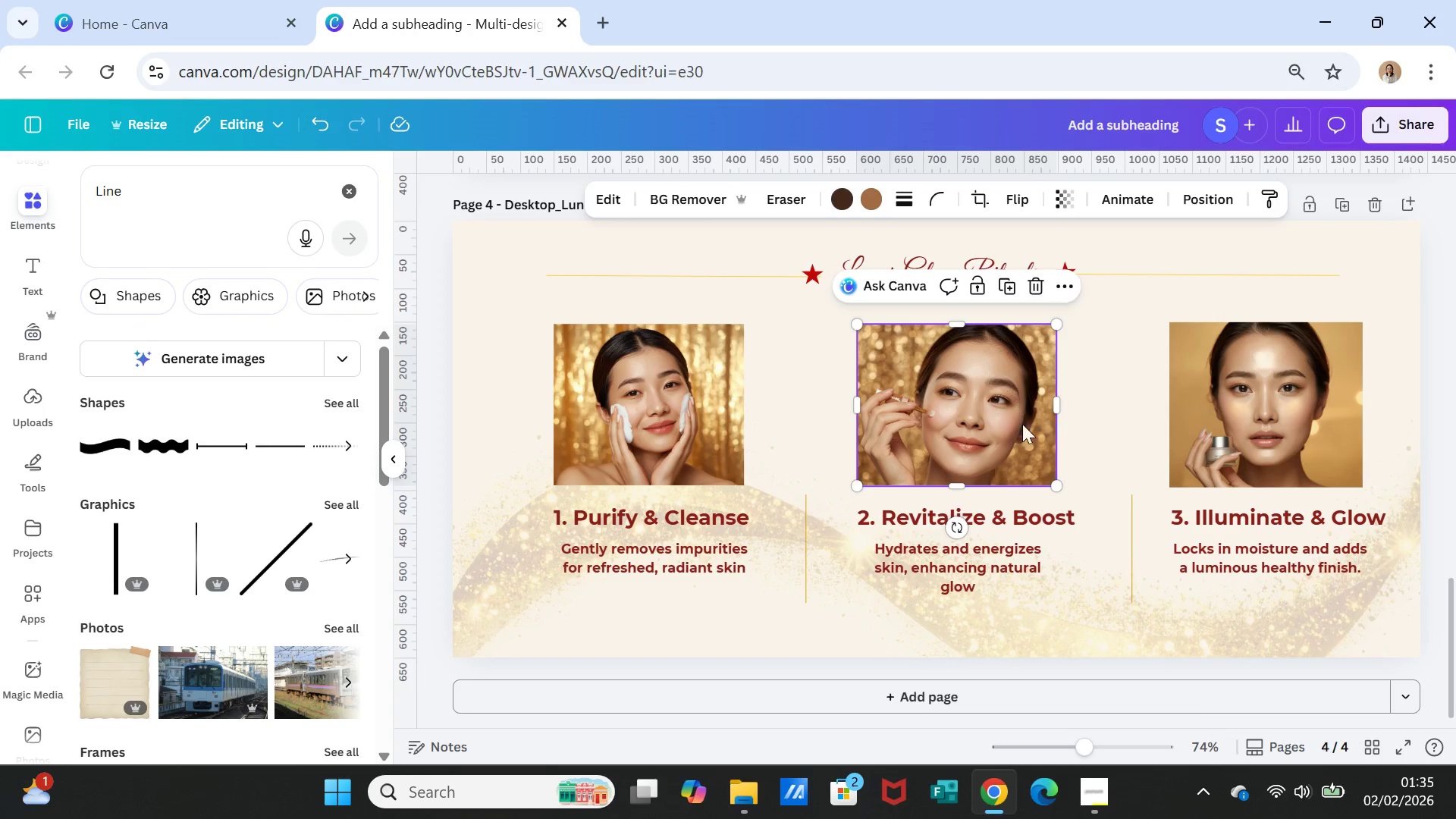 
hold_key(key=ShiftLeft, duration=3.03)
left_click([981, 517])
 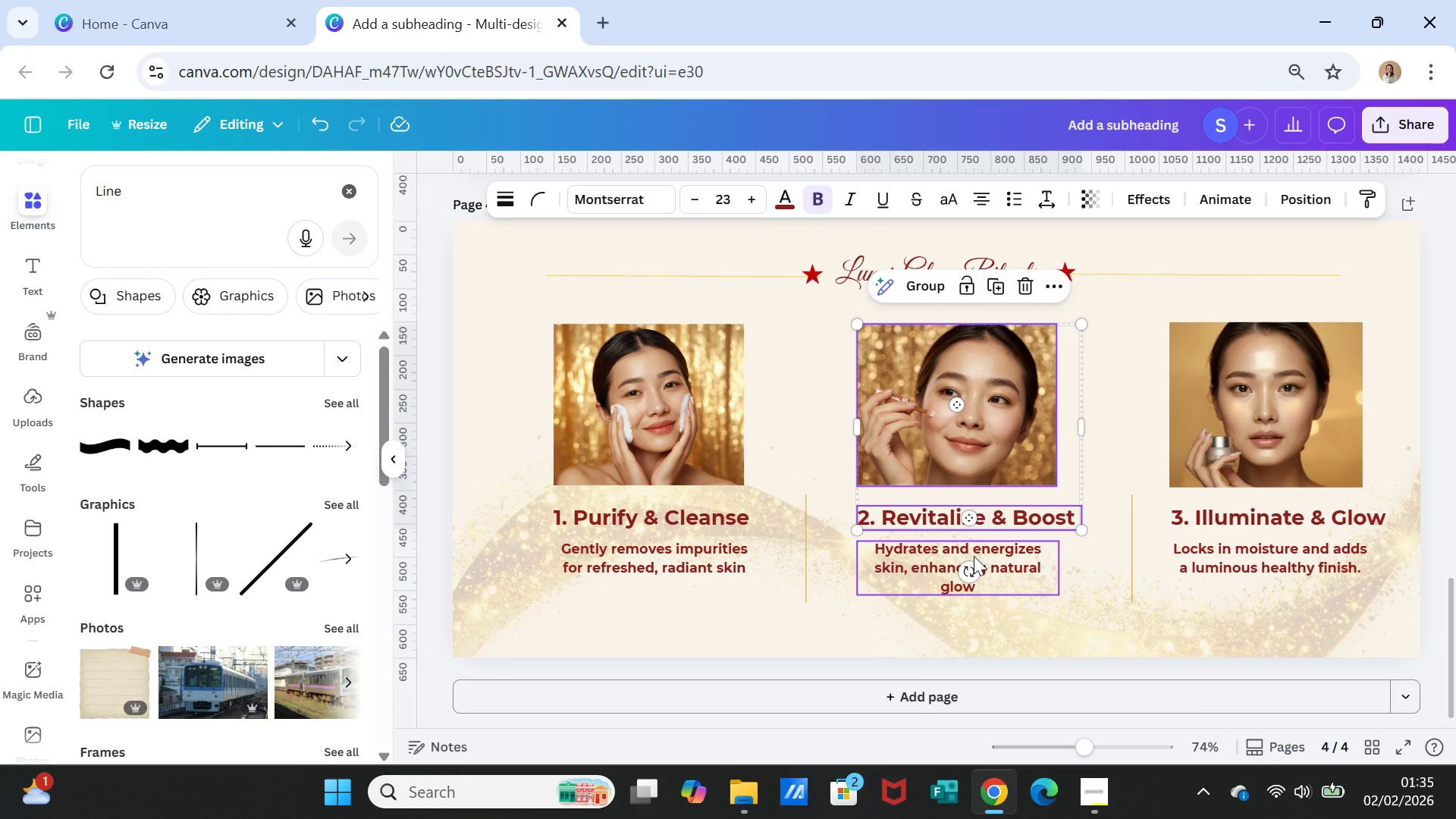 
left_click([974, 556])
 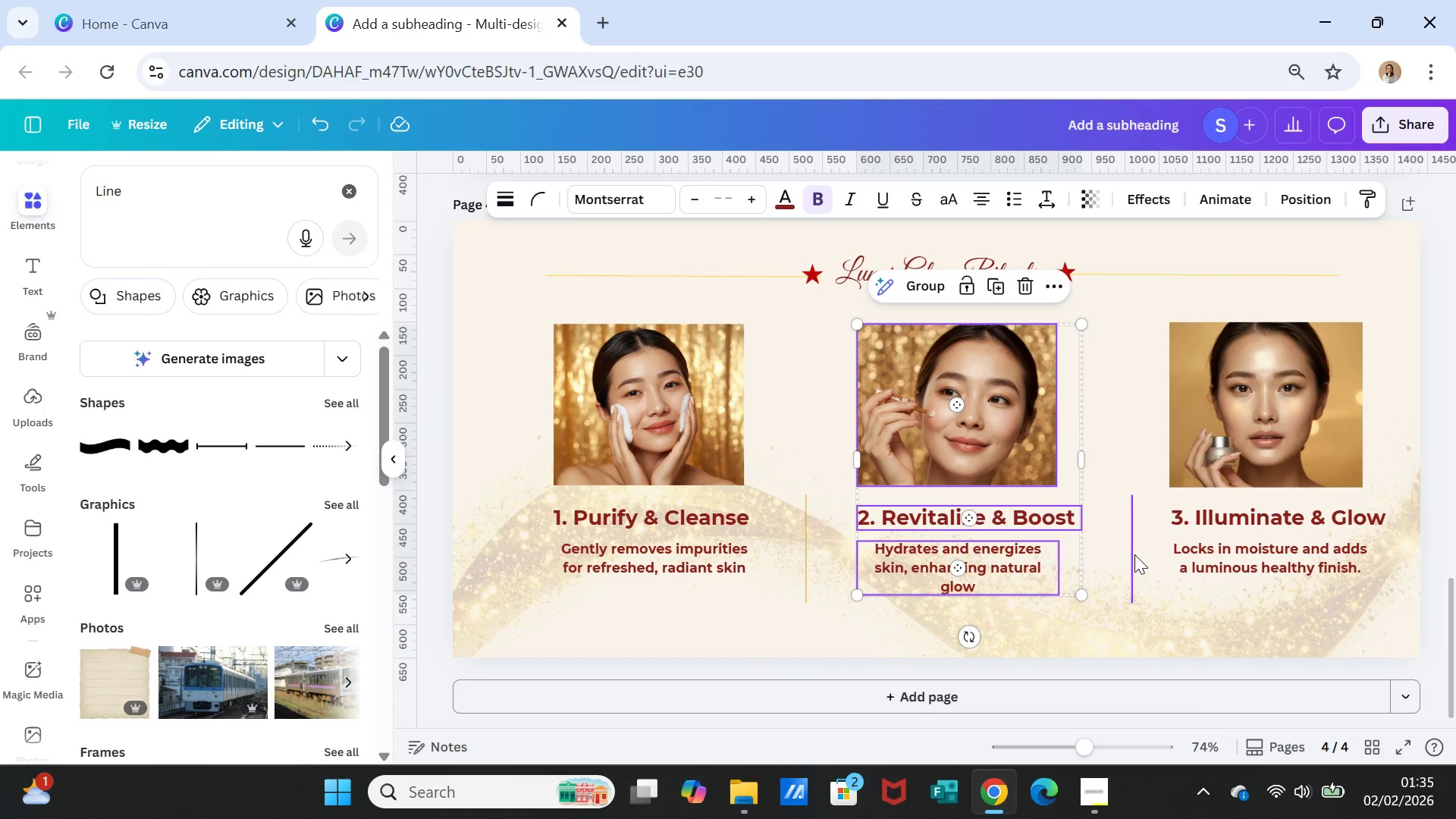 
left_click([1134, 554])
 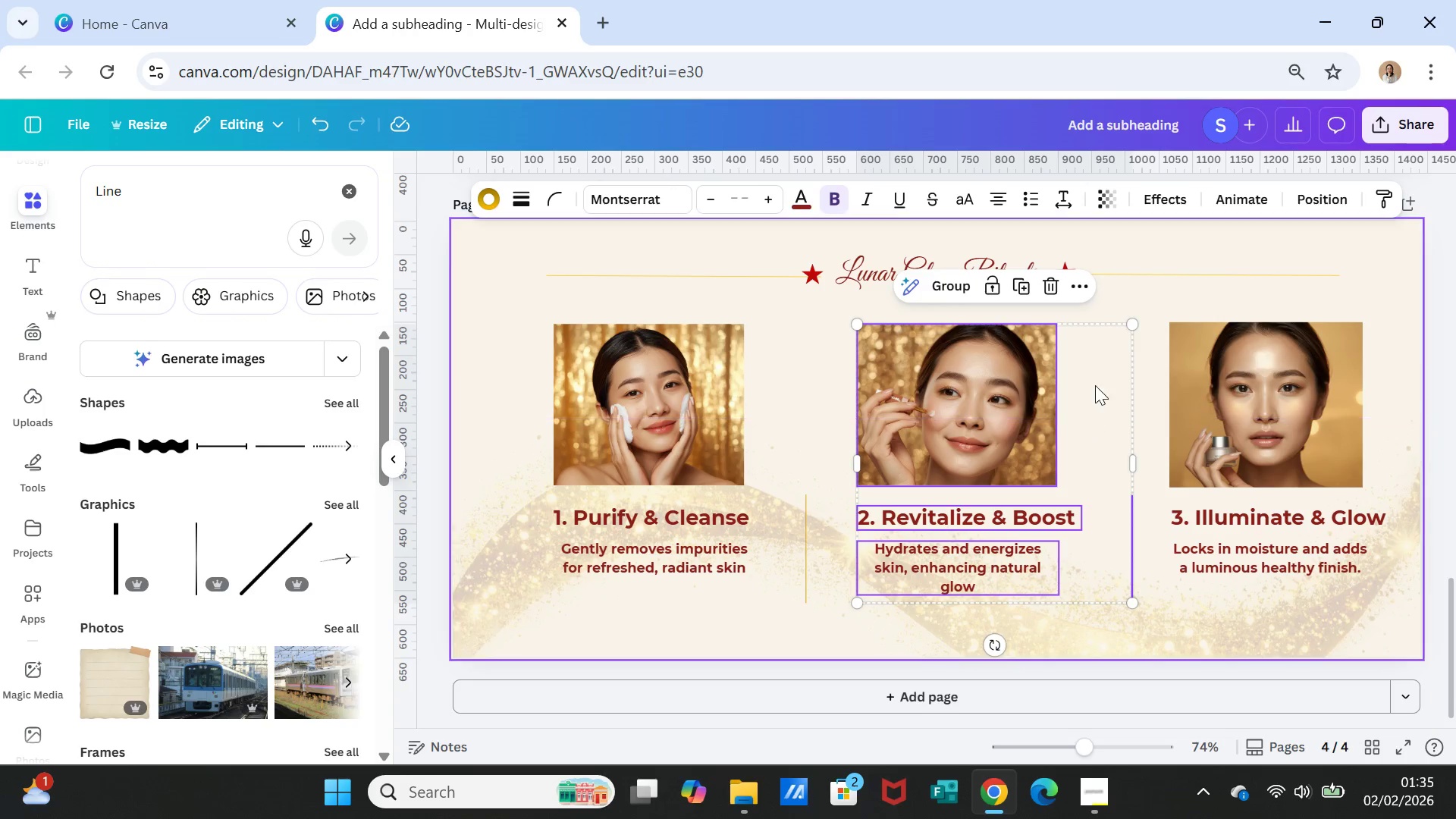 
right_click([1095, 379])
 